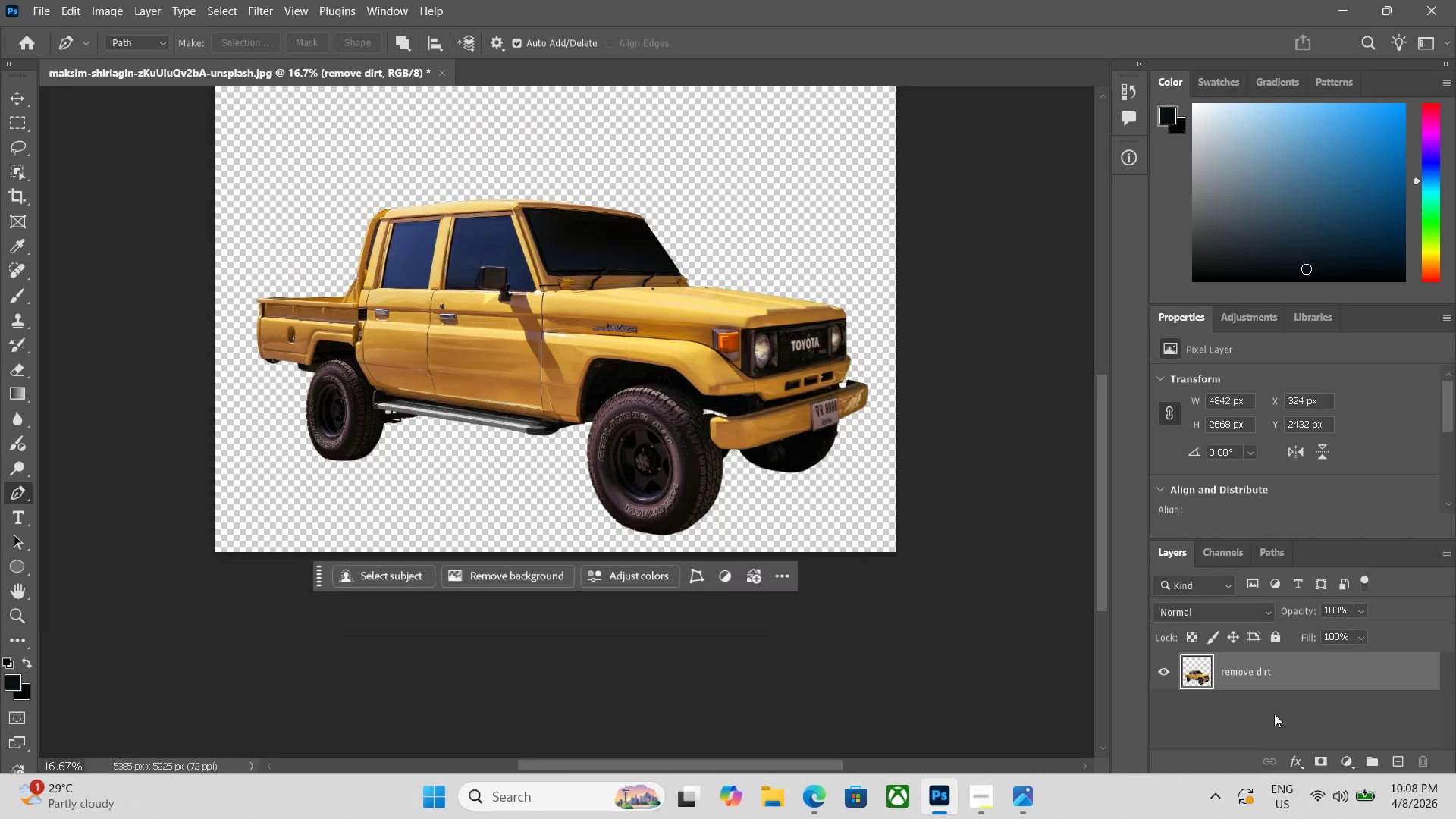 
key(Control+Equal)
 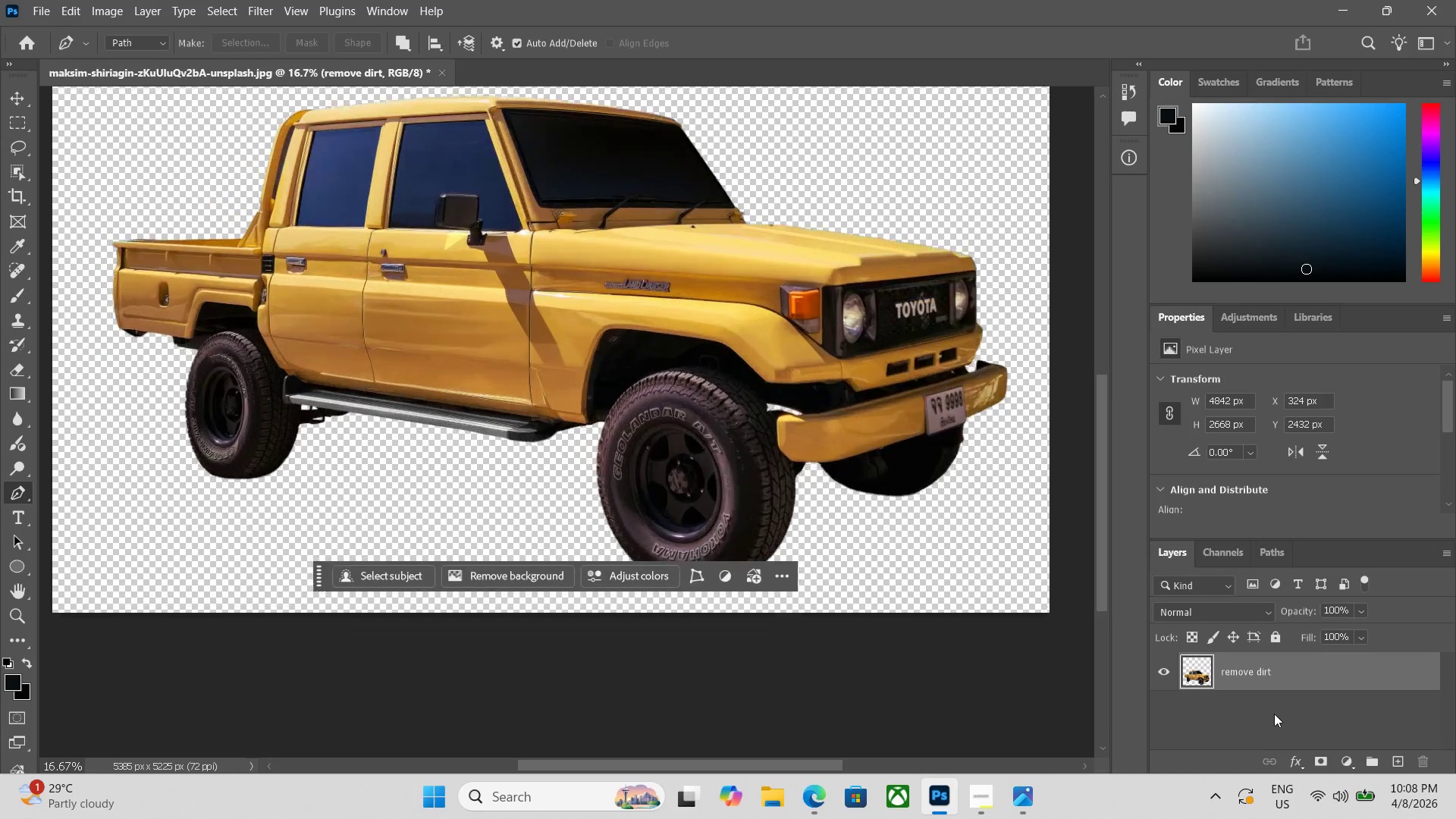 
key(Control+Equal)
 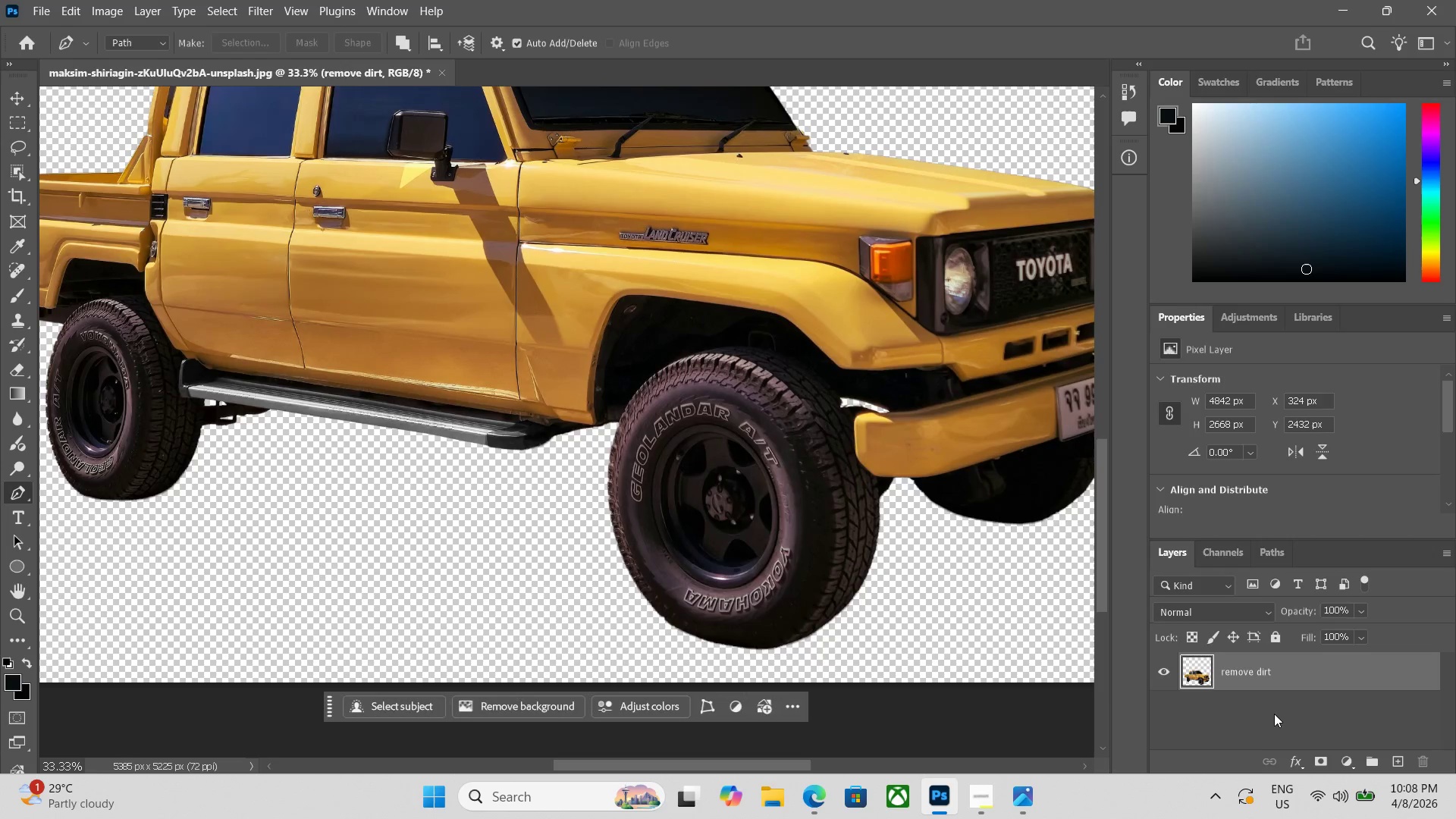 
key(Control+Minus)
 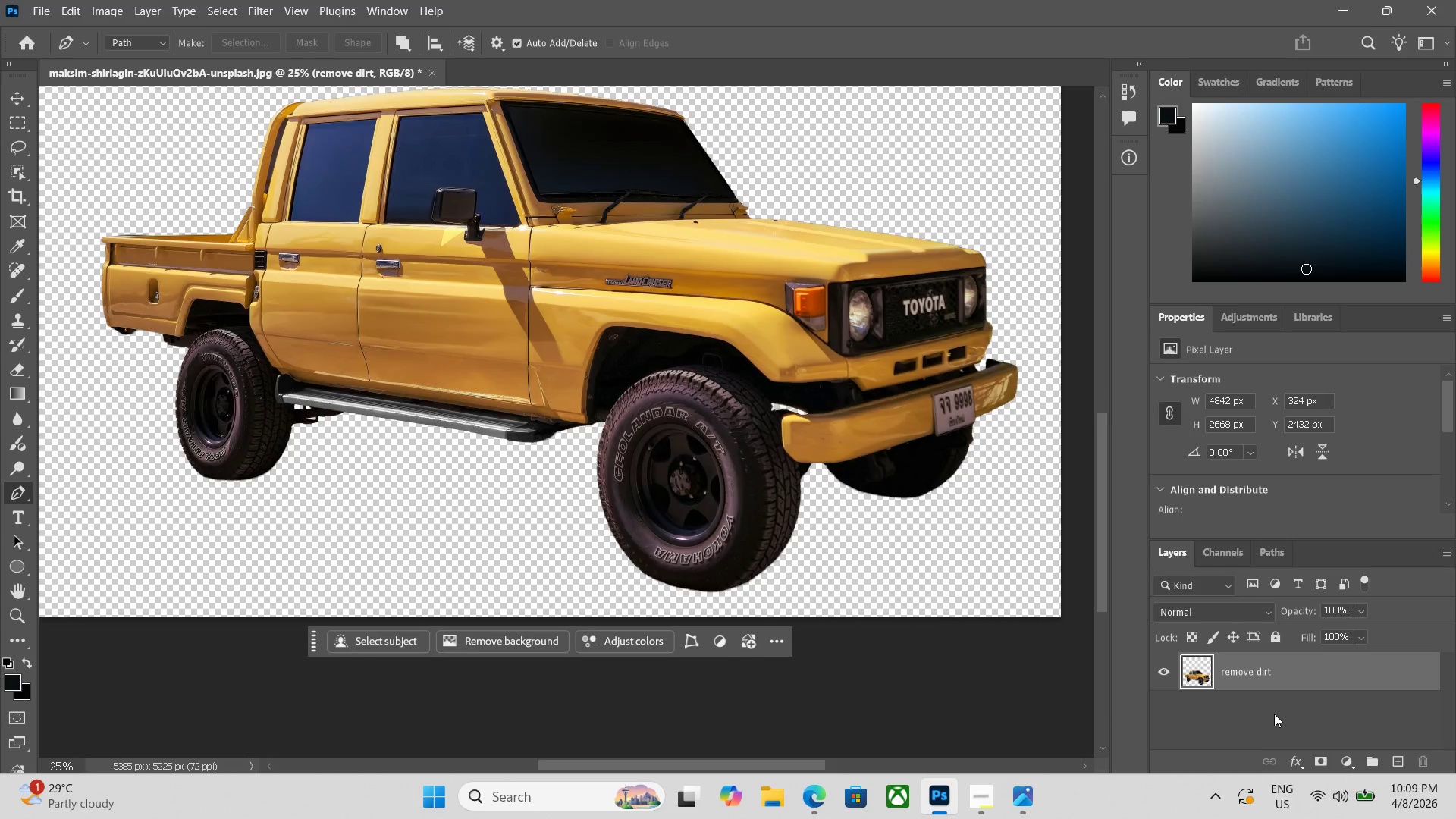 
key(Control+Equal)
 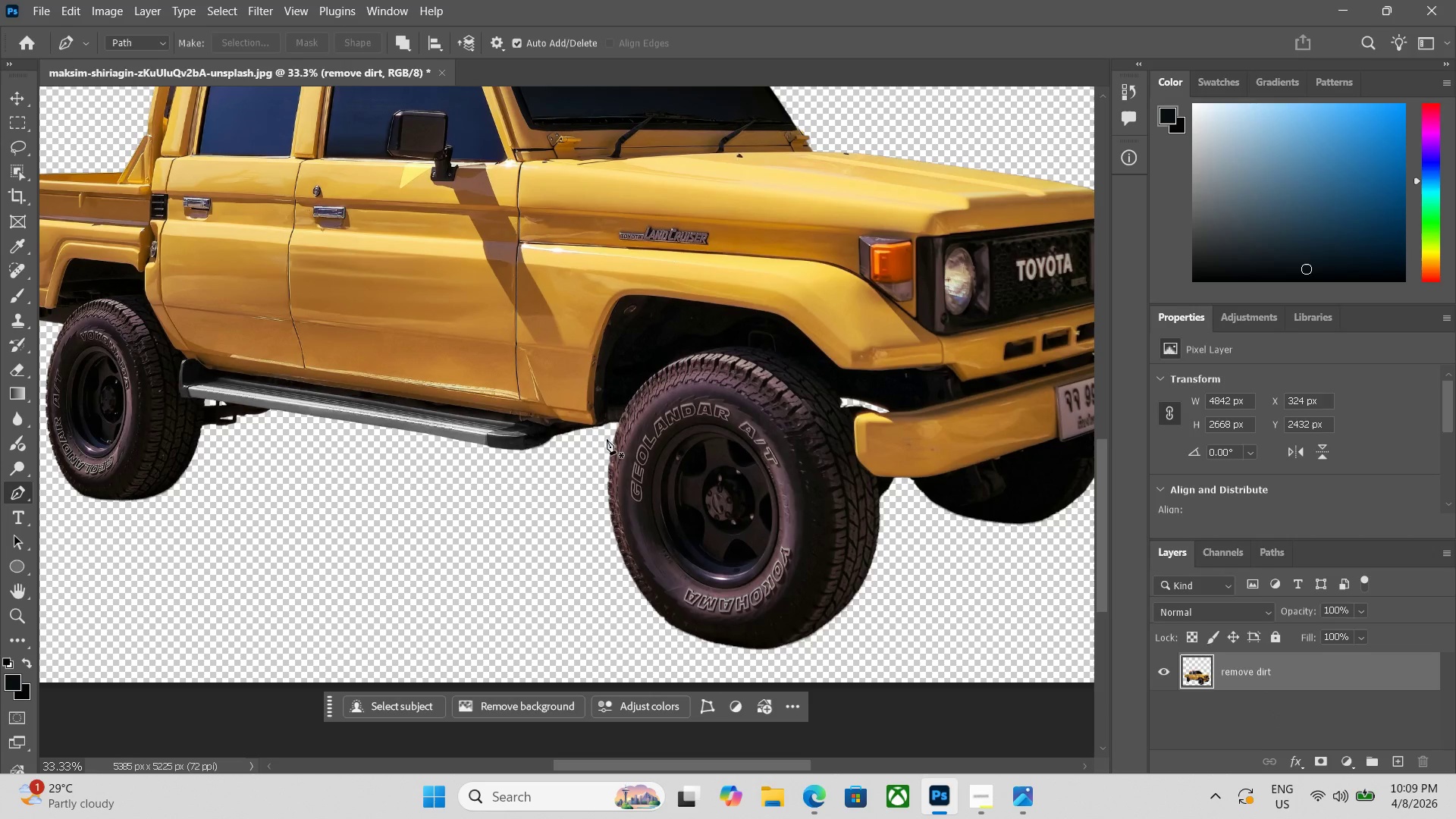 
left_click([582, 434])
 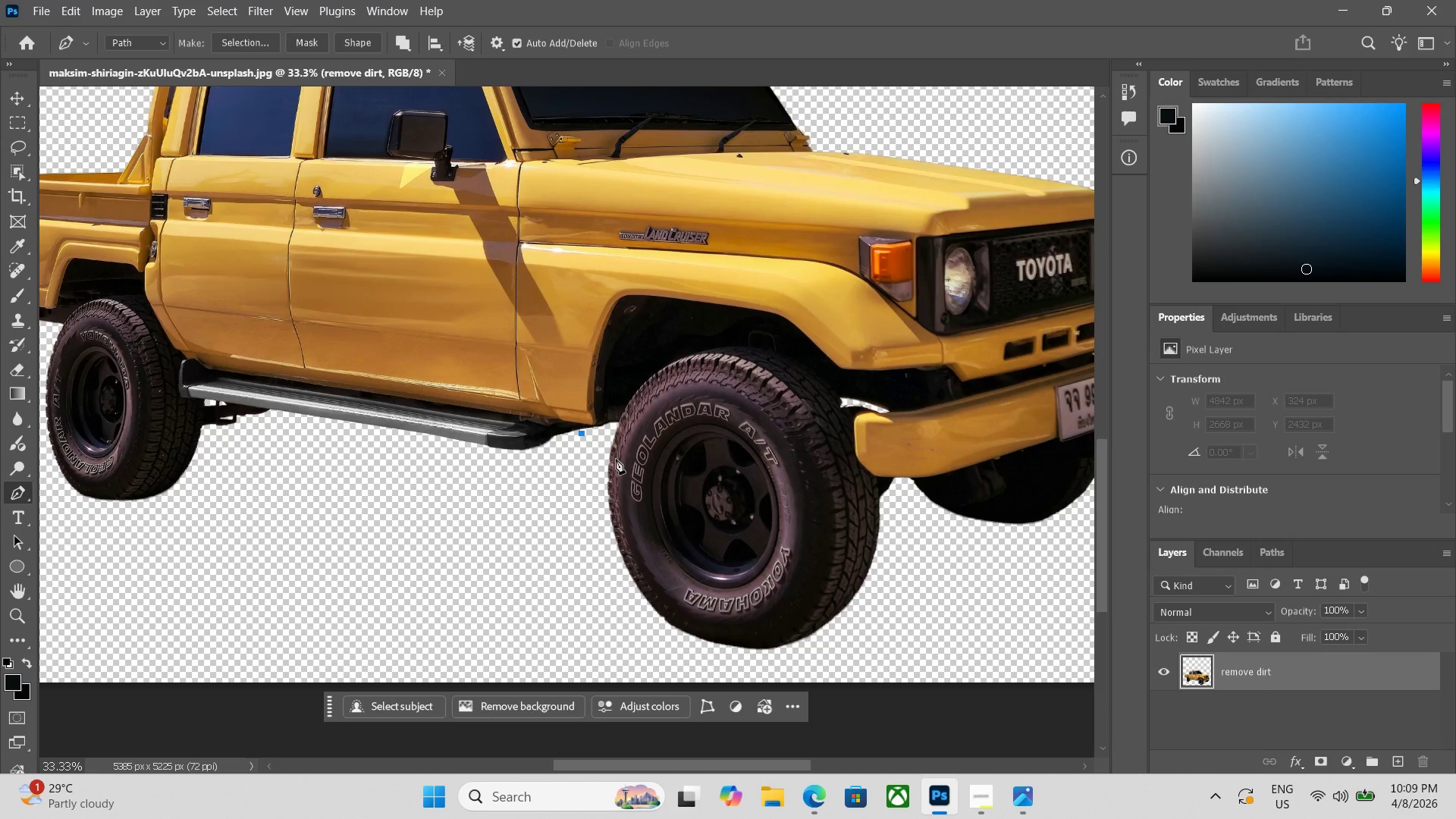 
hold_key(key=ControlLeft, duration=0.31)
 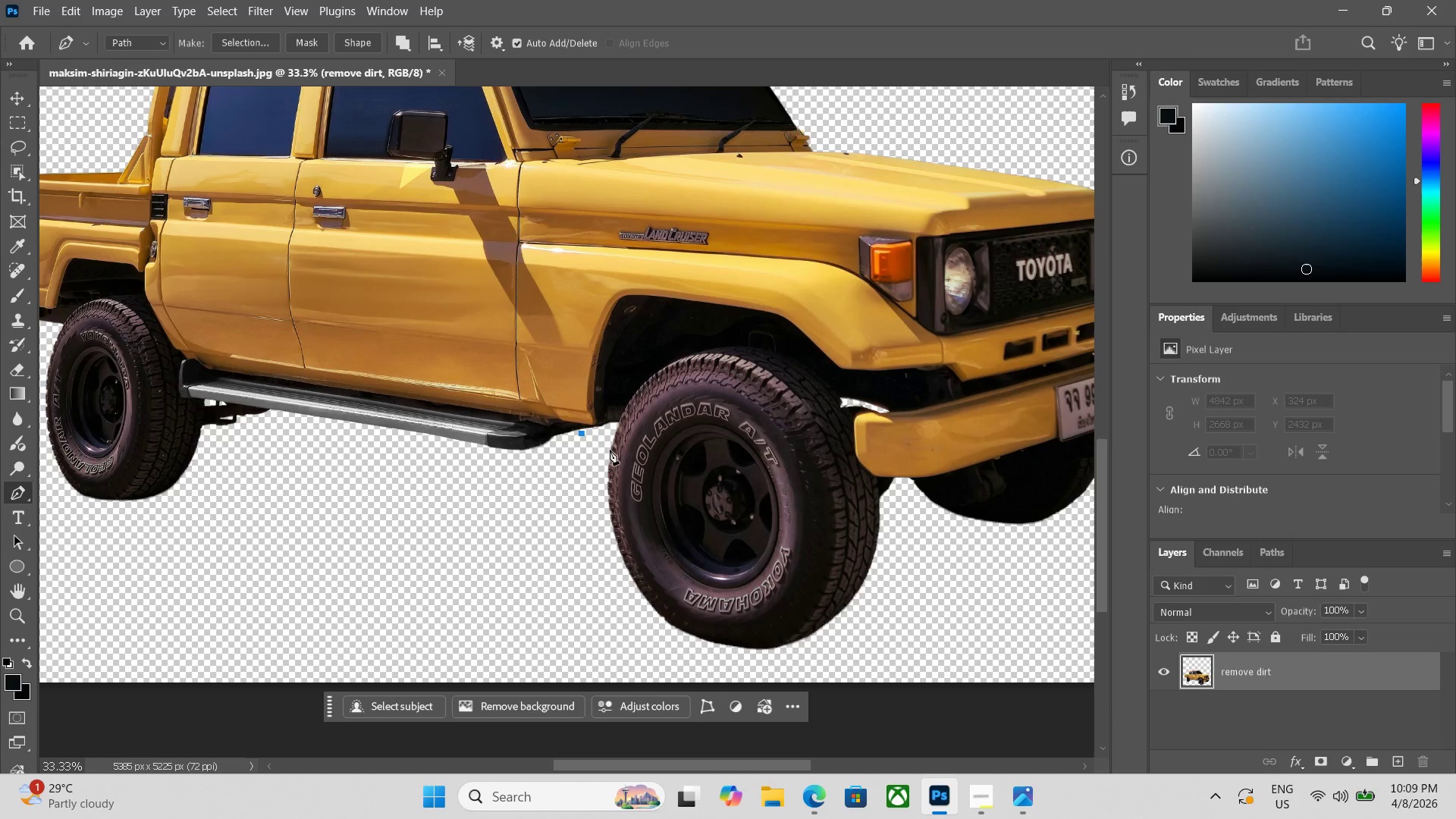 
key(Control+Z)
 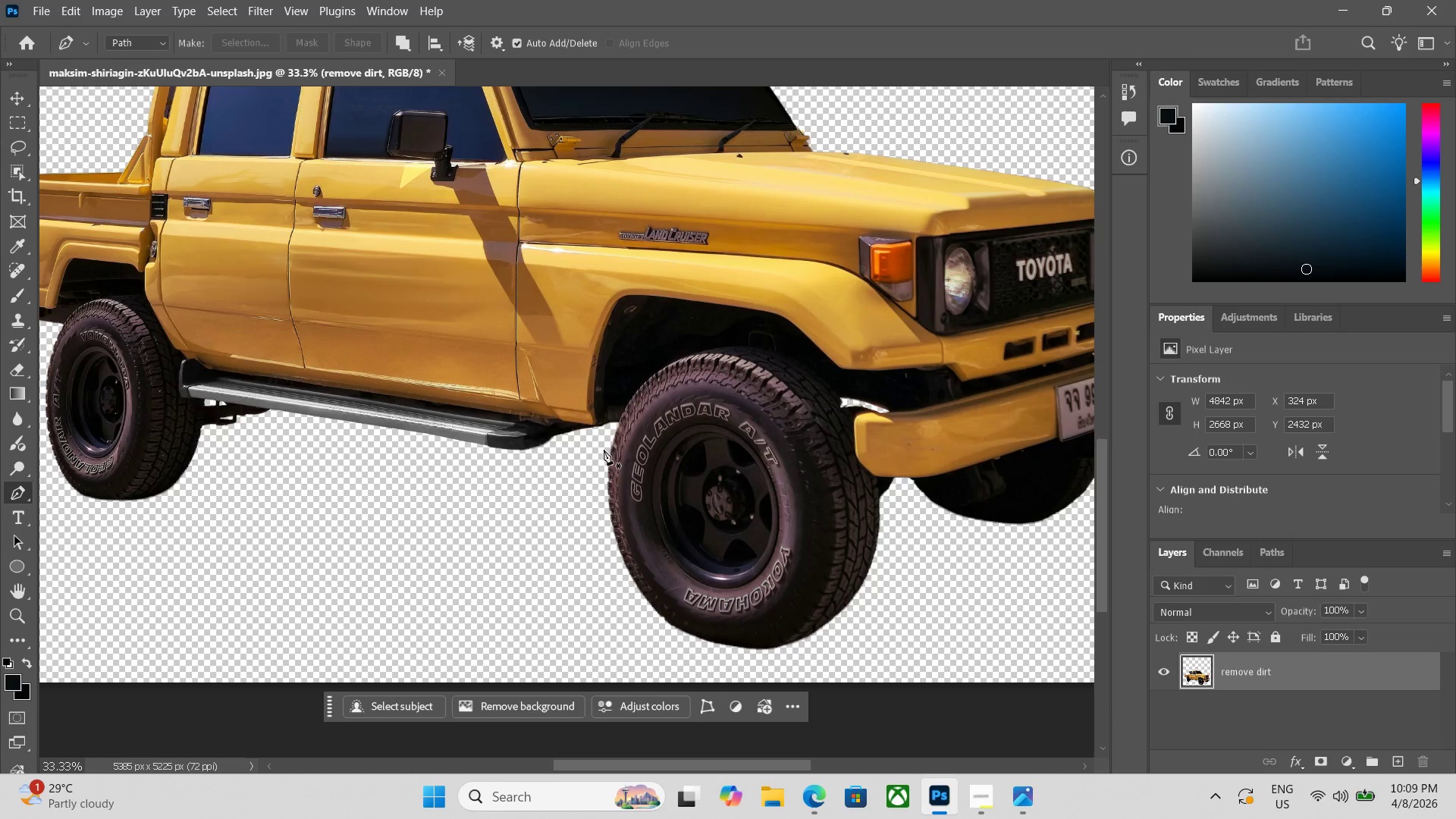 
left_click([601, 450])
 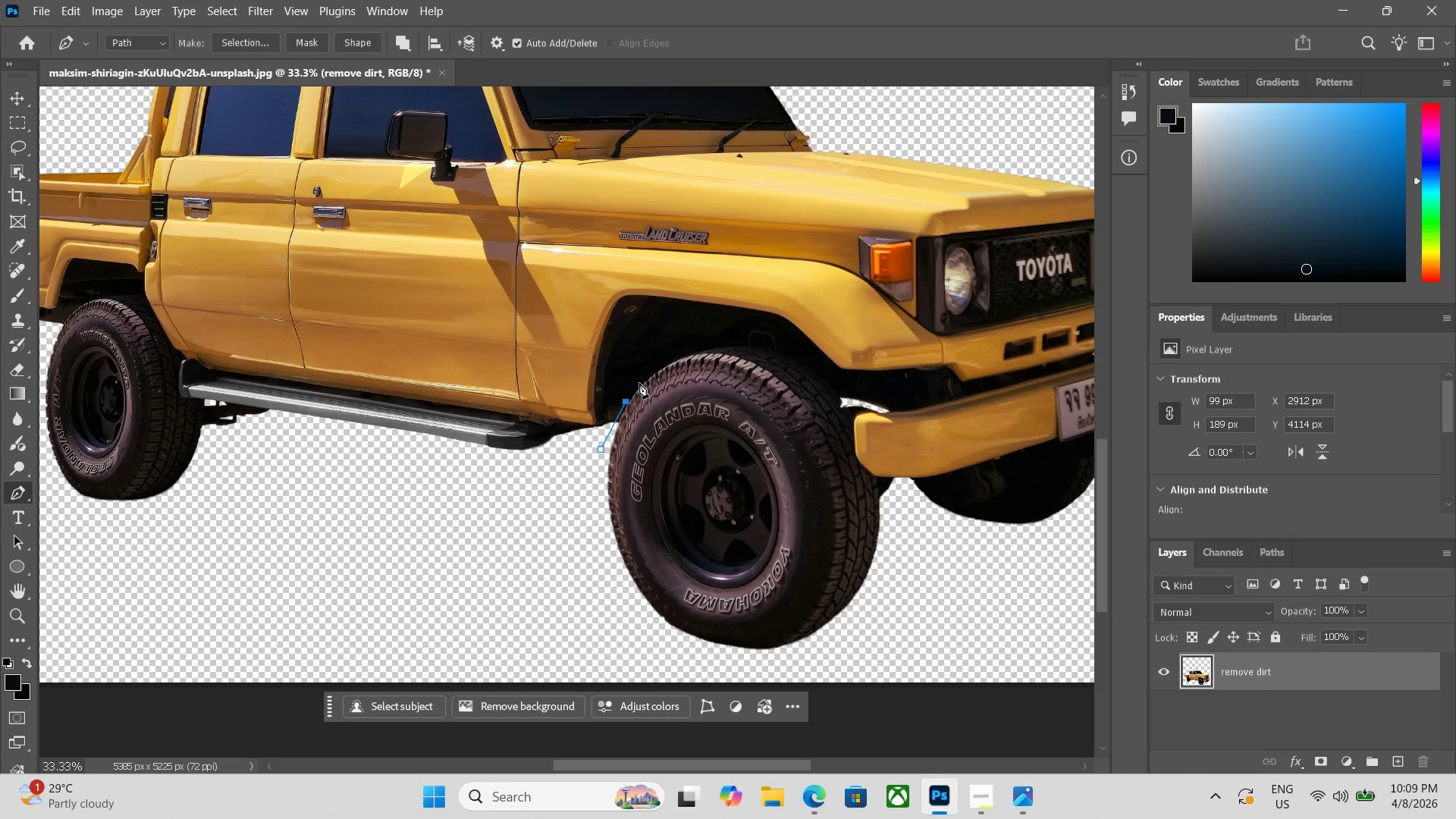 
left_click_drag(start_coordinate=[651, 371], to_coordinate=[662, 369])
 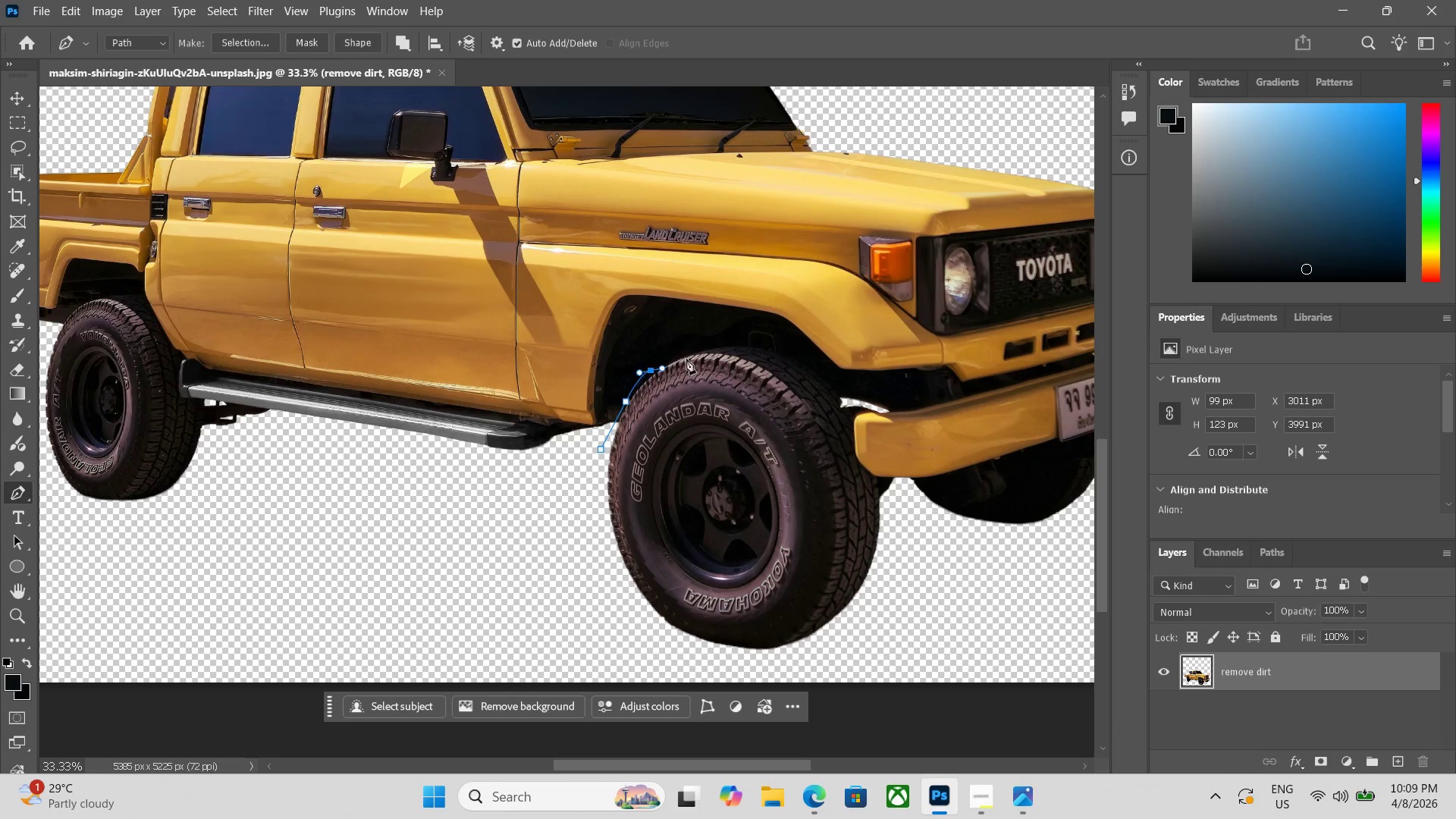 
left_click_drag(start_coordinate=[688, 357], to_coordinate=[703, 353])
 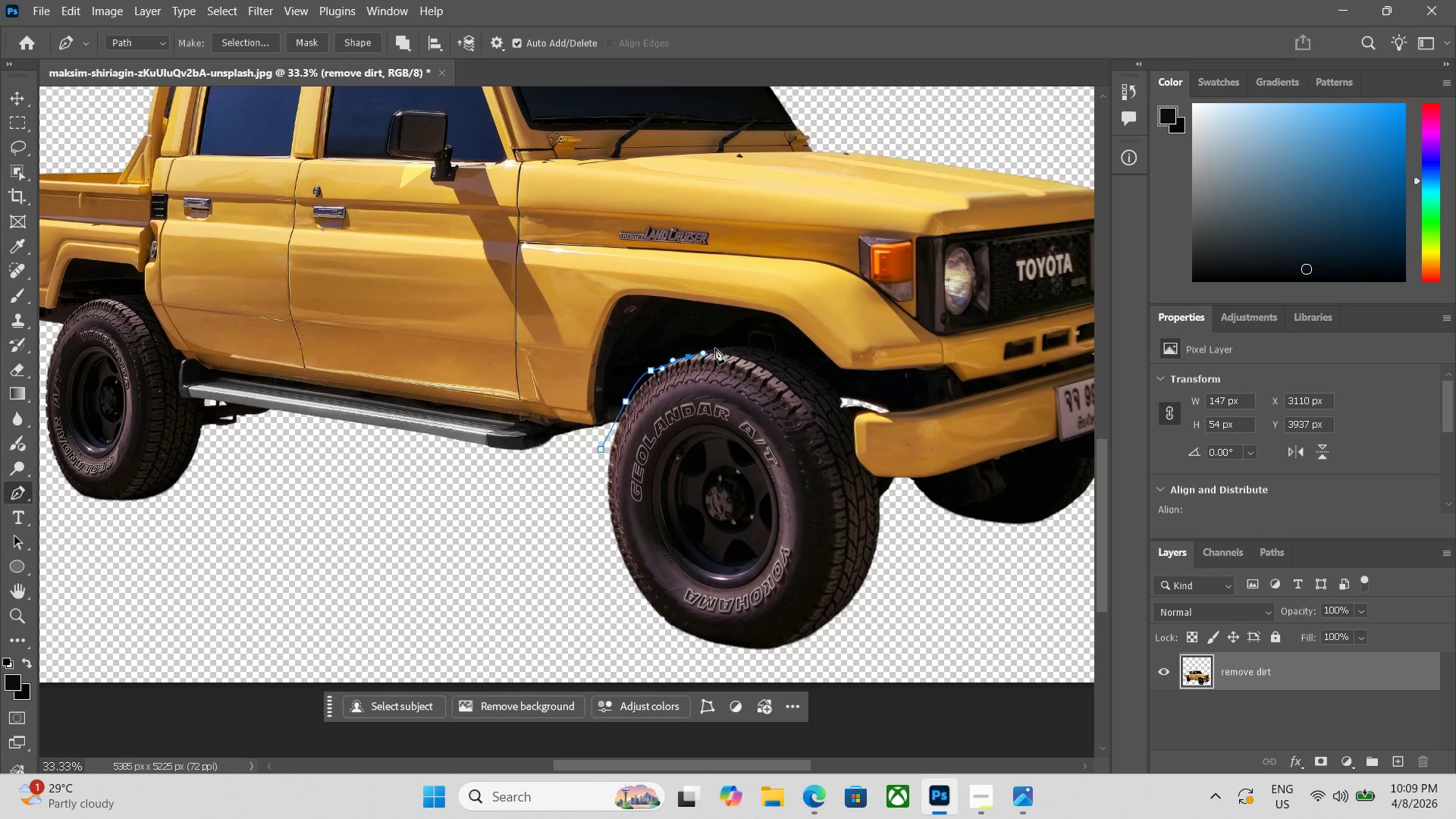 
key(Control+ControlLeft)
 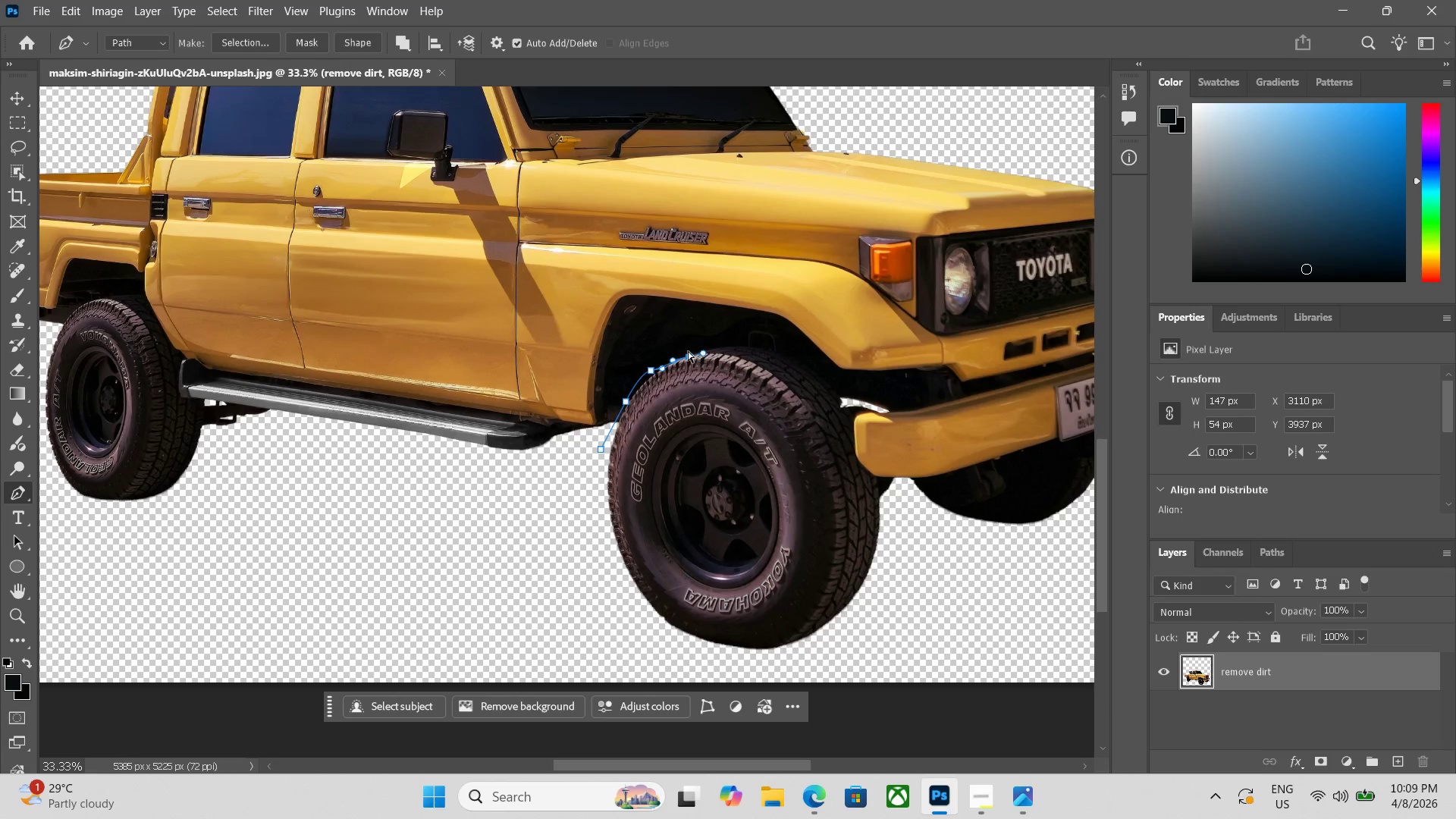 
key(Control+Z)
 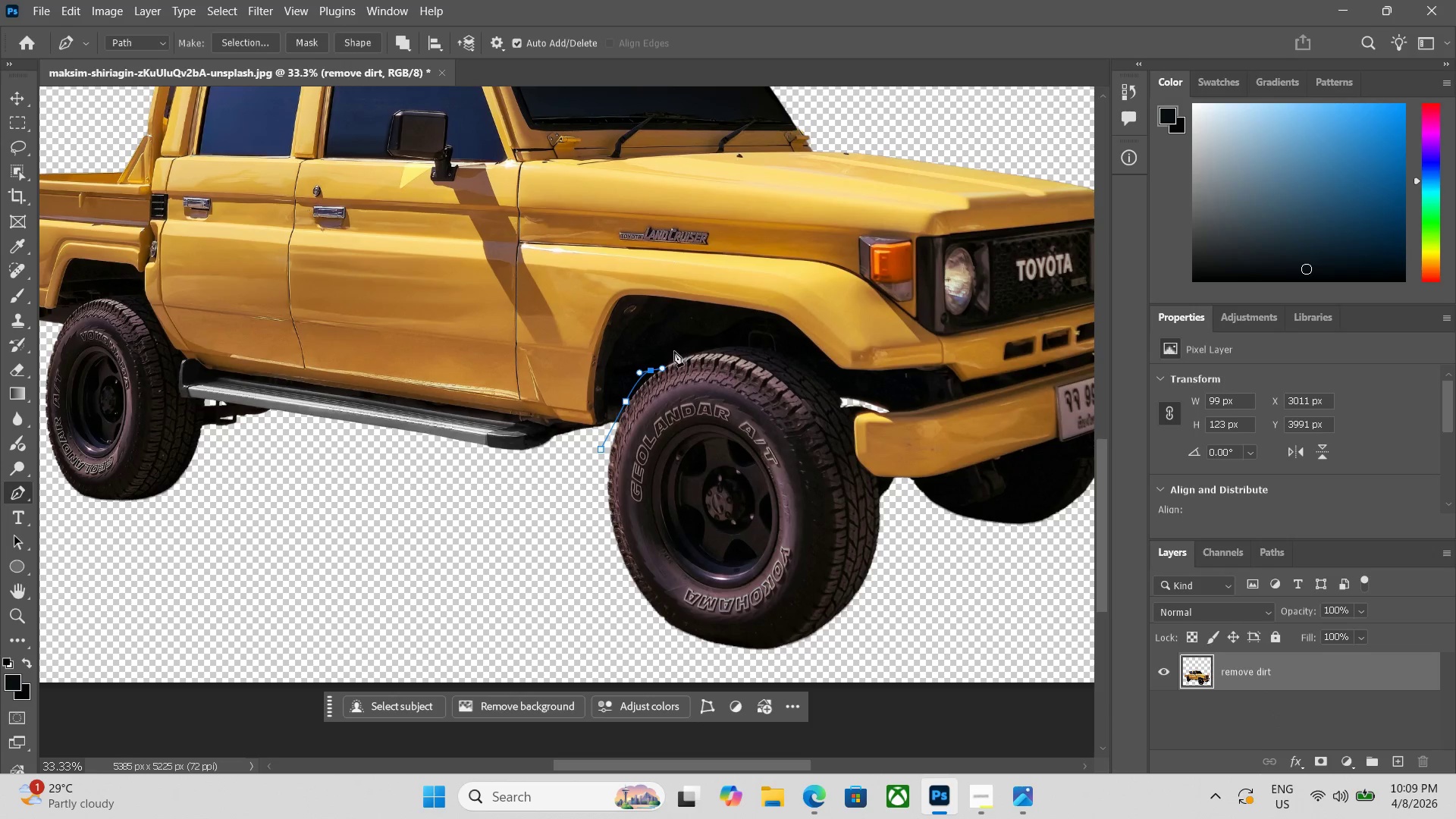 
key(Control+ControlLeft)
 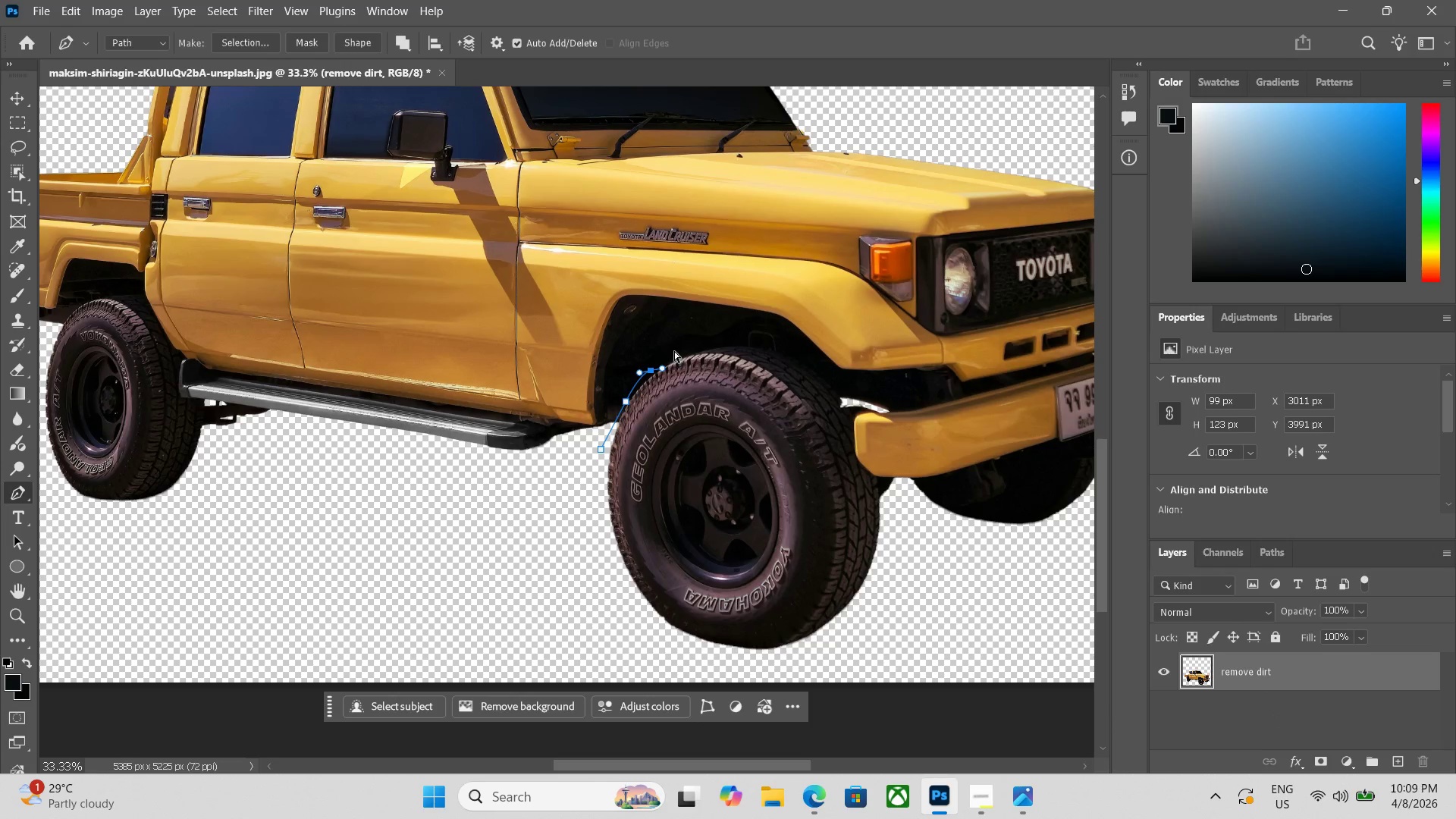 
key(Control+Z)
 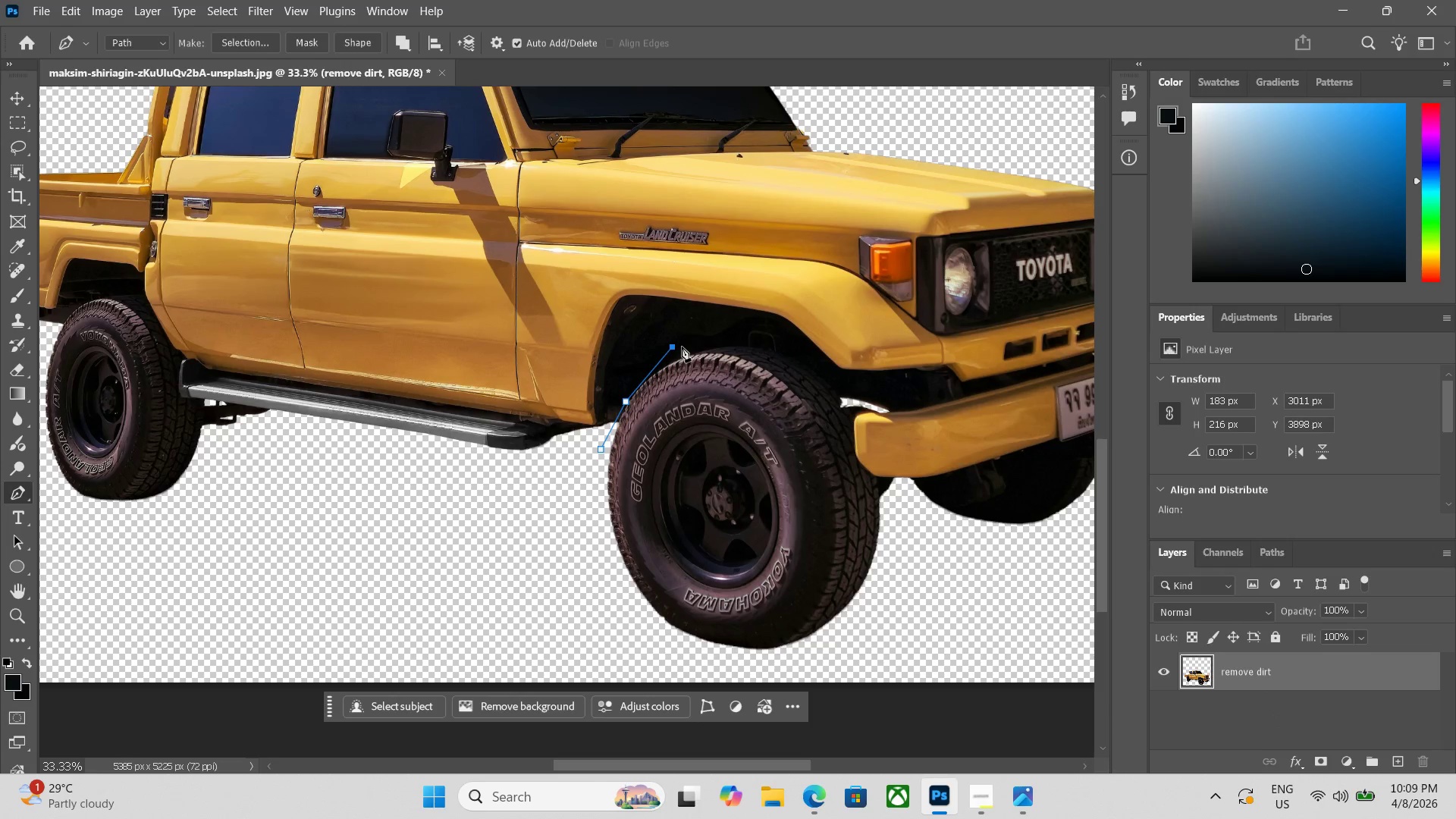 
left_click_drag(start_coordinate=[687, 344], to_coordinate=[692, 342])
 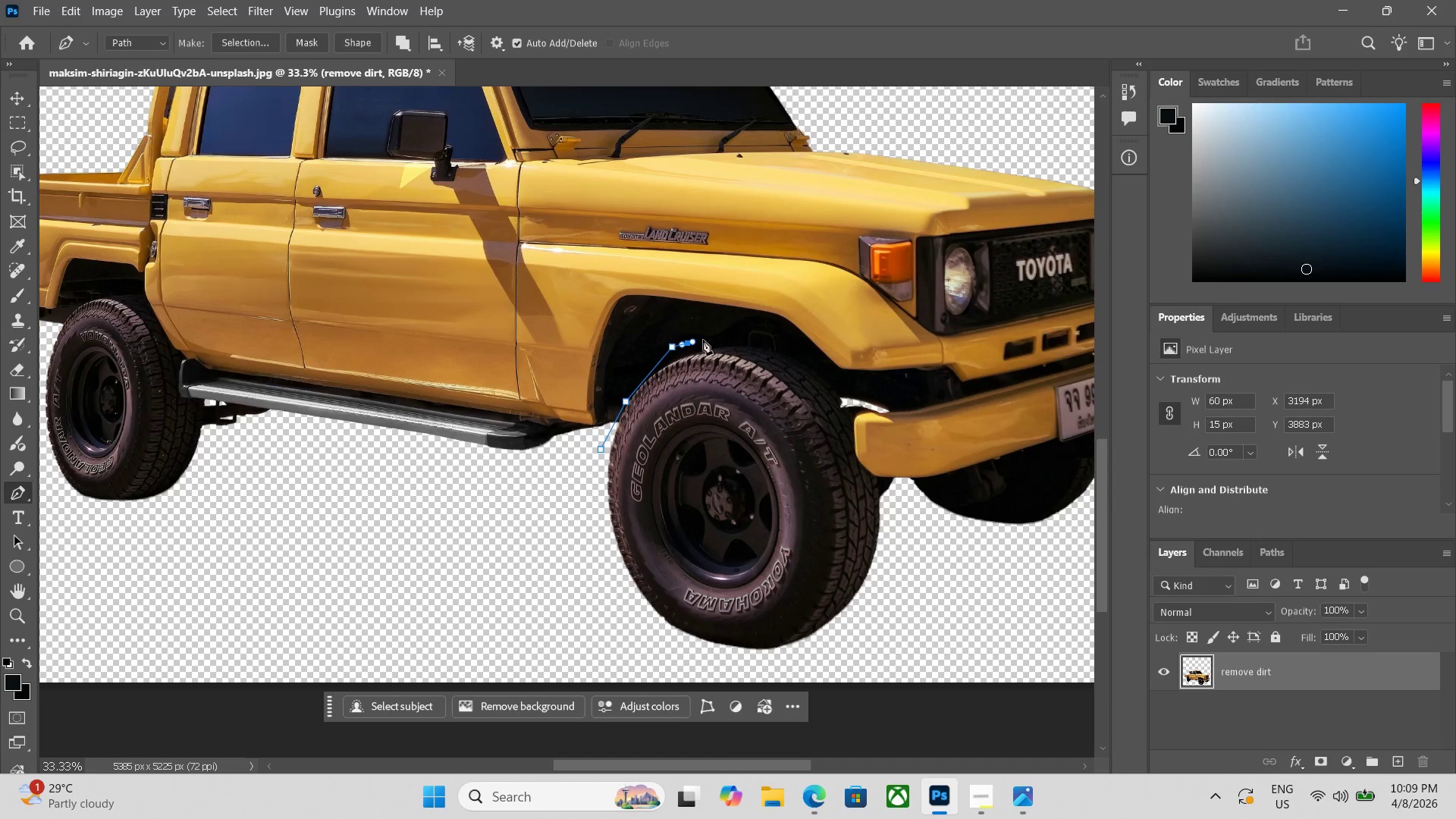 
left_click_drag(start_coordinate=[715, 339], to_coordinate=[729, 339])
 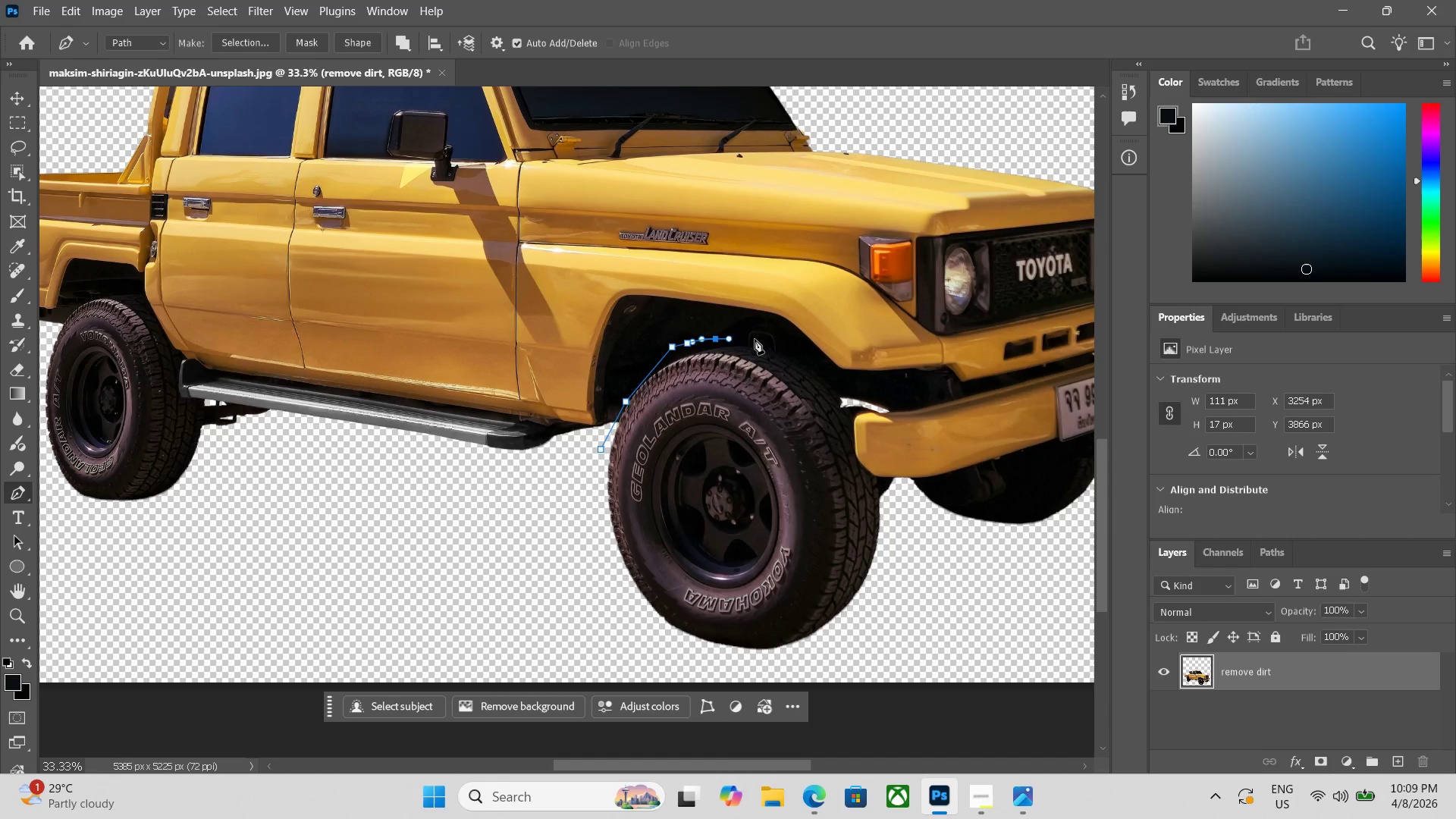 
left_click_drag(start_coordinate=[757, 340], to_coordinate=[771, 345])
 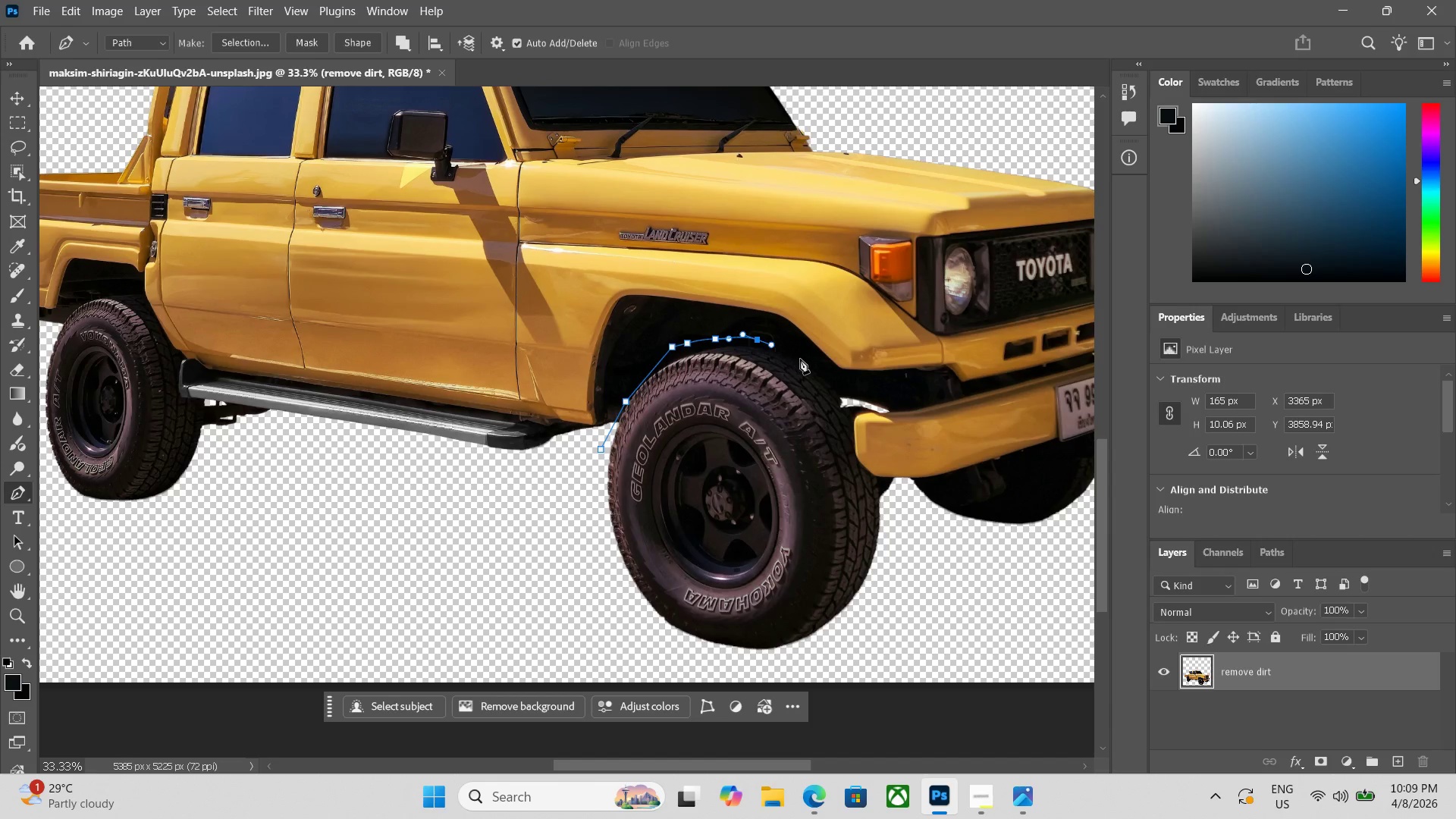 
left_click_drag(start_coordinate=[808, 362], to_coordinate=[815, 369])
 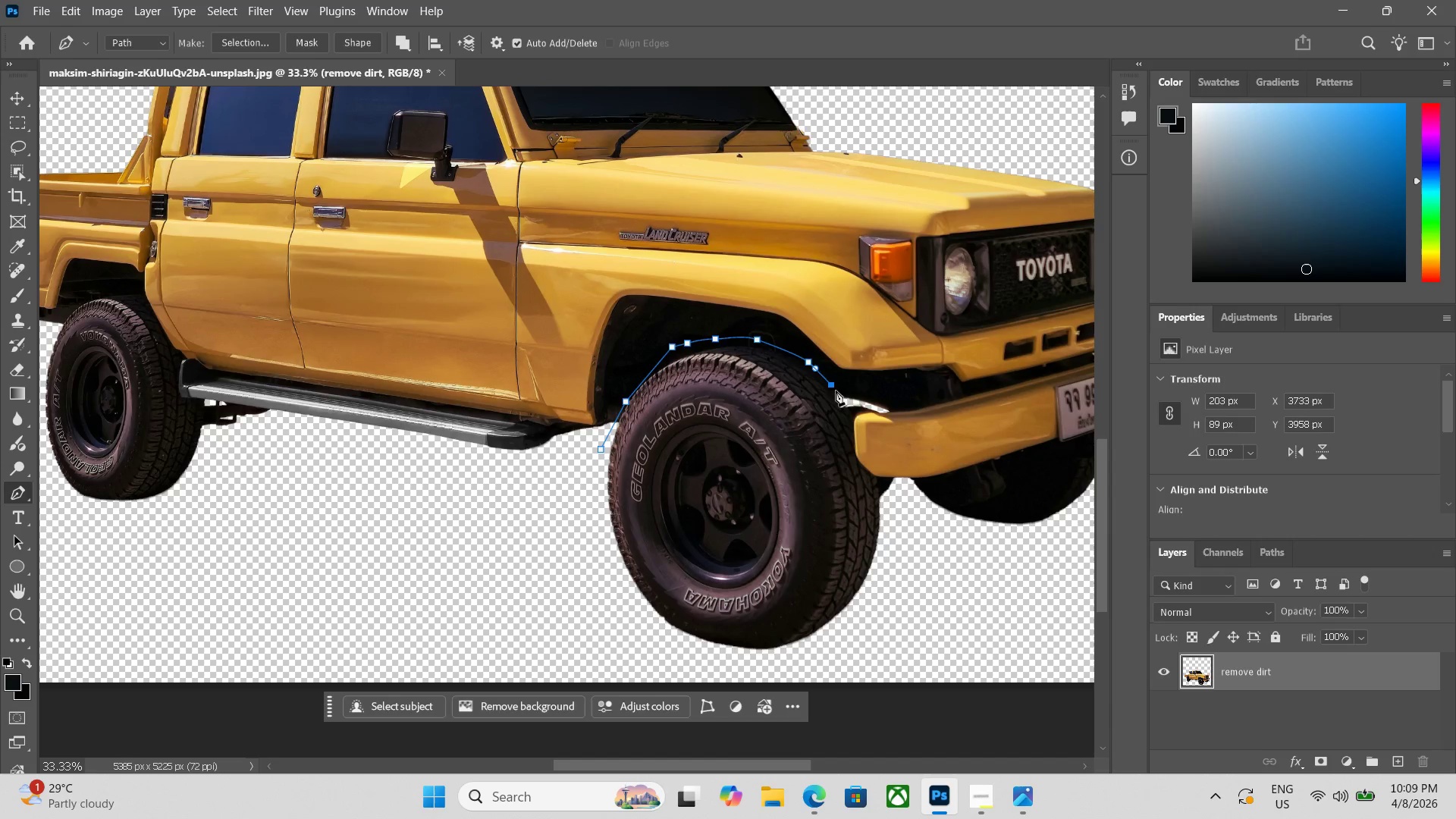 
left_click_drag(start_coordinate=[845, 406], to_coordinate=[849, 414])
 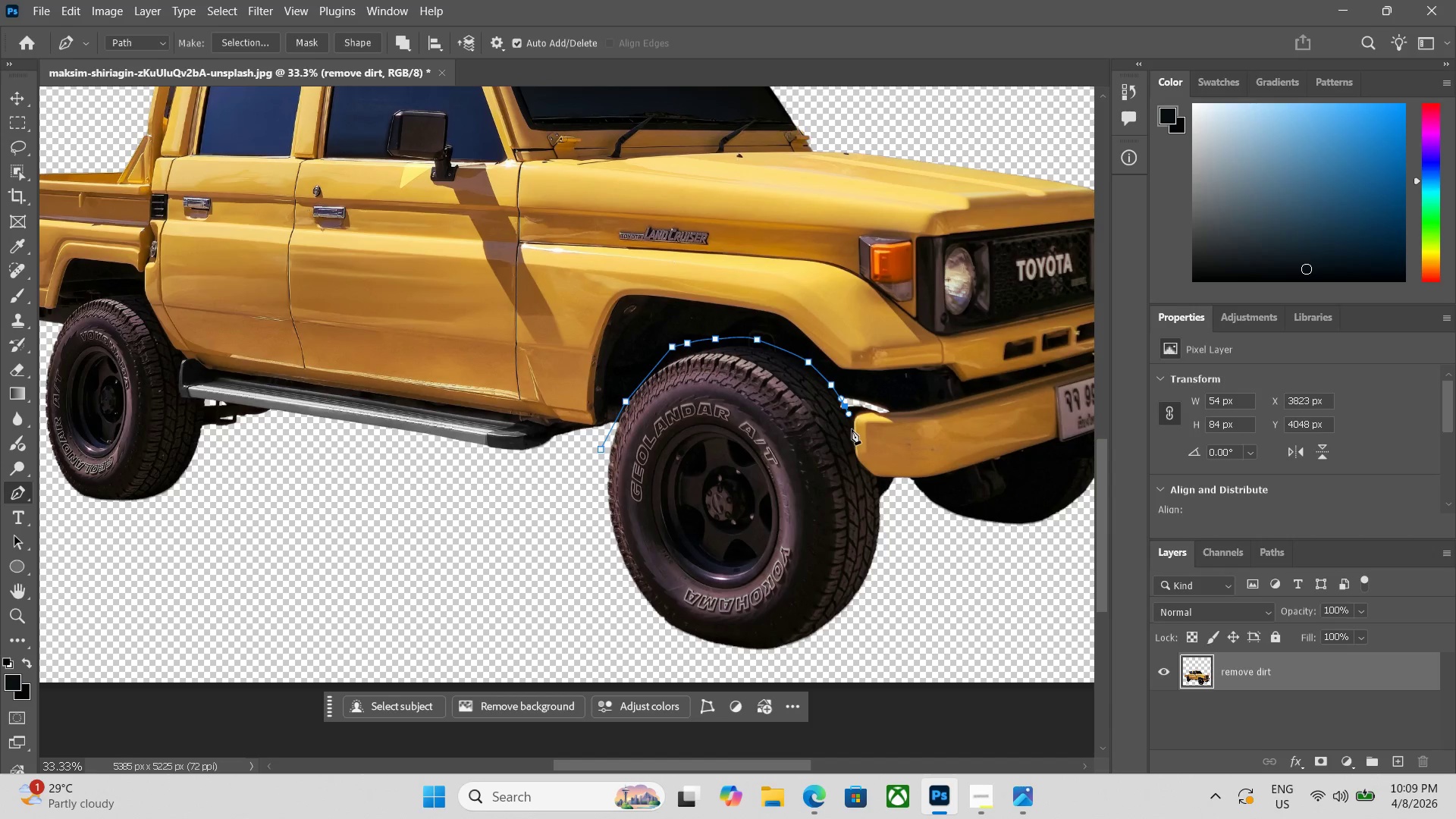 
left_click_drag(start_coordinate=[853, 433], to_coordinate=[855, 440])
 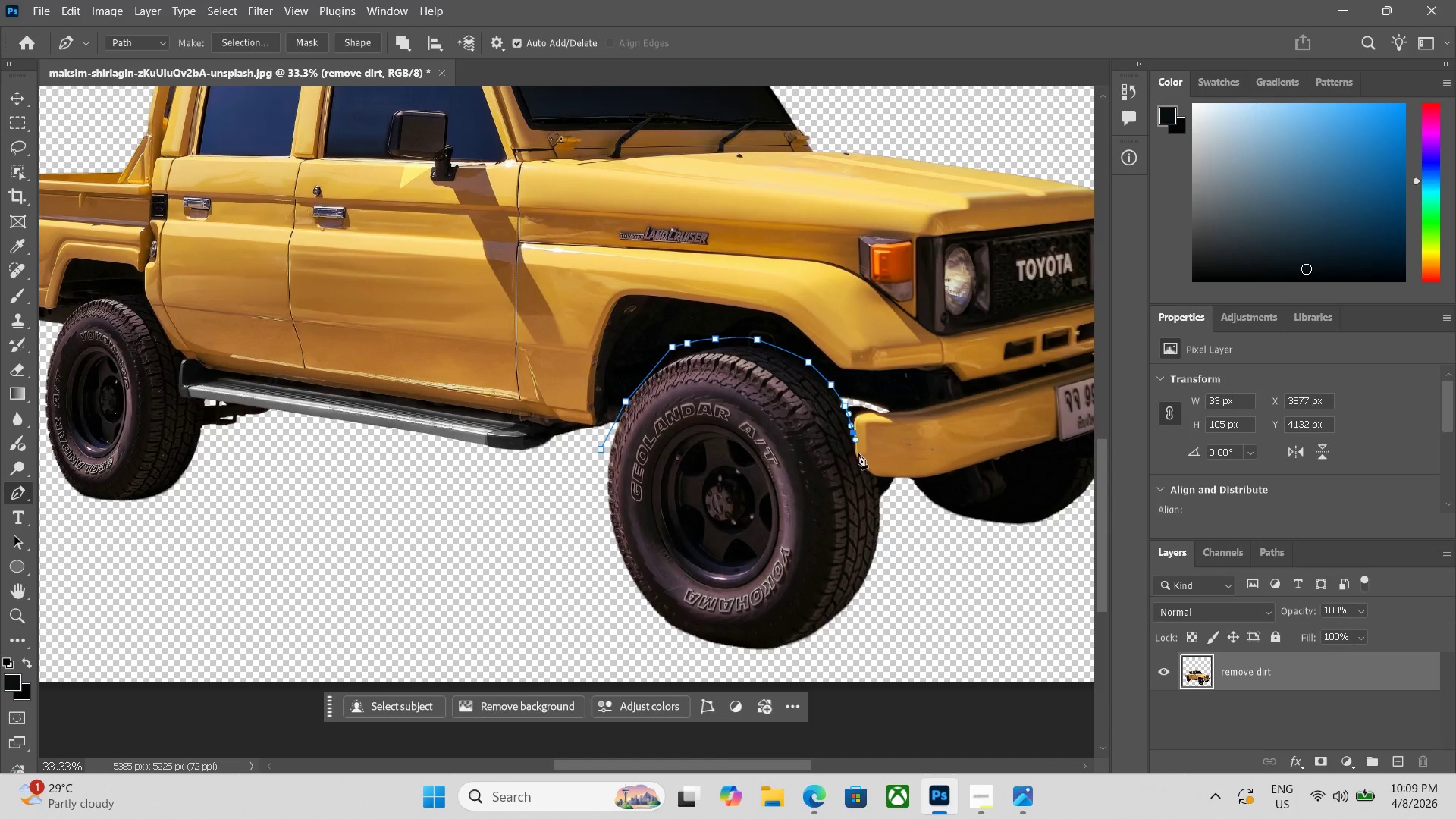 
left_click_drag(start_coordinate=[859, 456], to_coordinate=[861, 463])
 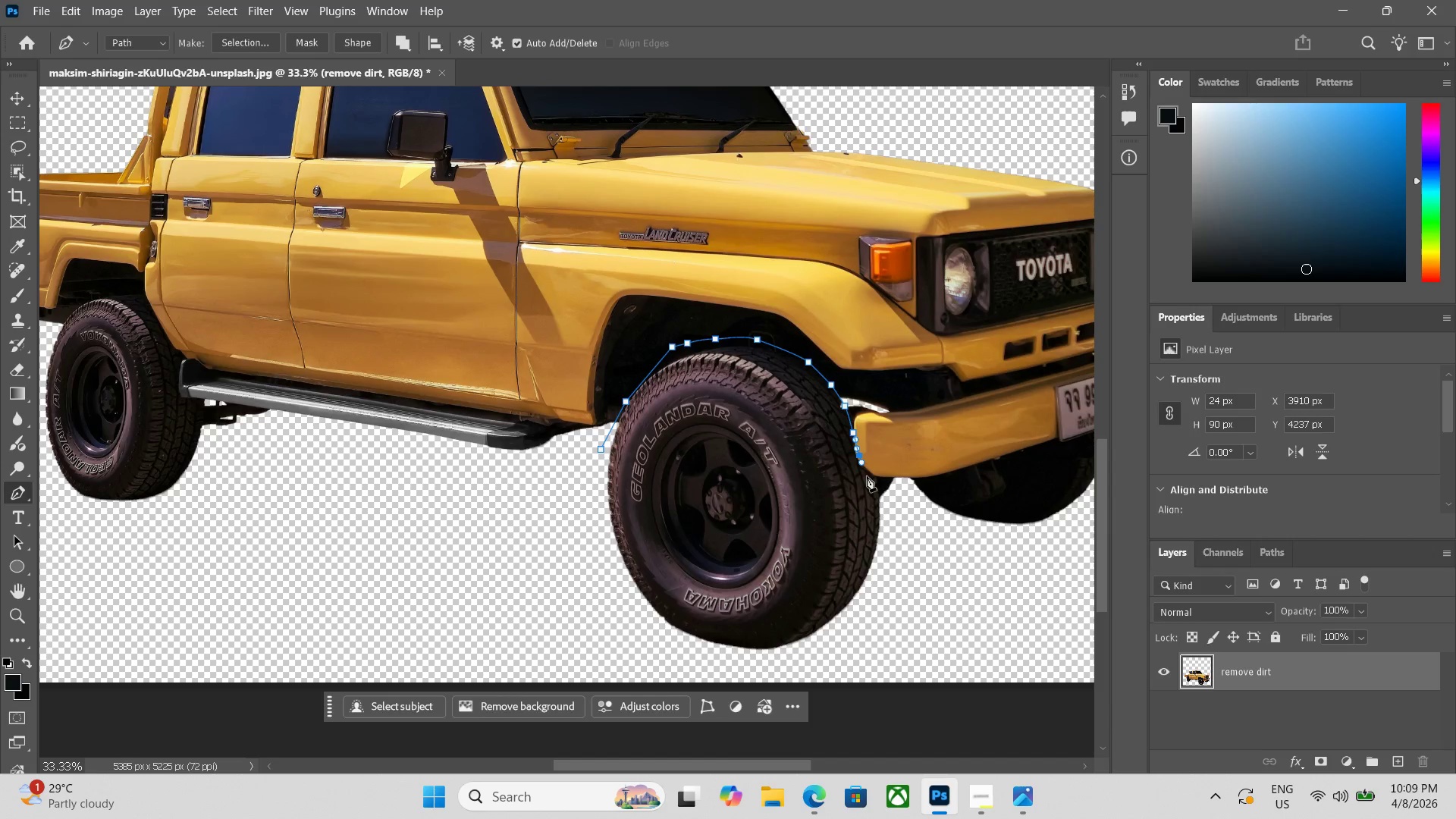 
left_click_drag(start_coordinate=[867, 476], to_coordinate=[873, 481])
 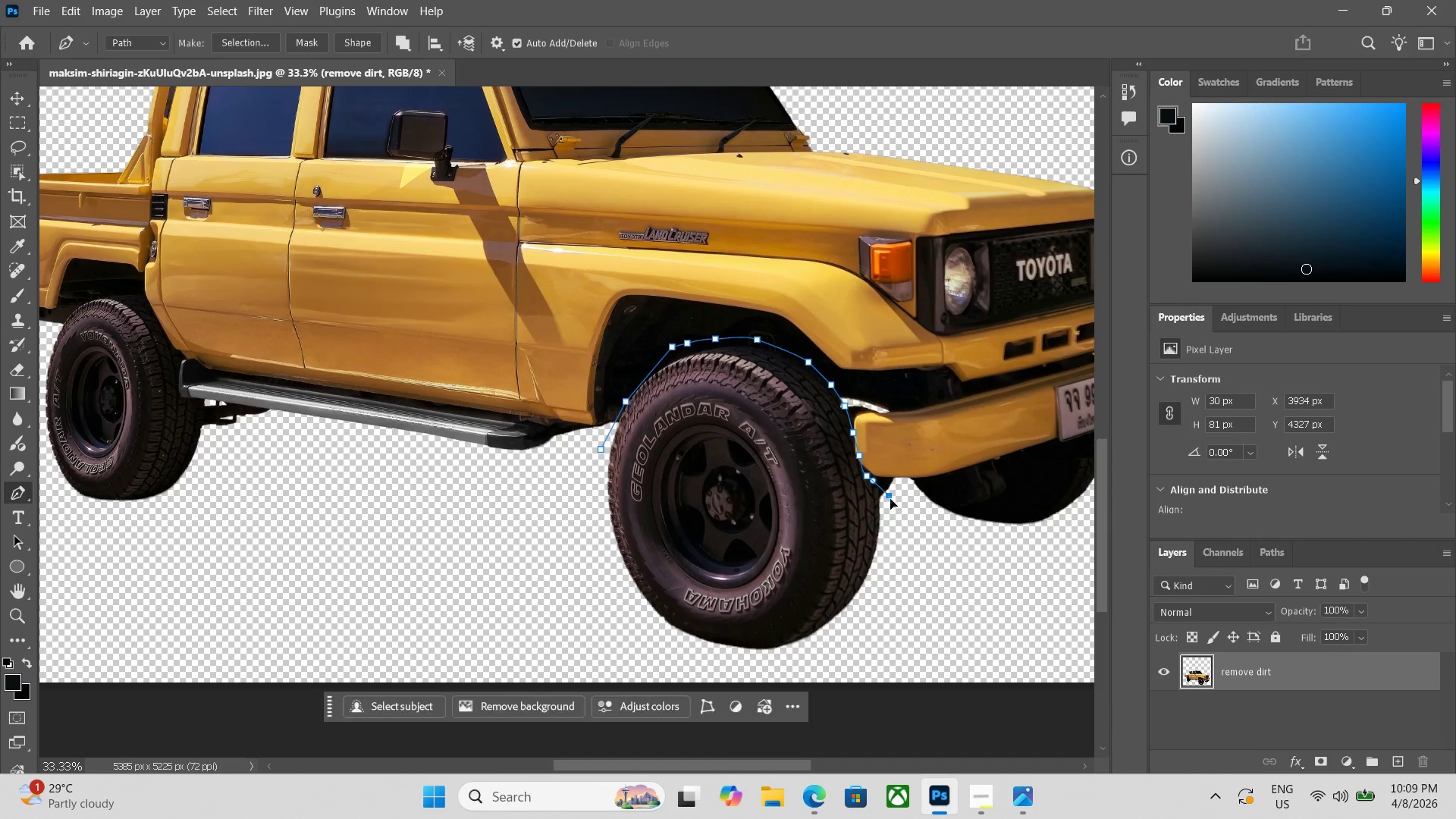 
left_click_drag(start_coordinate=[896, 510], to_coordinate=[896, 529])
 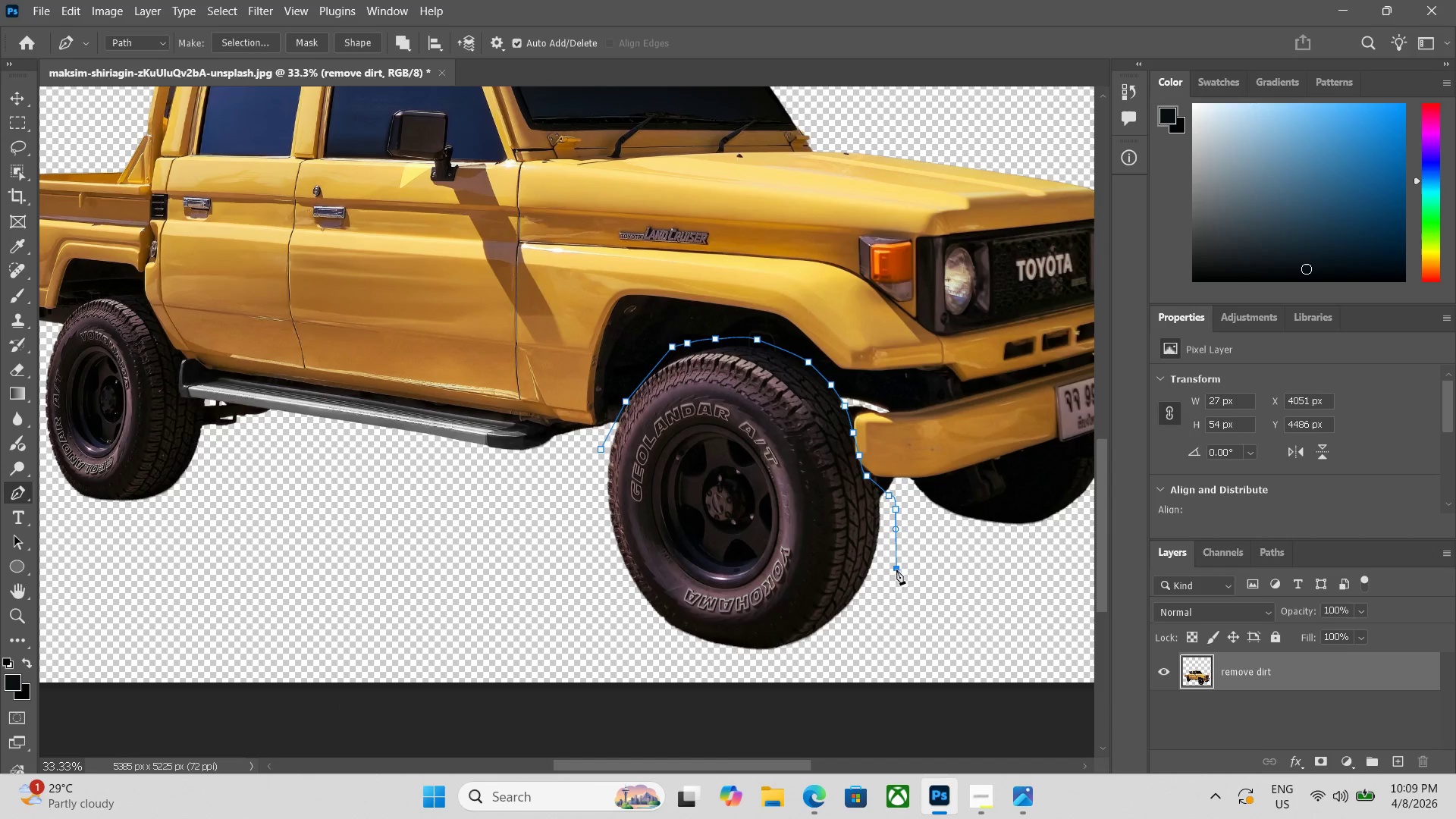 
left_click_drag(start_coordinate=[896, 569], to_coordinate=[894, 585])
 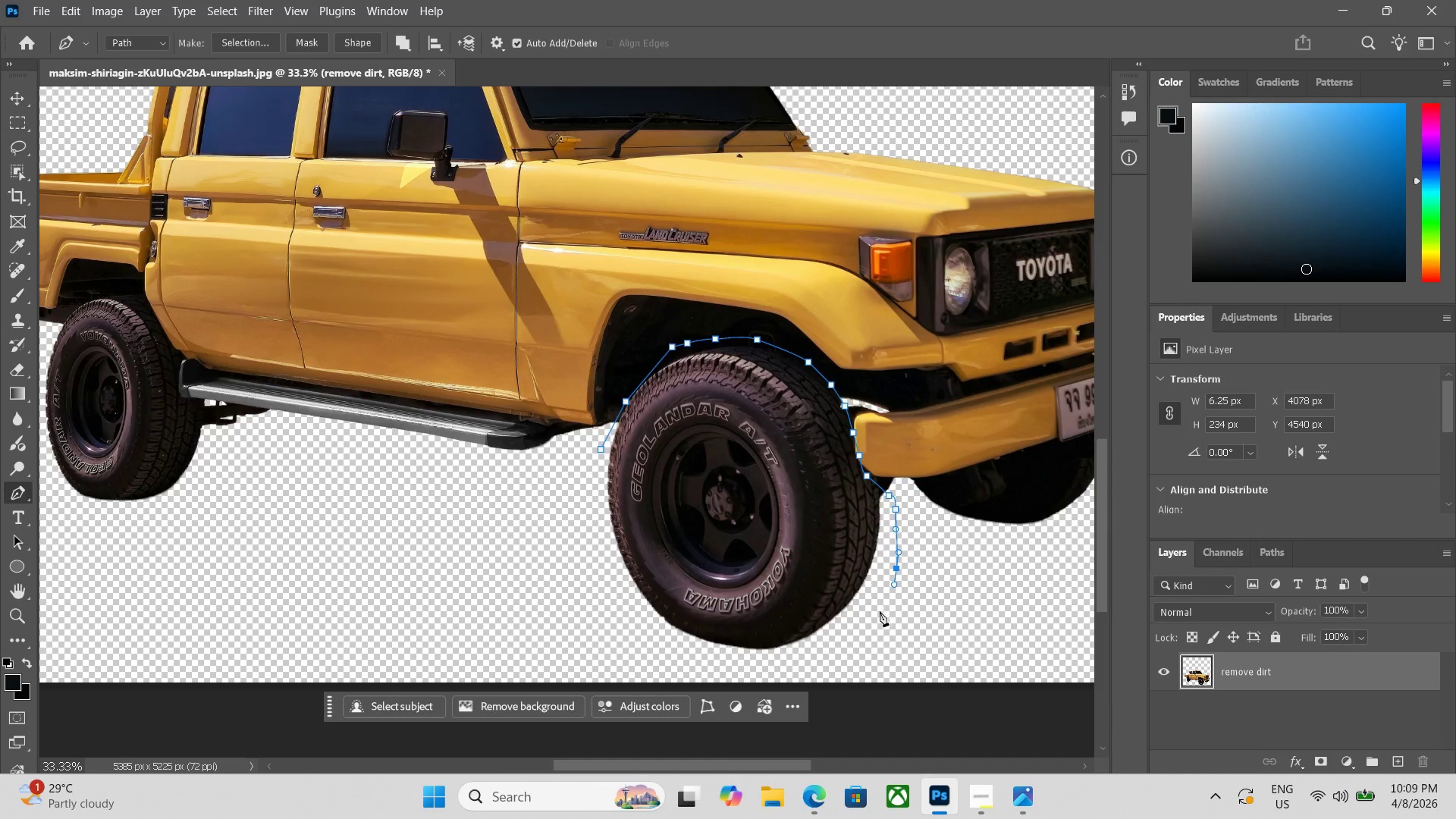 
left_click_drag(start_coordinate=[877, 612], to_coordinate=[857, 622])
 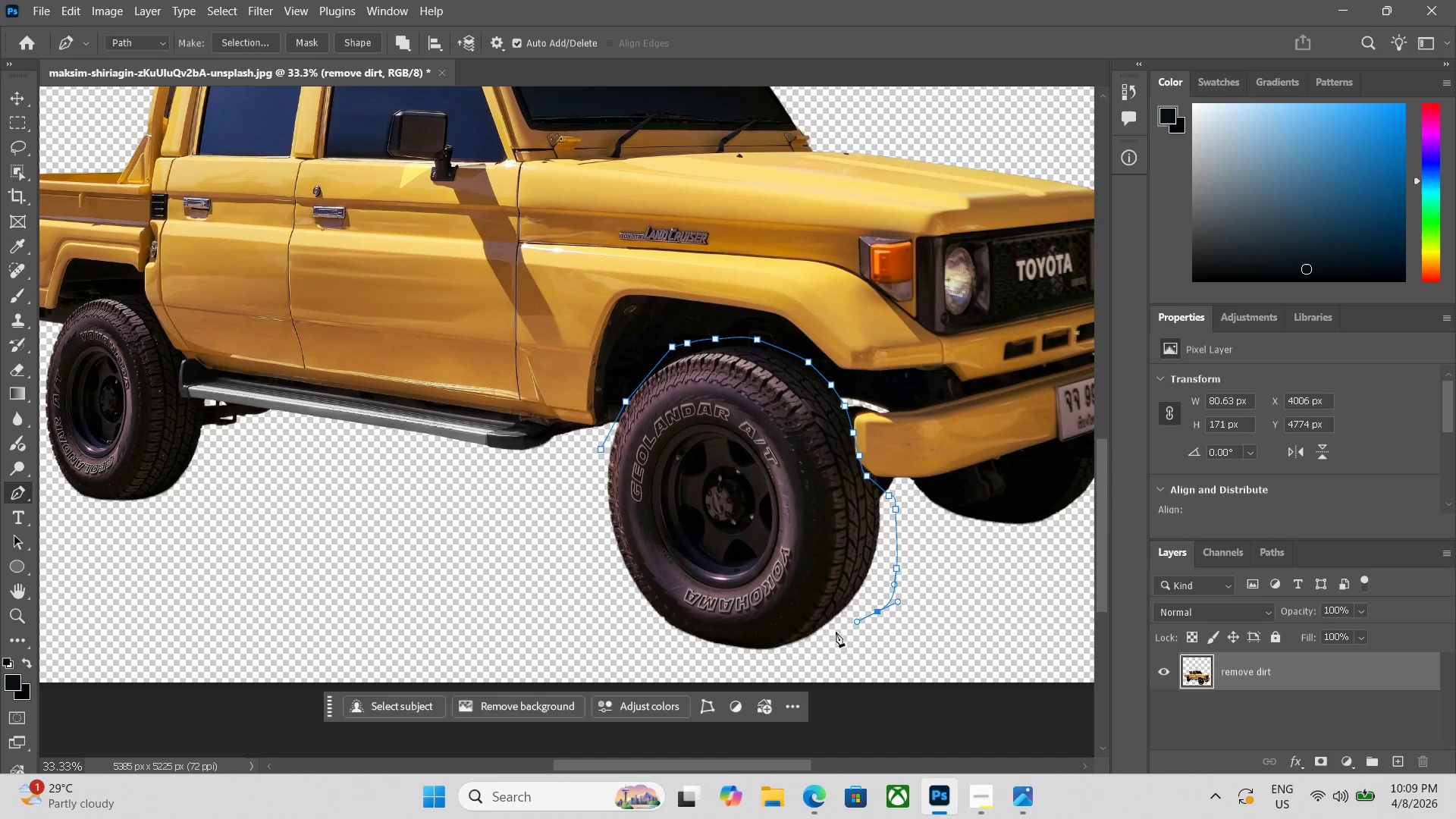 
left_click_drag(start_coordinate=[834, 633], to_coordinate=[808, 649])
 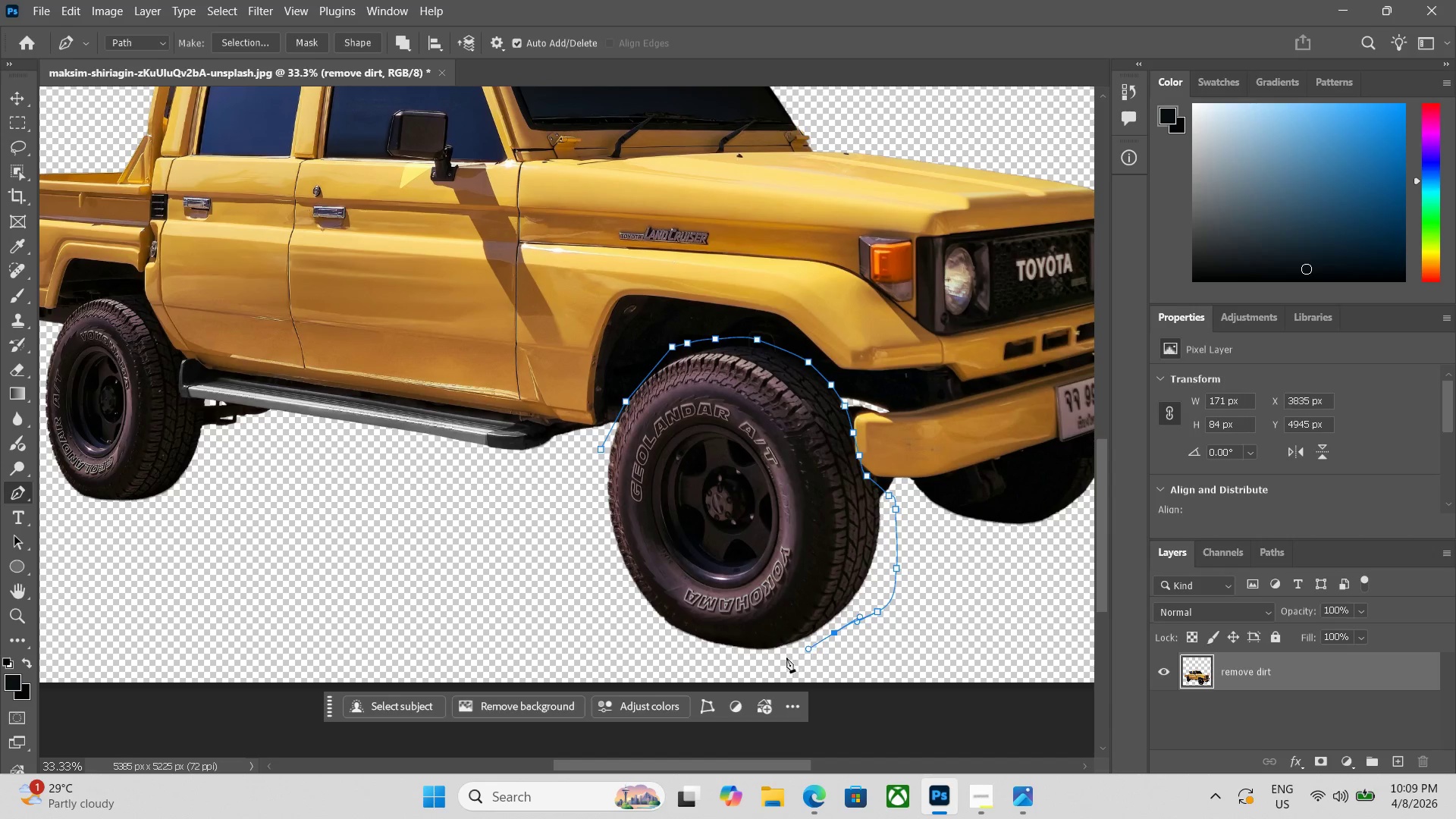 
left_click_drag(start_coordinate=[786, 658], to_coordinate=[767, 659])
 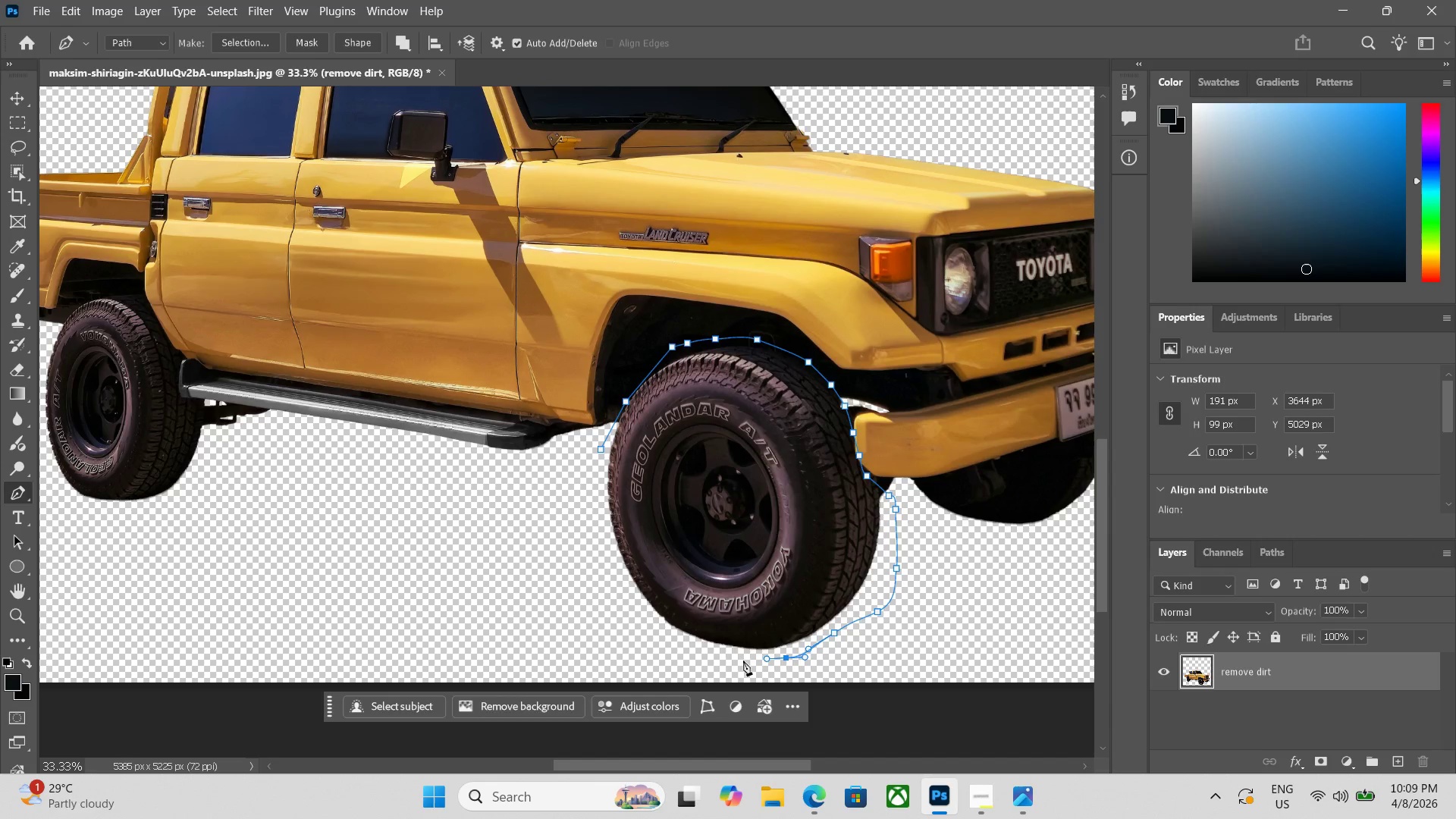 
left_click_drag(start_coordinate=[735, 661], to_coordinate=[711, 656])
 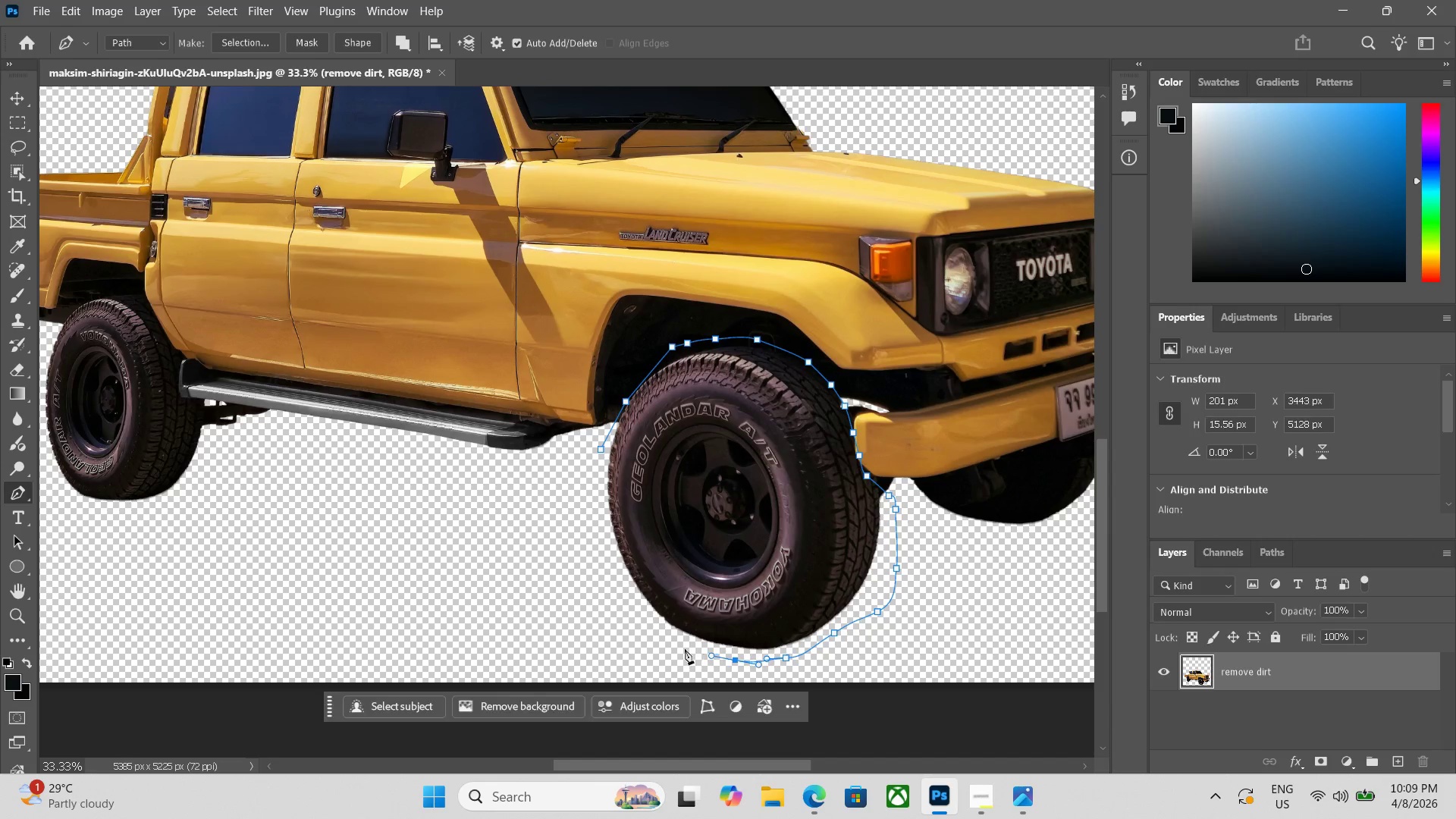 
left_click_drag(start_coordinate=[681, 648], to_coordinate=[658, 643])
 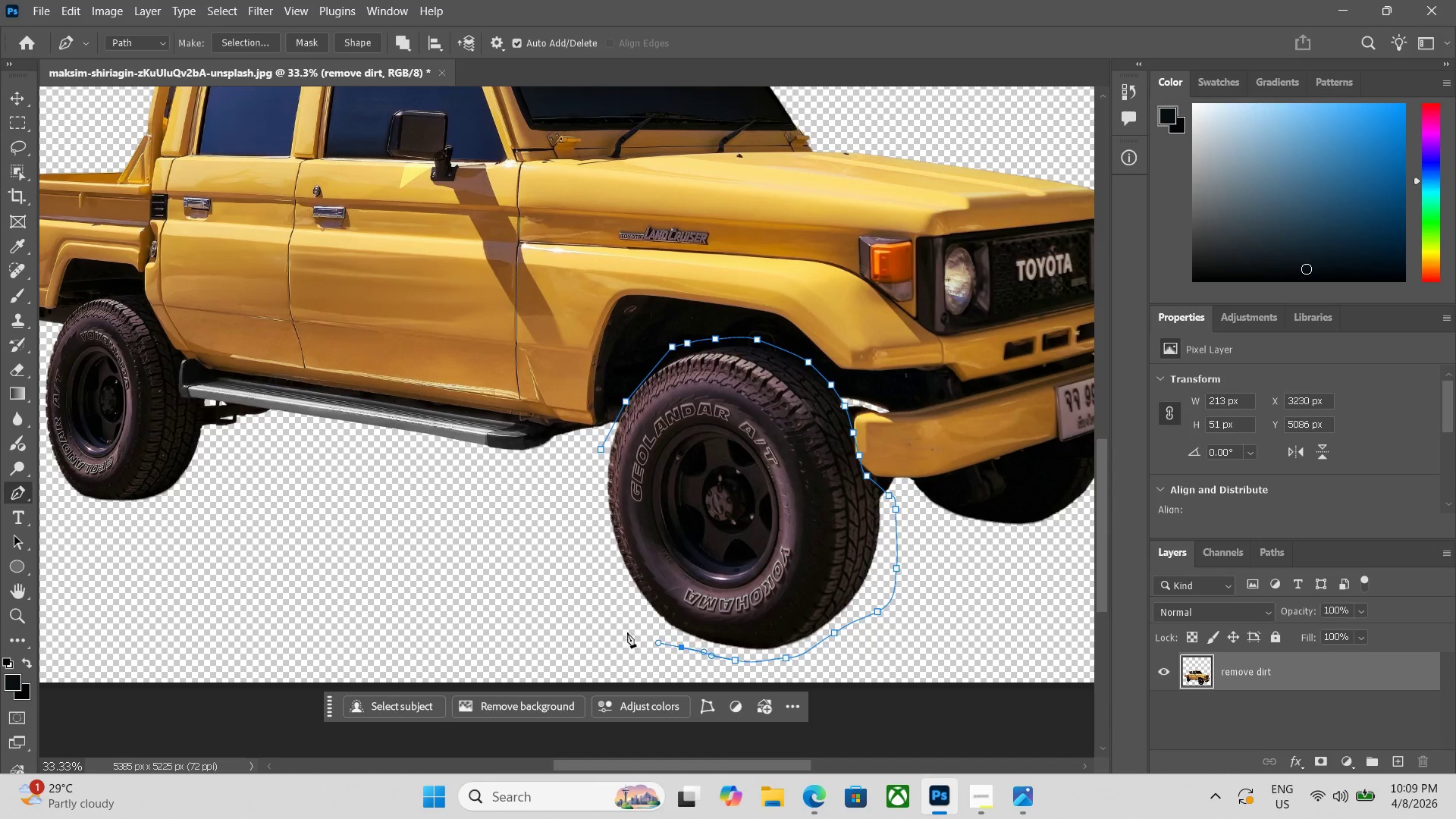 
left_click_drag(start_coordinate=[627, 632], to_coordinate=[621, 627])
 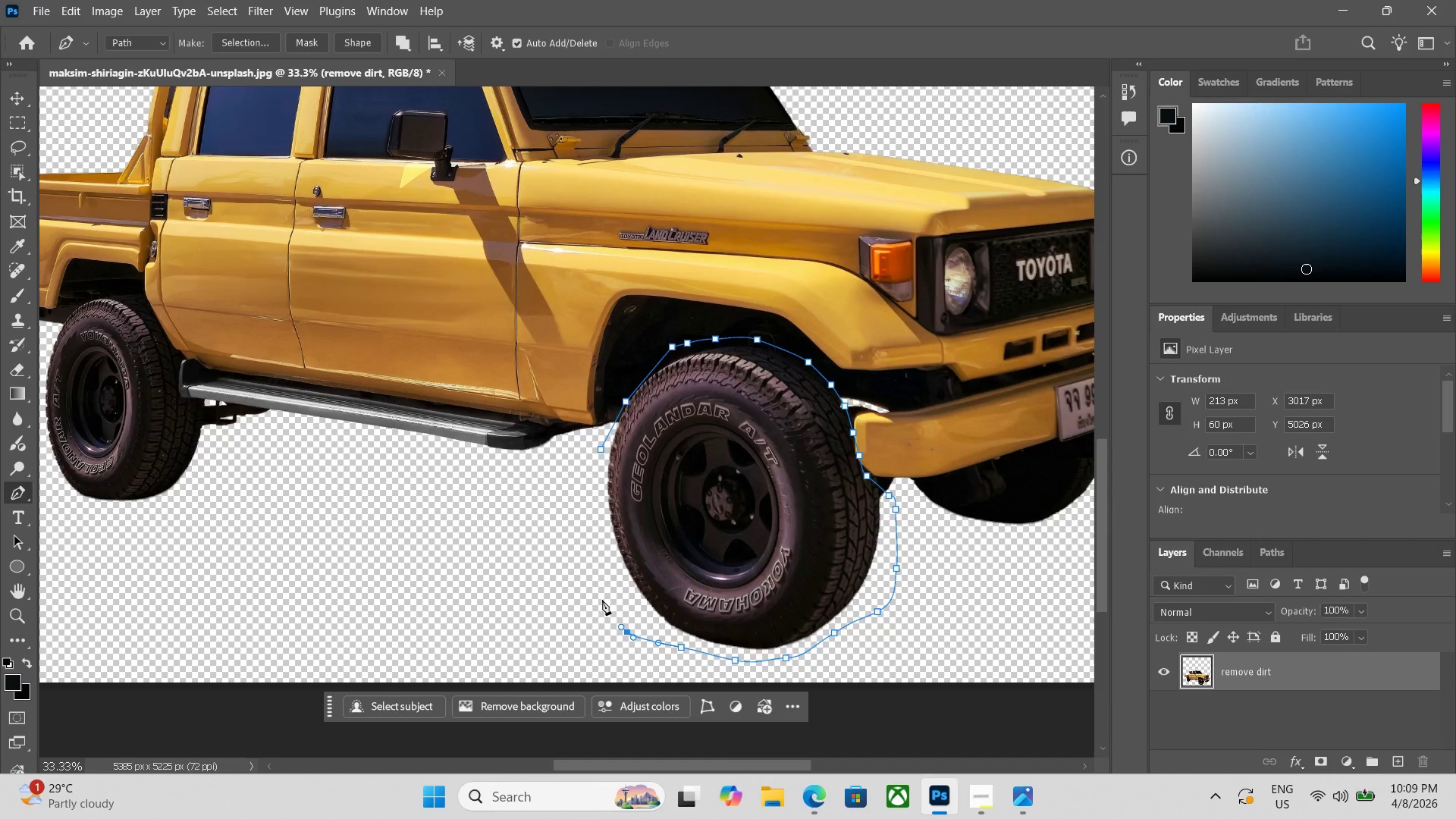 
left_click_drag(start_coordinate=[602, 599], to_coordinate=[600, 582])
 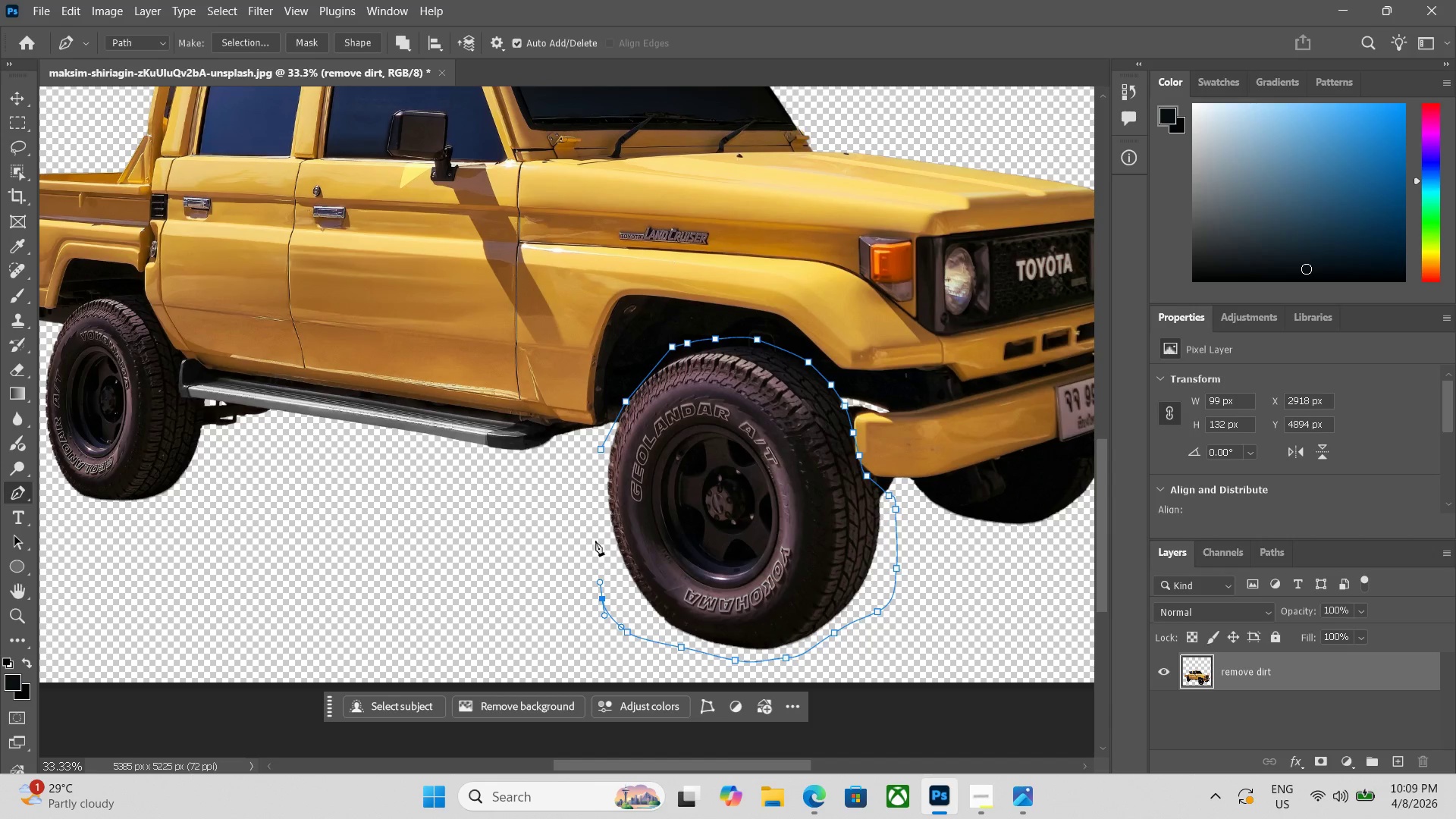 
left_click_drag(start_coordinate=[595, 540], to_coordinate=[592, 529])
 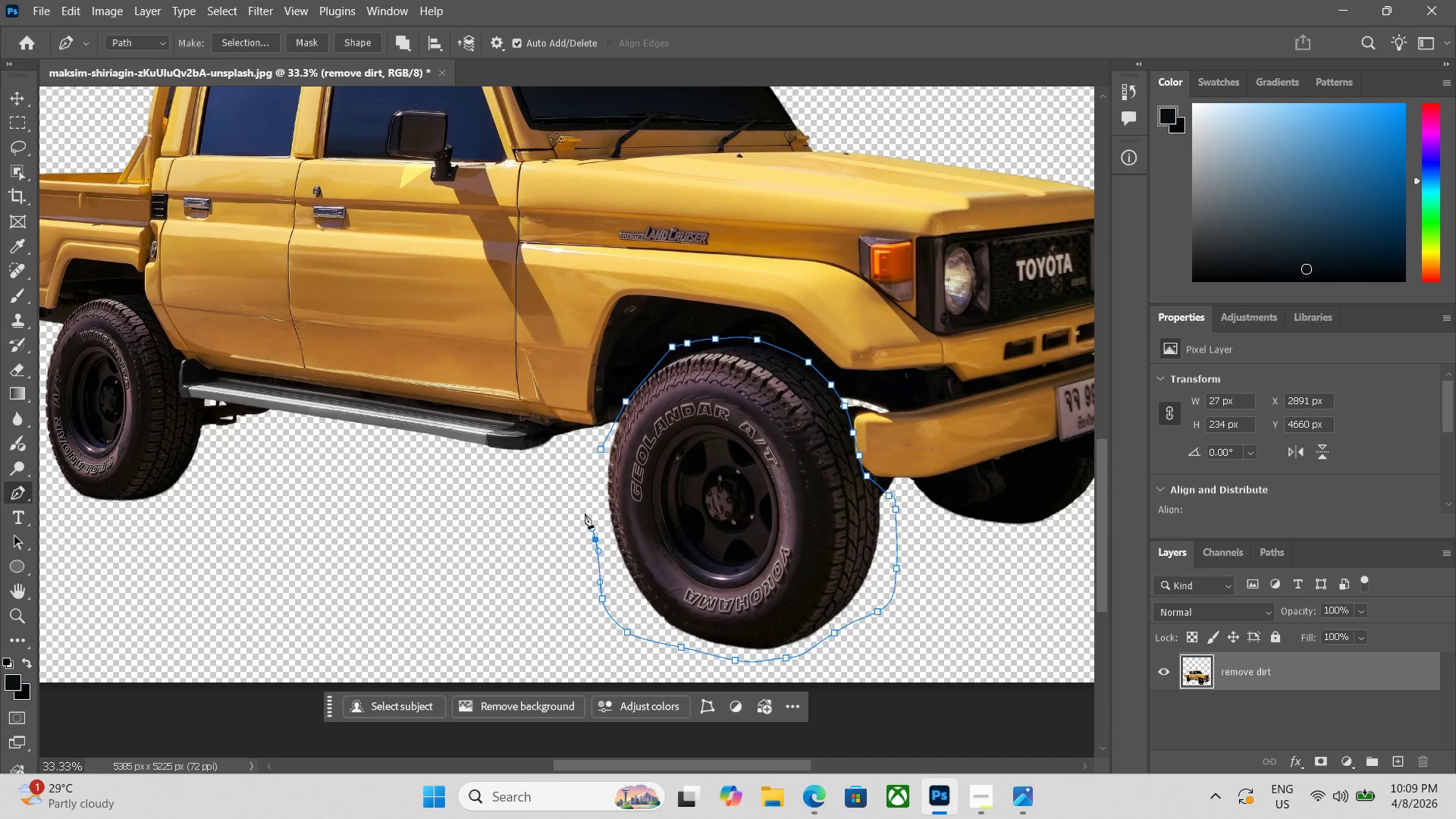 
left_click_drag(start_coordinate=[583, 508], to_coordinate=[586, 498])
 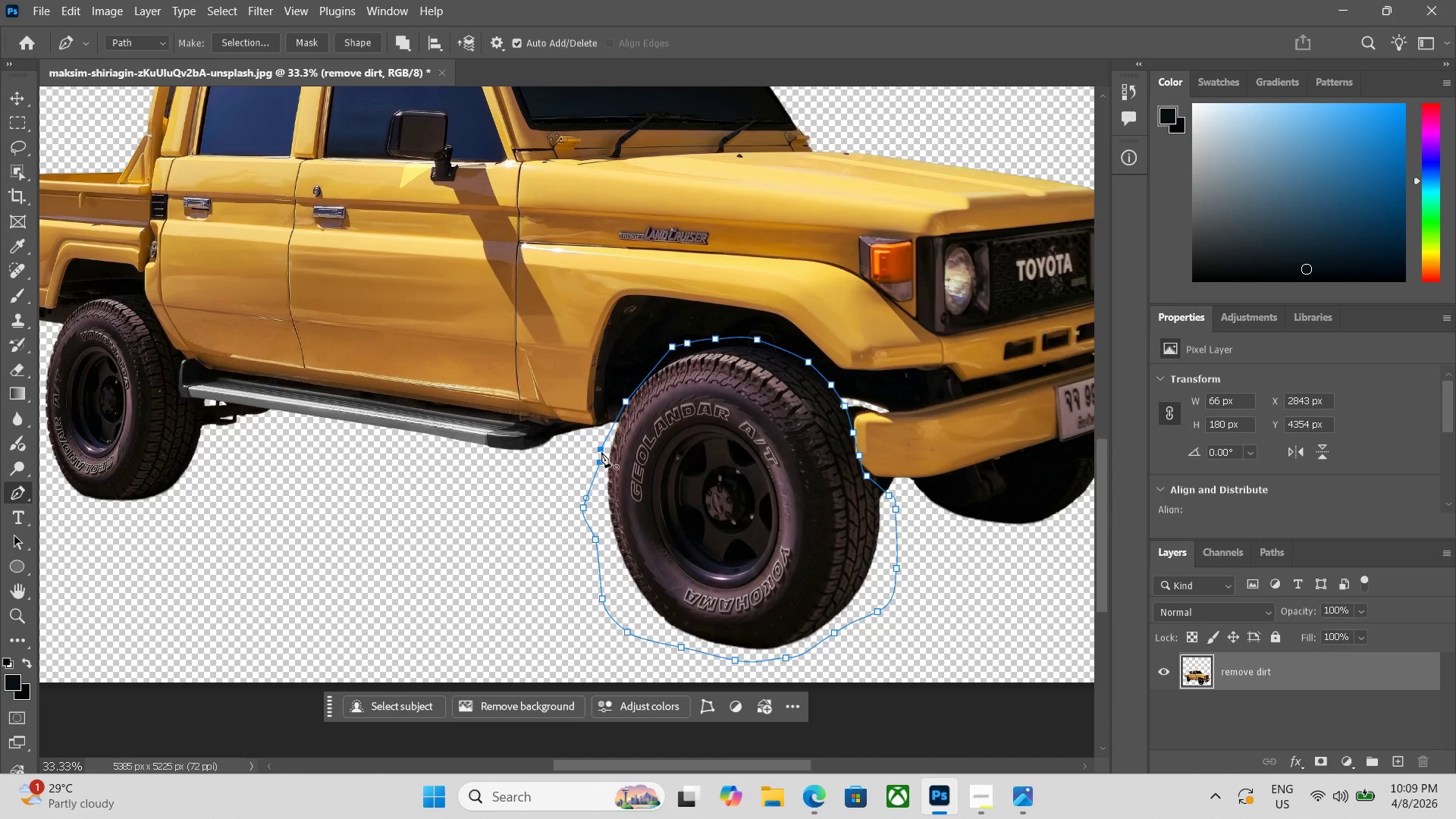 
left_click([601, 452])
 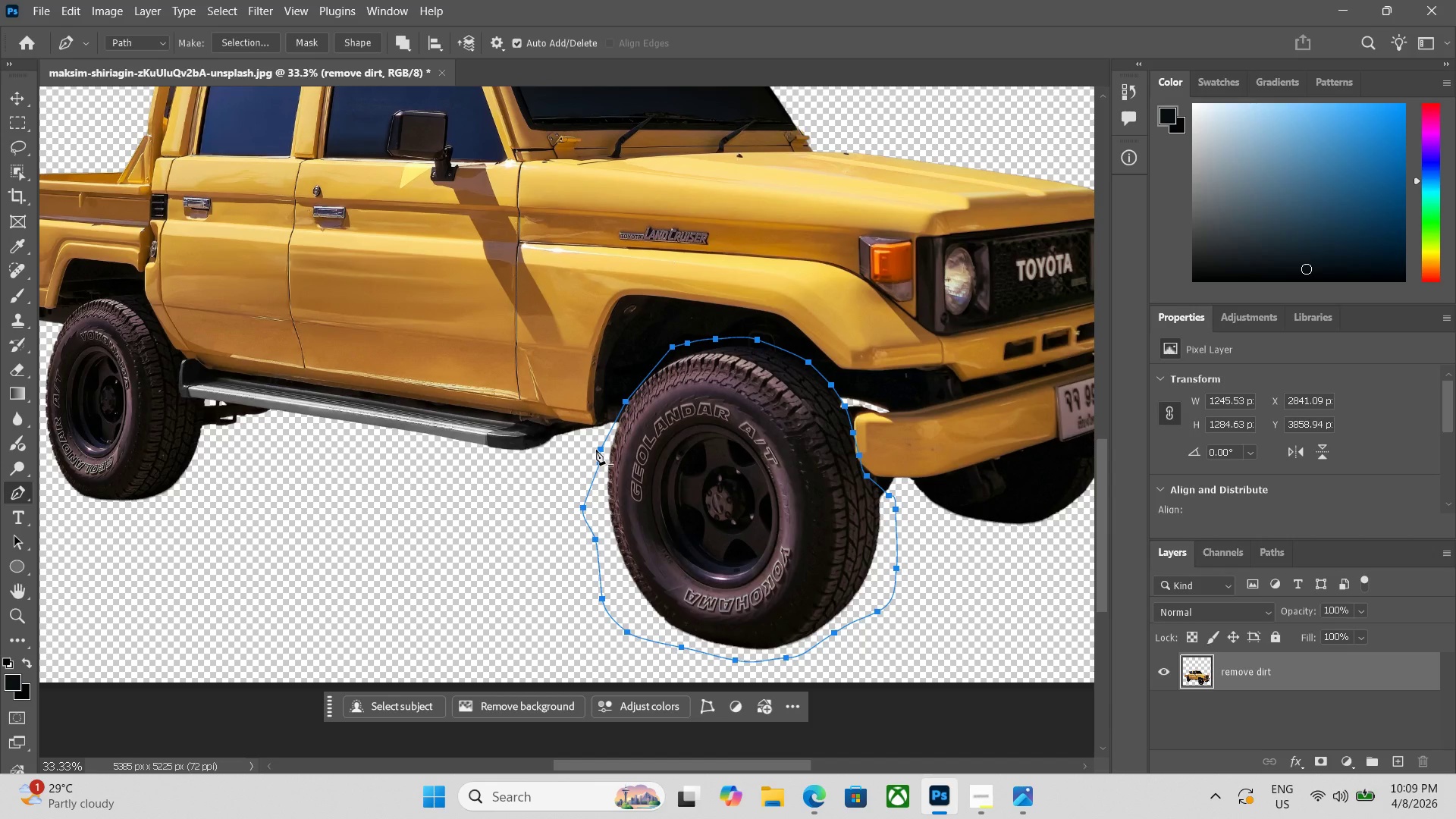 
key(Control+Enter)
 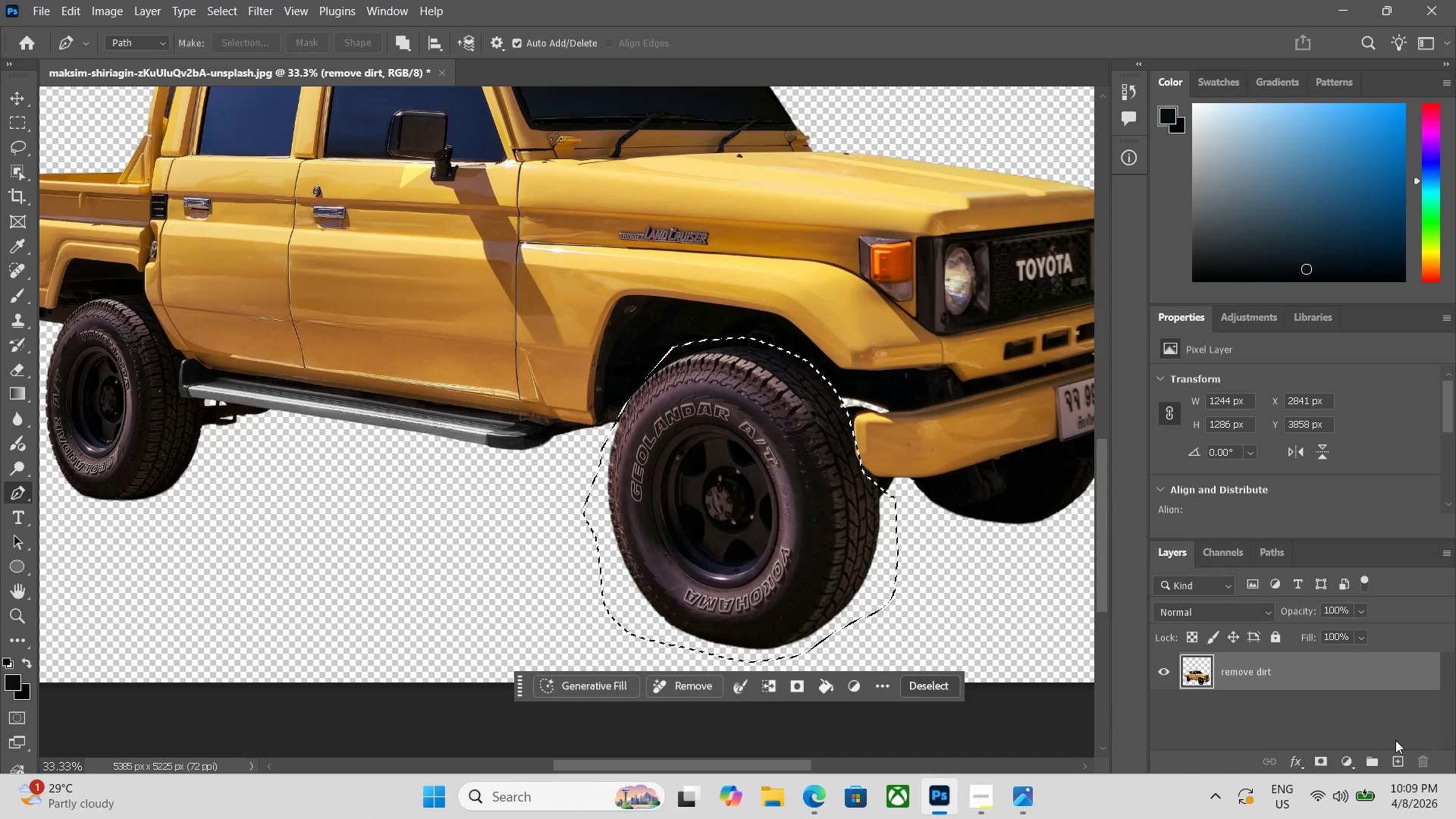 
left_click([1351, 763])
 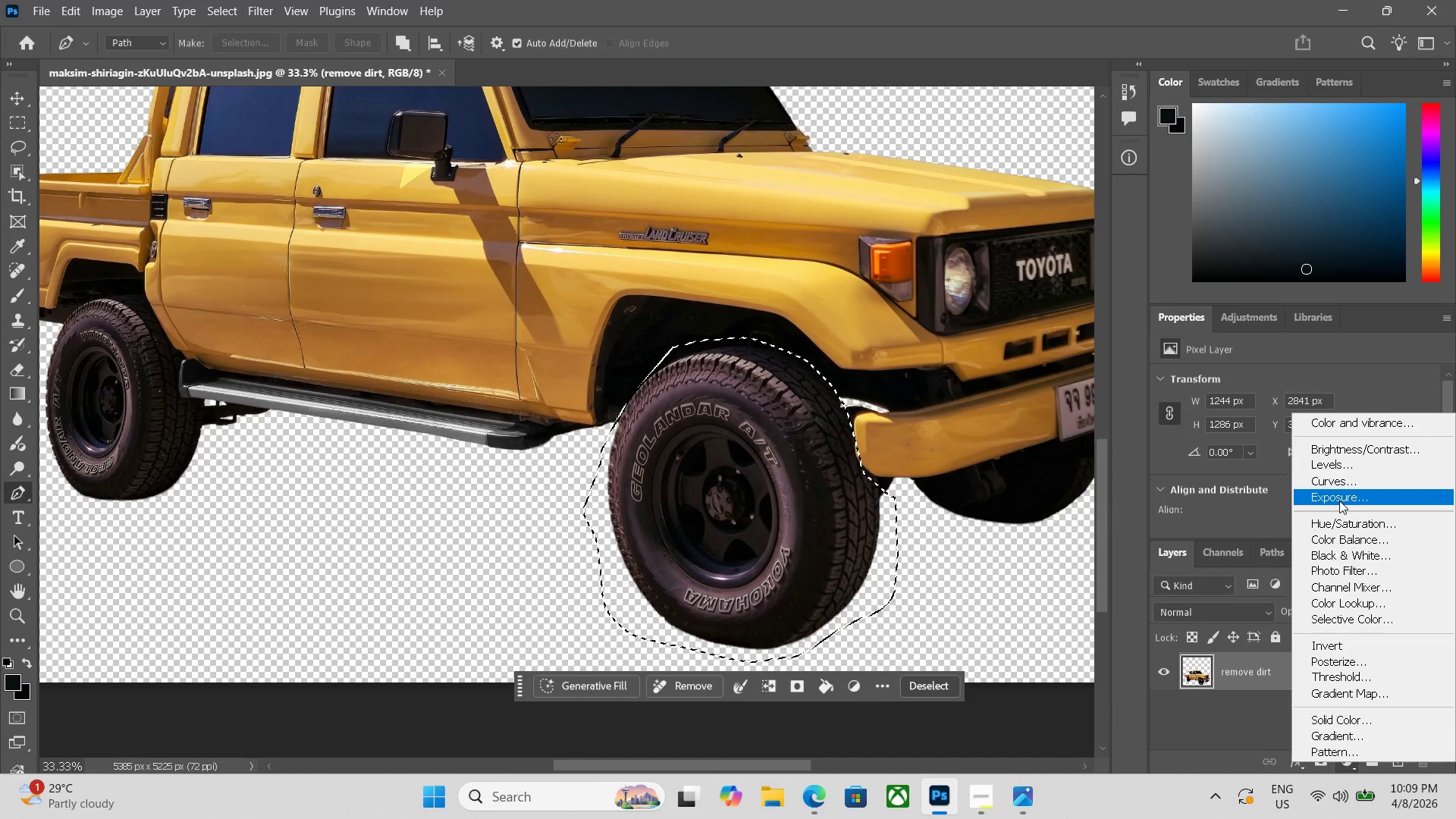 
left_click([1342, 526])
 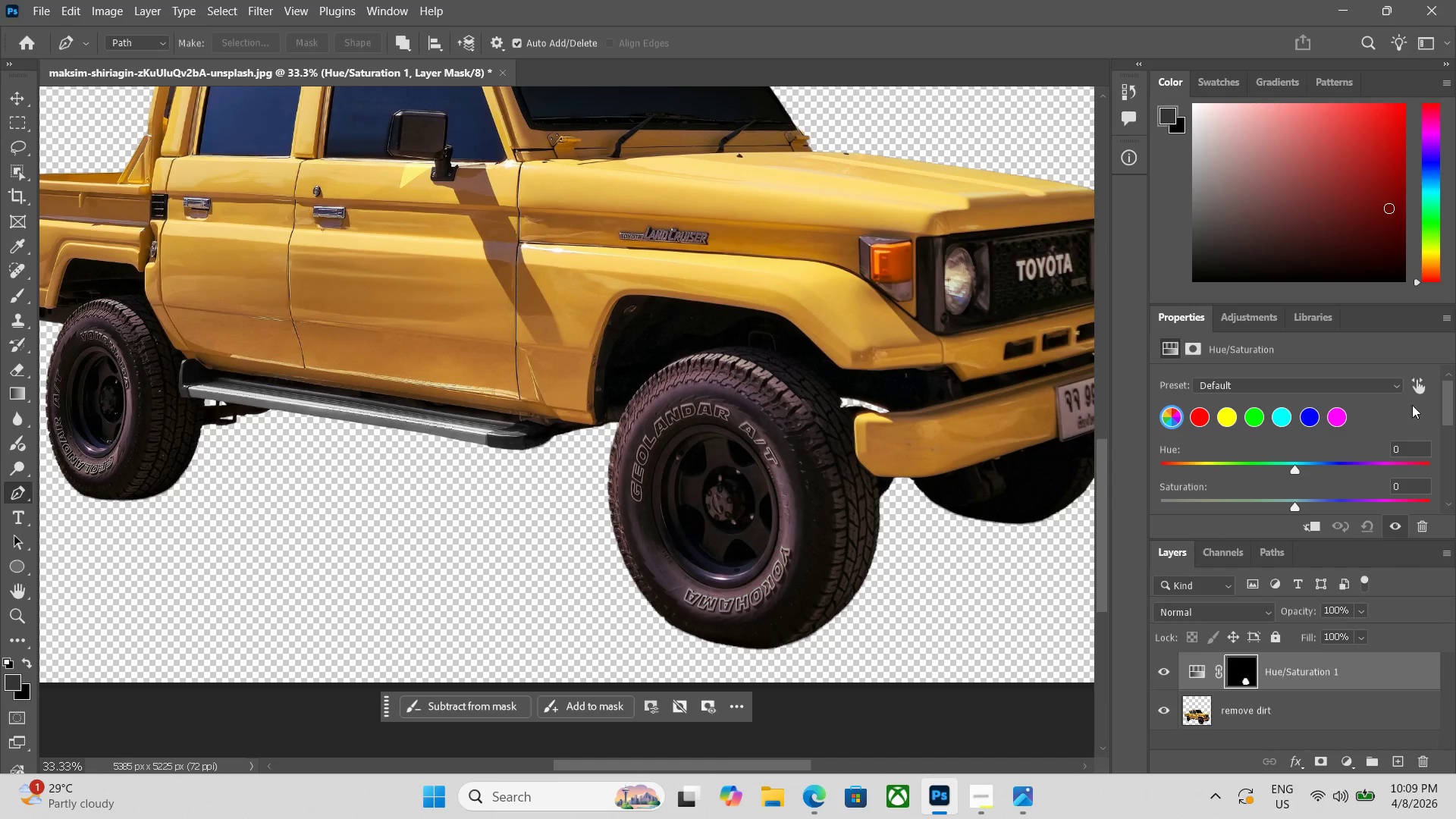 
left_click_drag(start_coordinate=[1447, 406], to_coordinate=[1445, 423])
 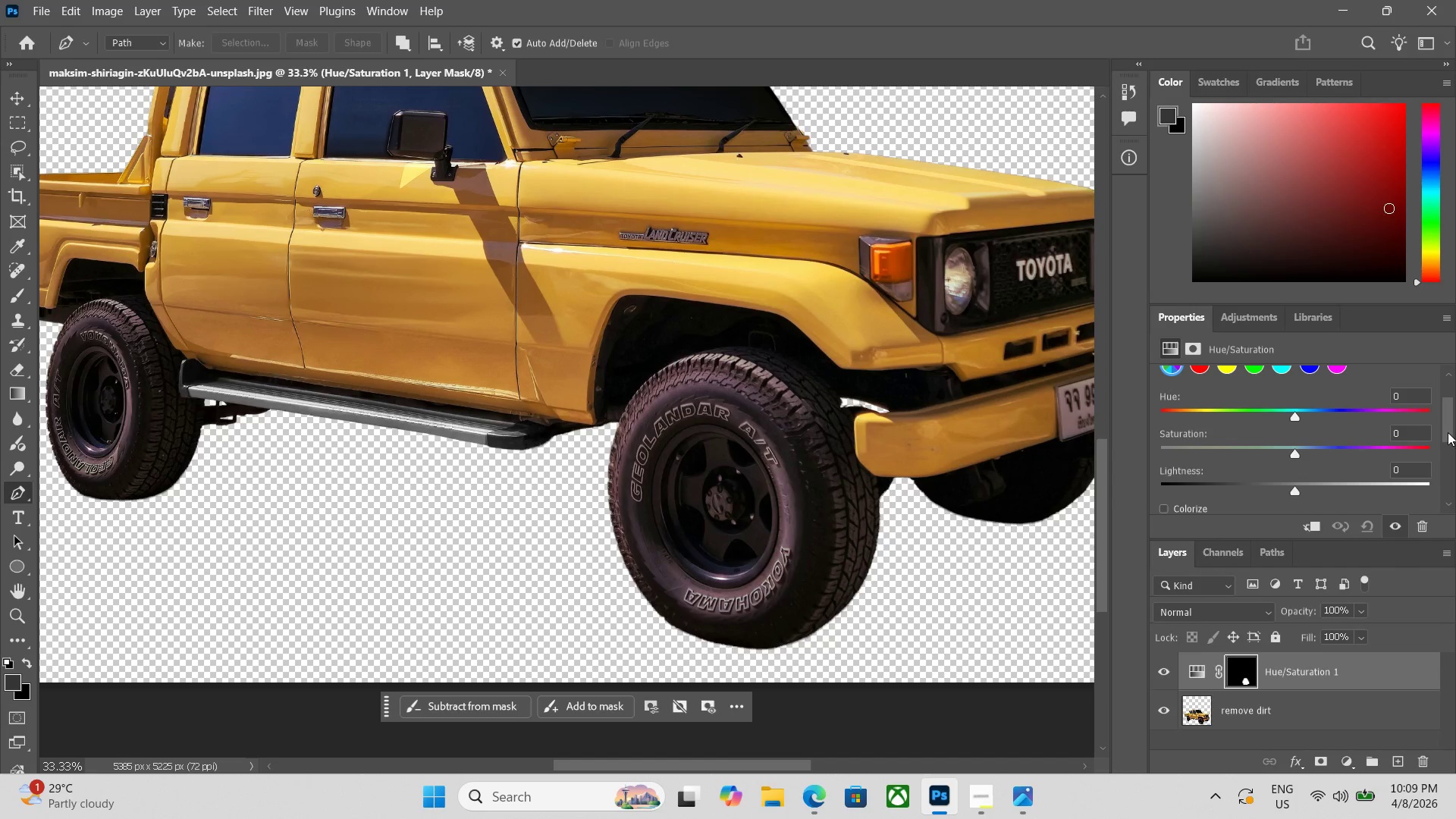 
left_click_drag(start_coordinate=[1444, 432], to_coordinate=[1444, 417])
 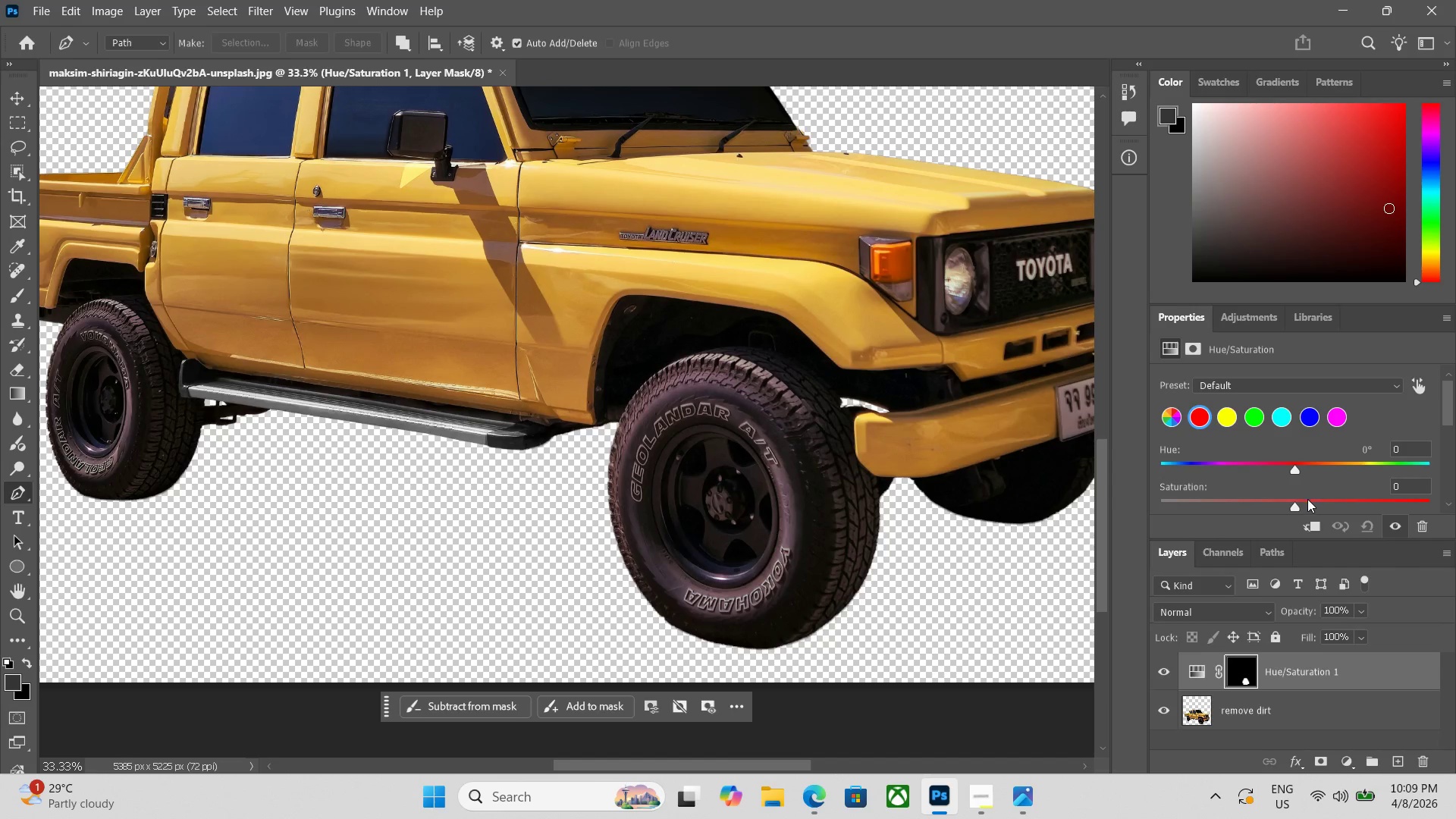 
left_click_drag(start_coordinate=[1290, 507], to_coordinate=[1106, 526])
 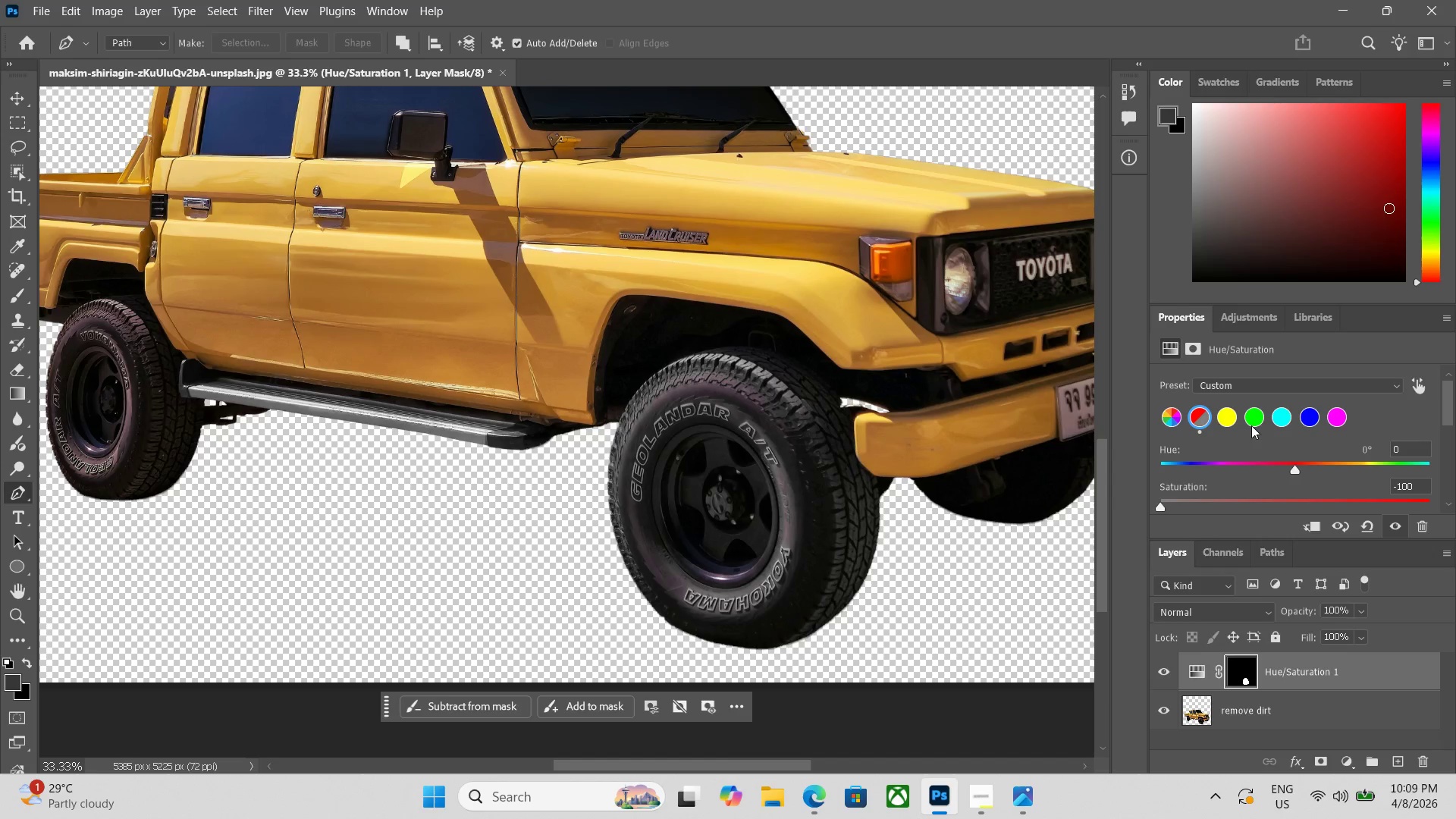 
left_click_drag(start_coordinate=[1444, 424], to_coordinate=[1439, 442])
 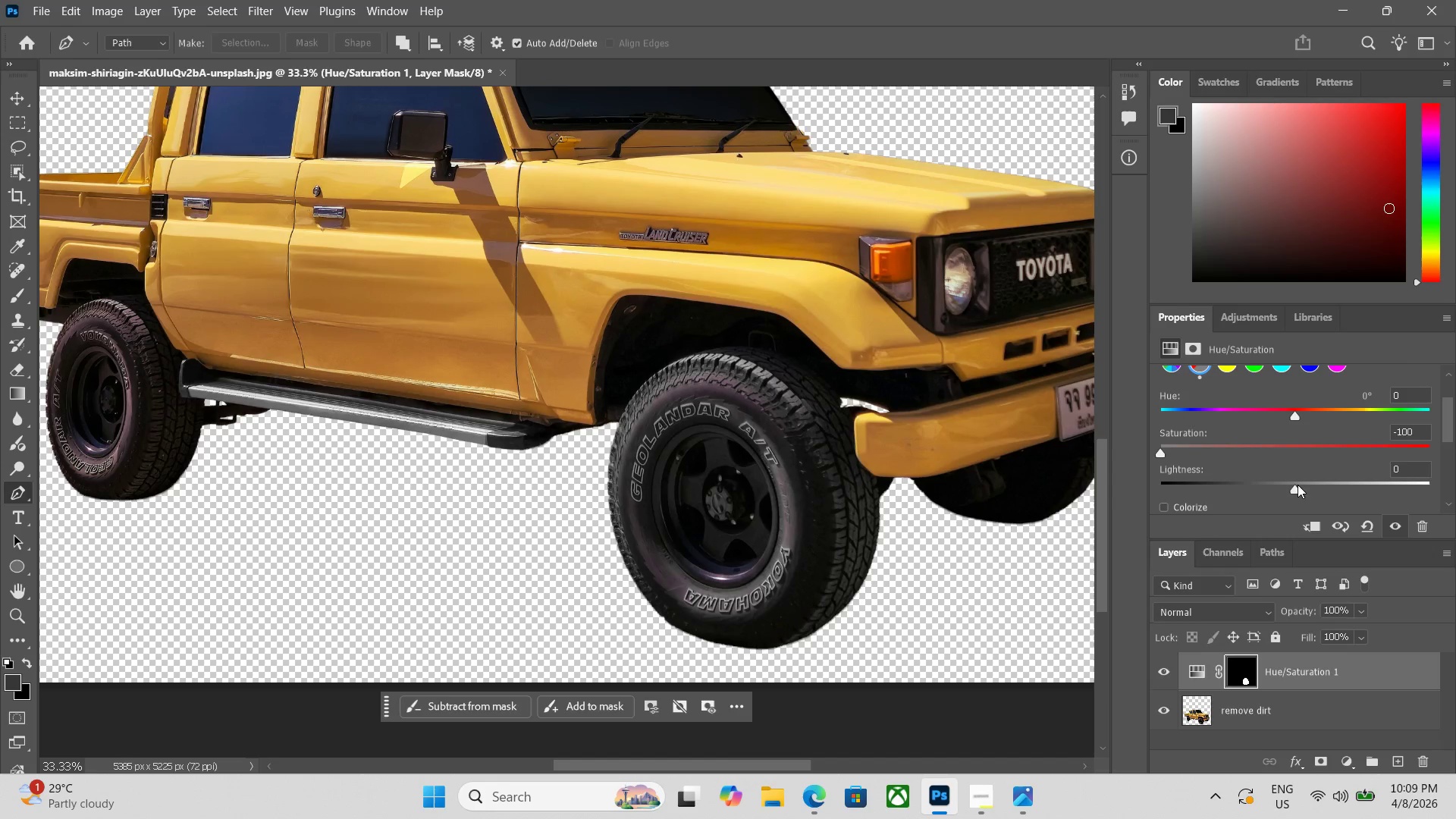 
left_click_drag(start_coordinate=[1294, 489], to_coordinate=[1095, 499])
 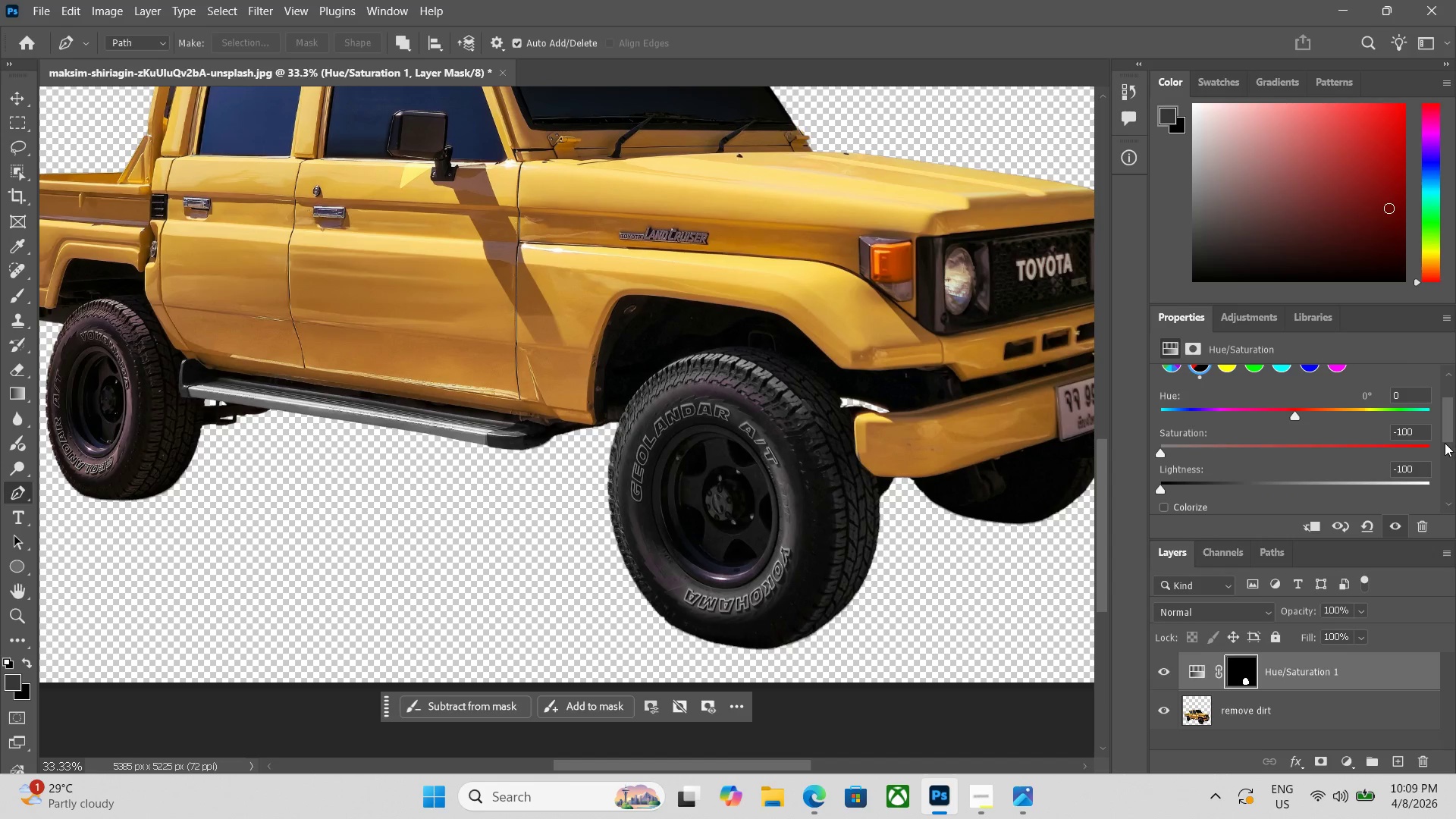 
left_click_drag(start_coordinate=[1444, 440], to_coordinate=[1443, 431])
 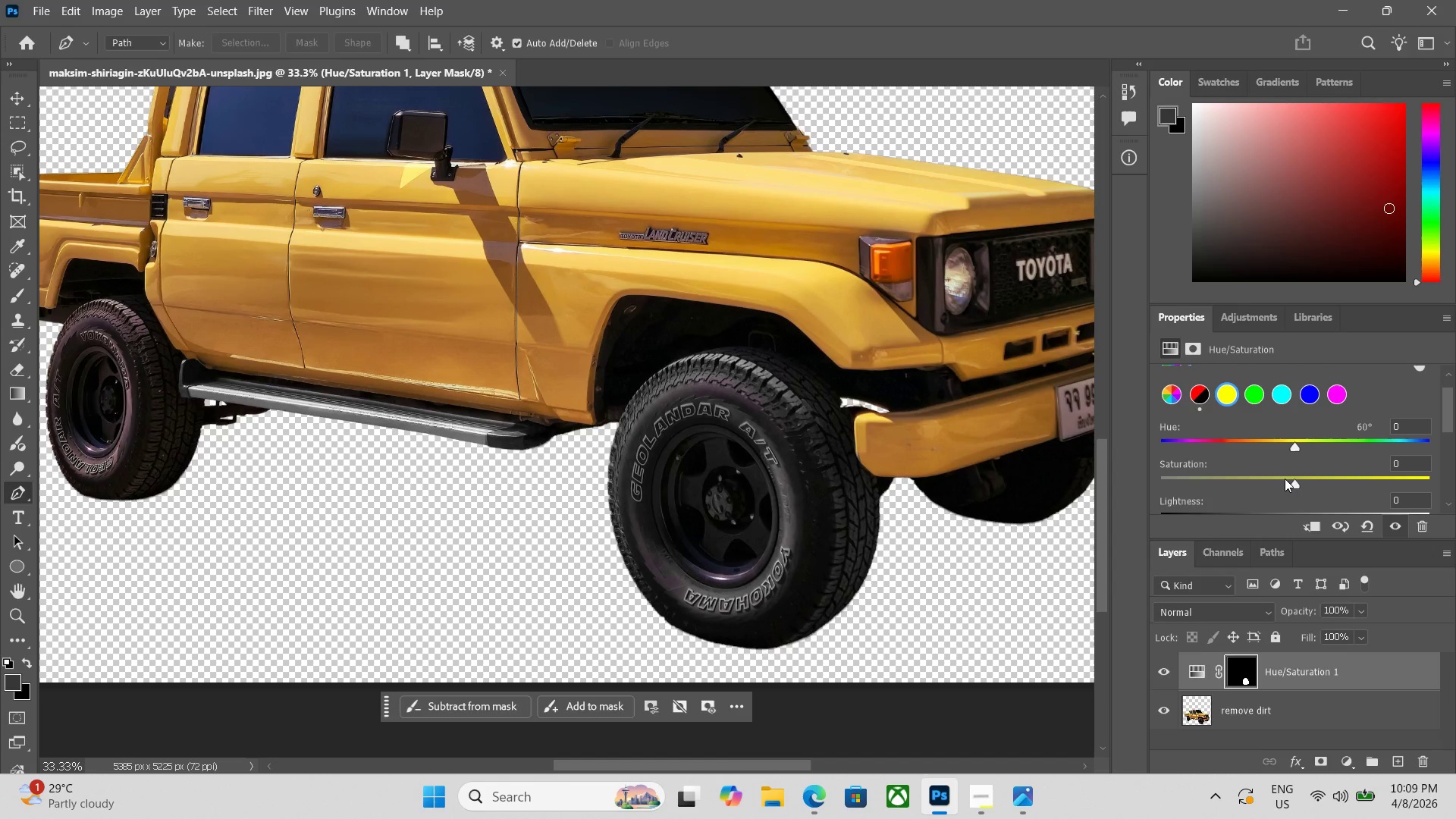 
left_click_drag(start_coordinate=[1292, 485], to_coordinate=[1072, 478])
 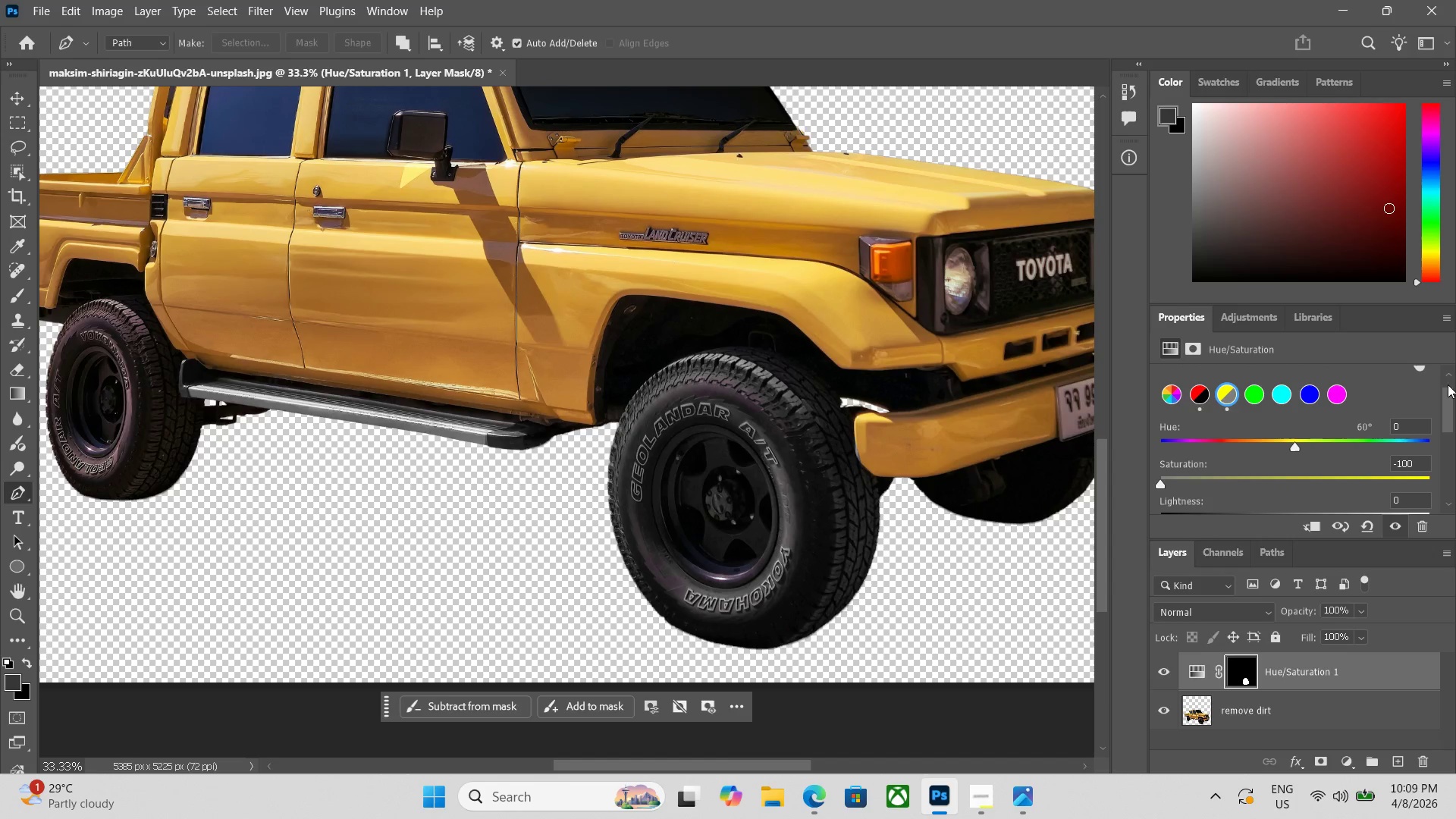 
left_click_drag(start_coordinate=[1445, 400], to_coordinate=[1444, 420])
 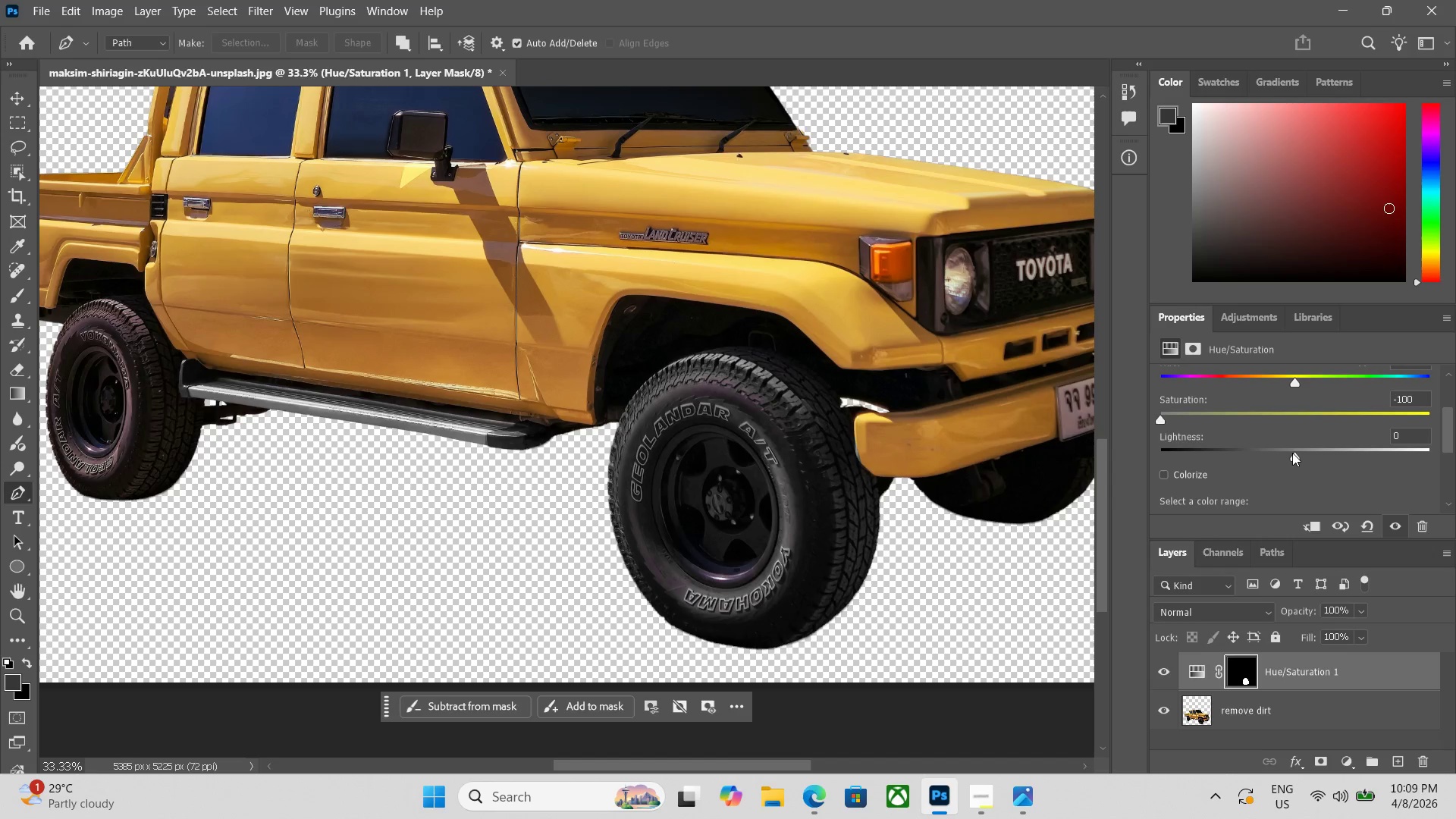 
left_click_drag(start_coordinate=[1296, 454], to_coordinate=[1074, 457])
 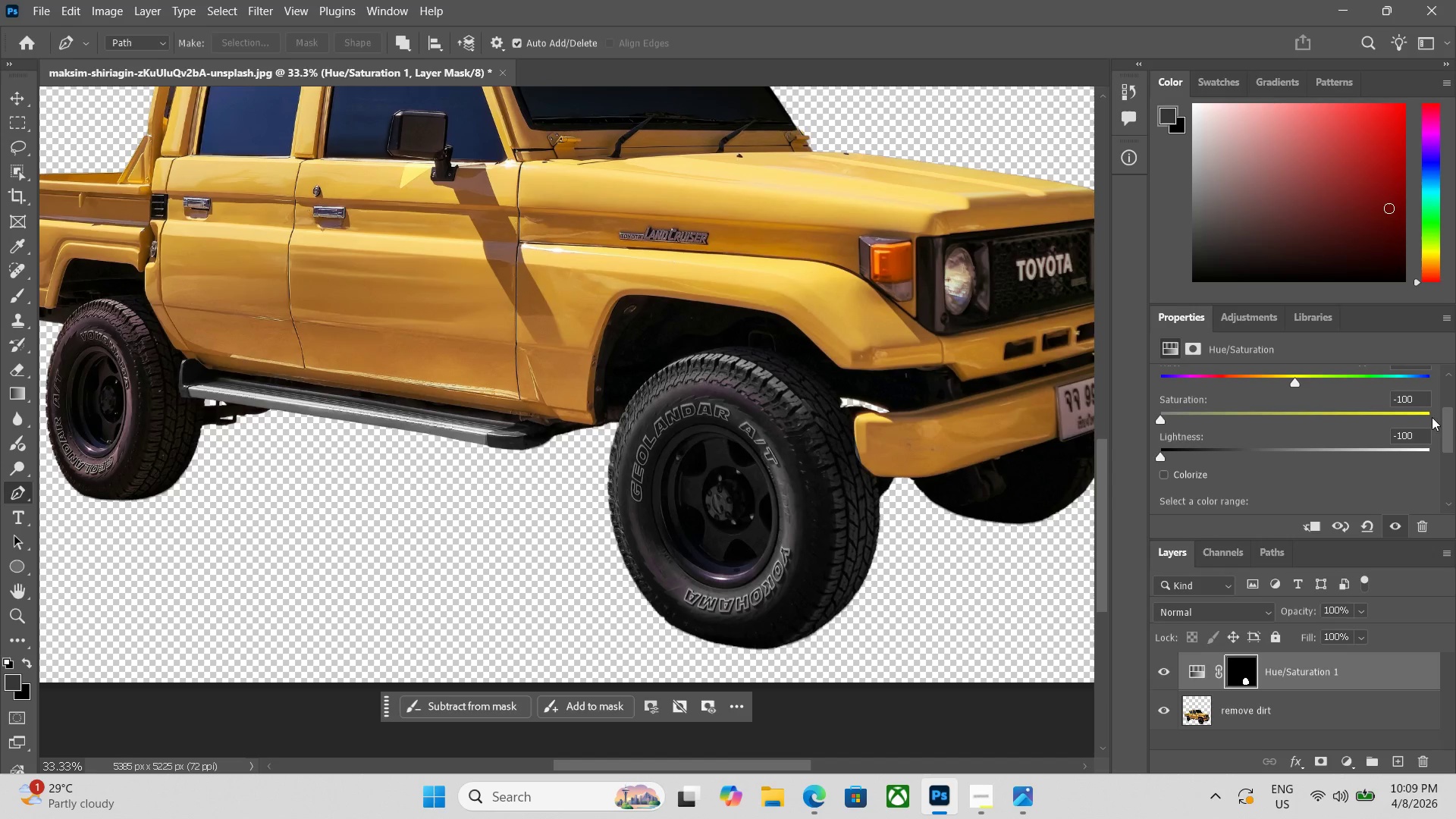 
left_click_drag(start_coordinate=[1445, 428], to_coordinate=[1446, 413])
 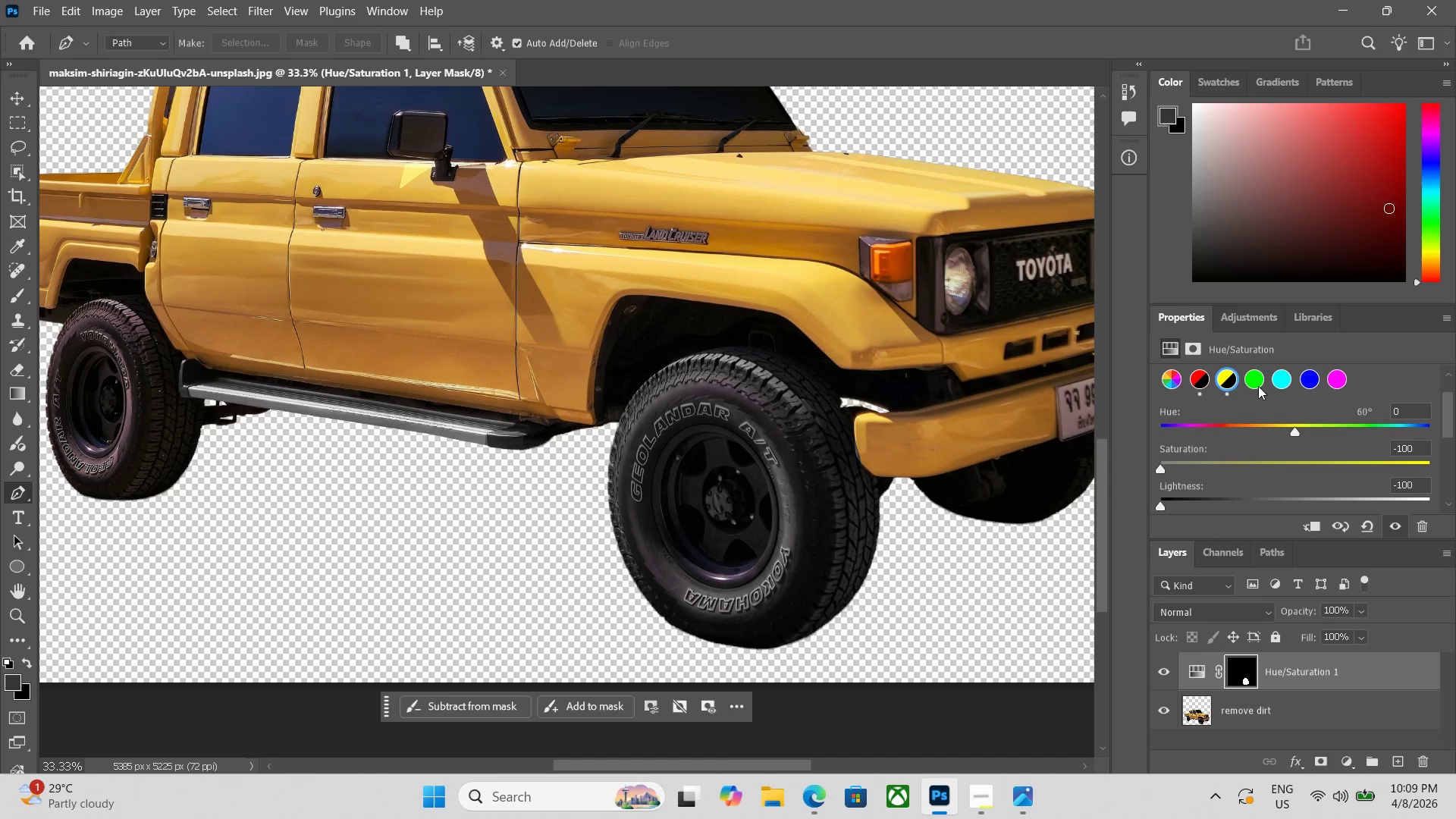 
left_click([1256, 386])
 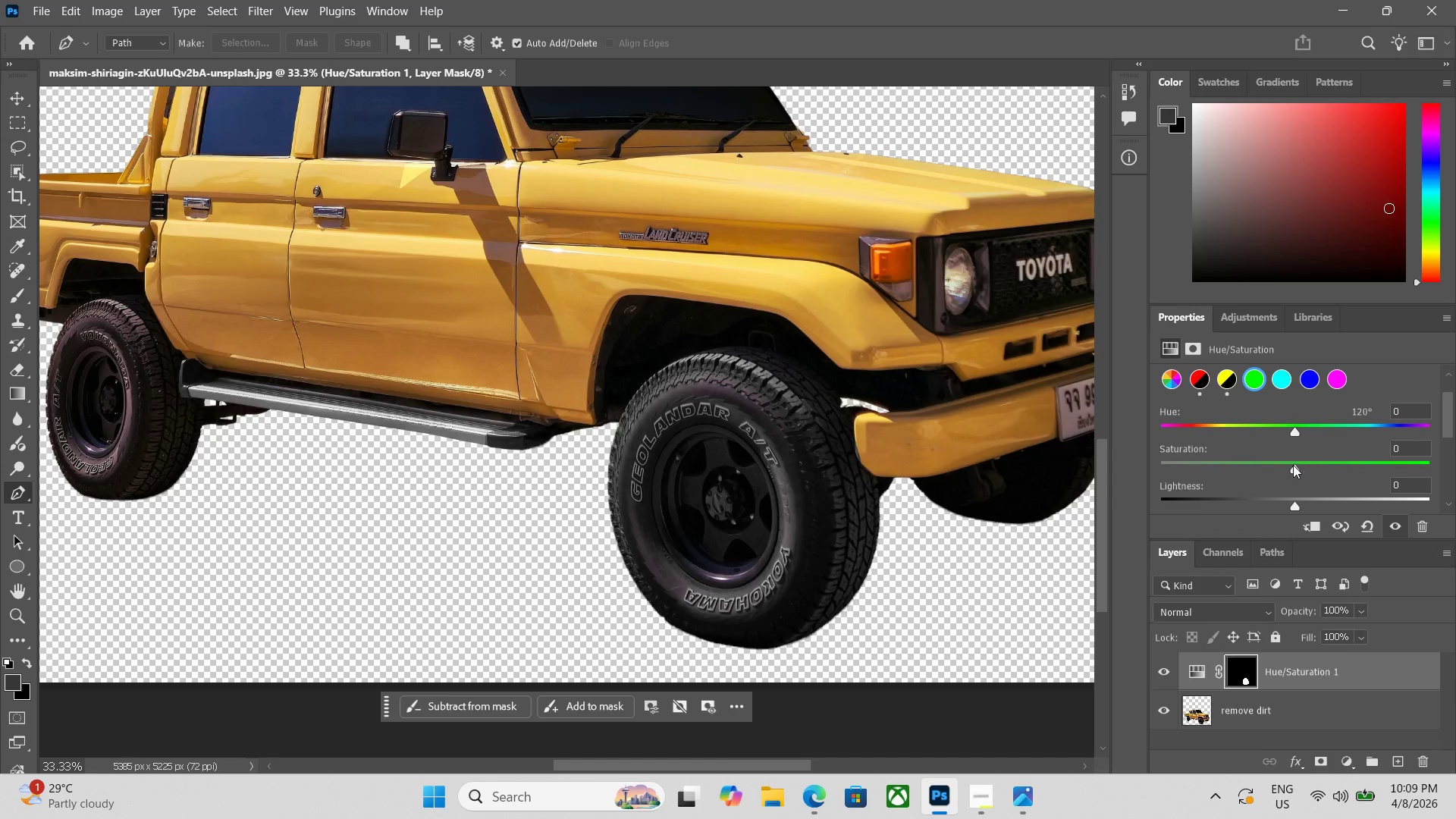 
left_click_drag(start_coordinate=[1293, 466], to_coordinate=[1060, 463])
 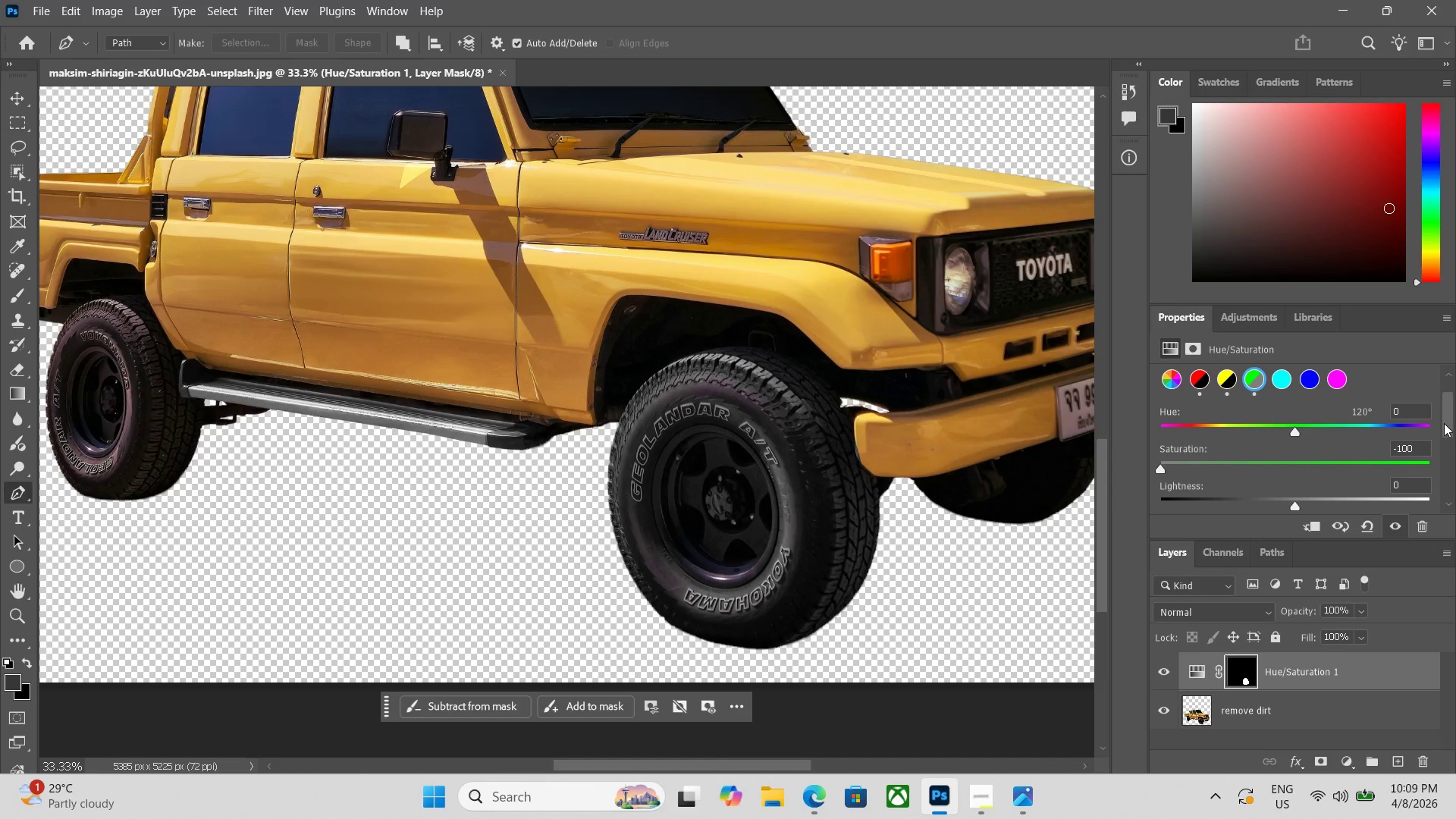 
left_click_drag(start_coordinate=[1447, 423], to_coordinate=[1447, 444])
 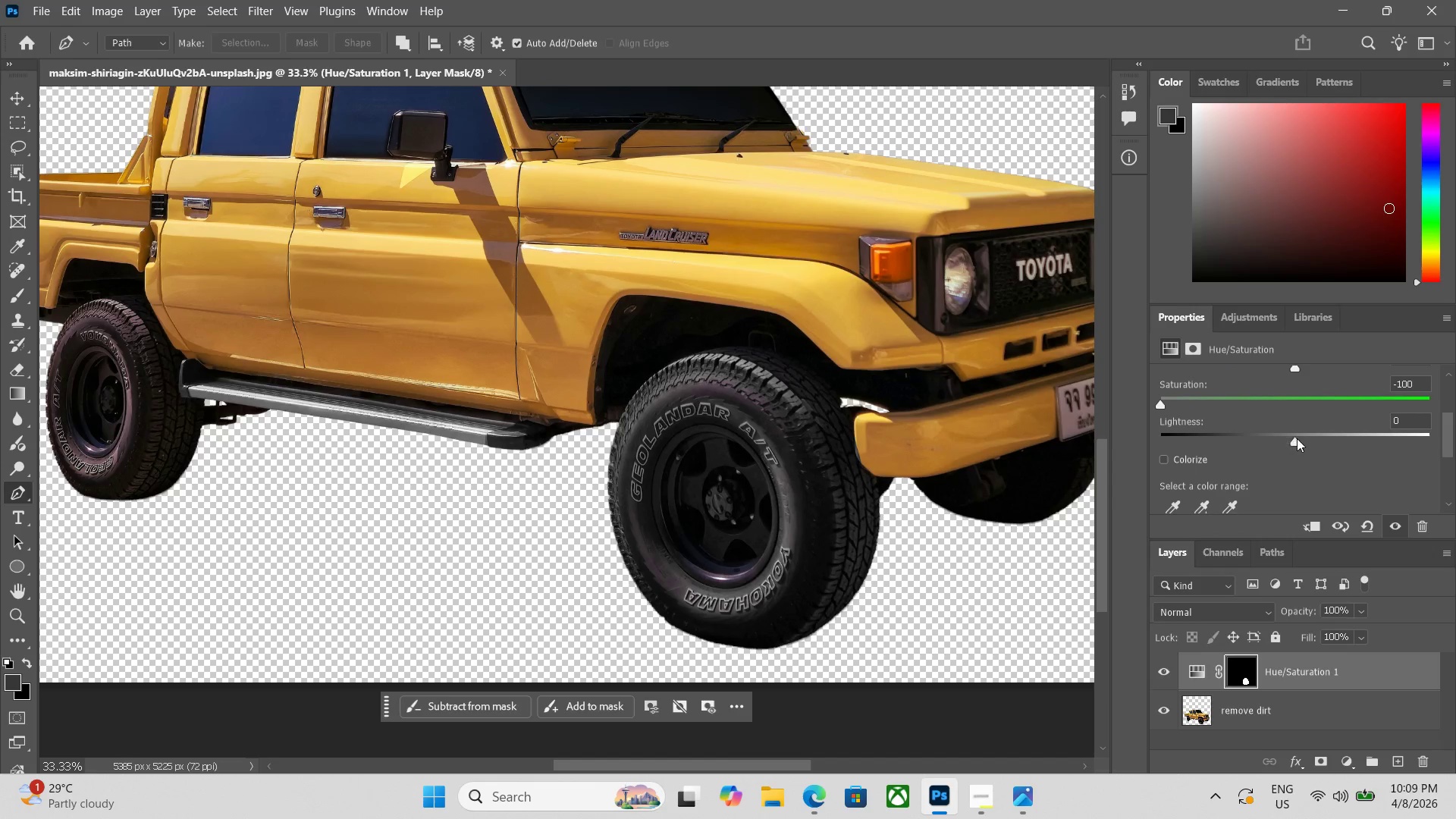 
left_click_drag(start_coordinate=[1297, 438], to_coordinate=[1060, 436])
 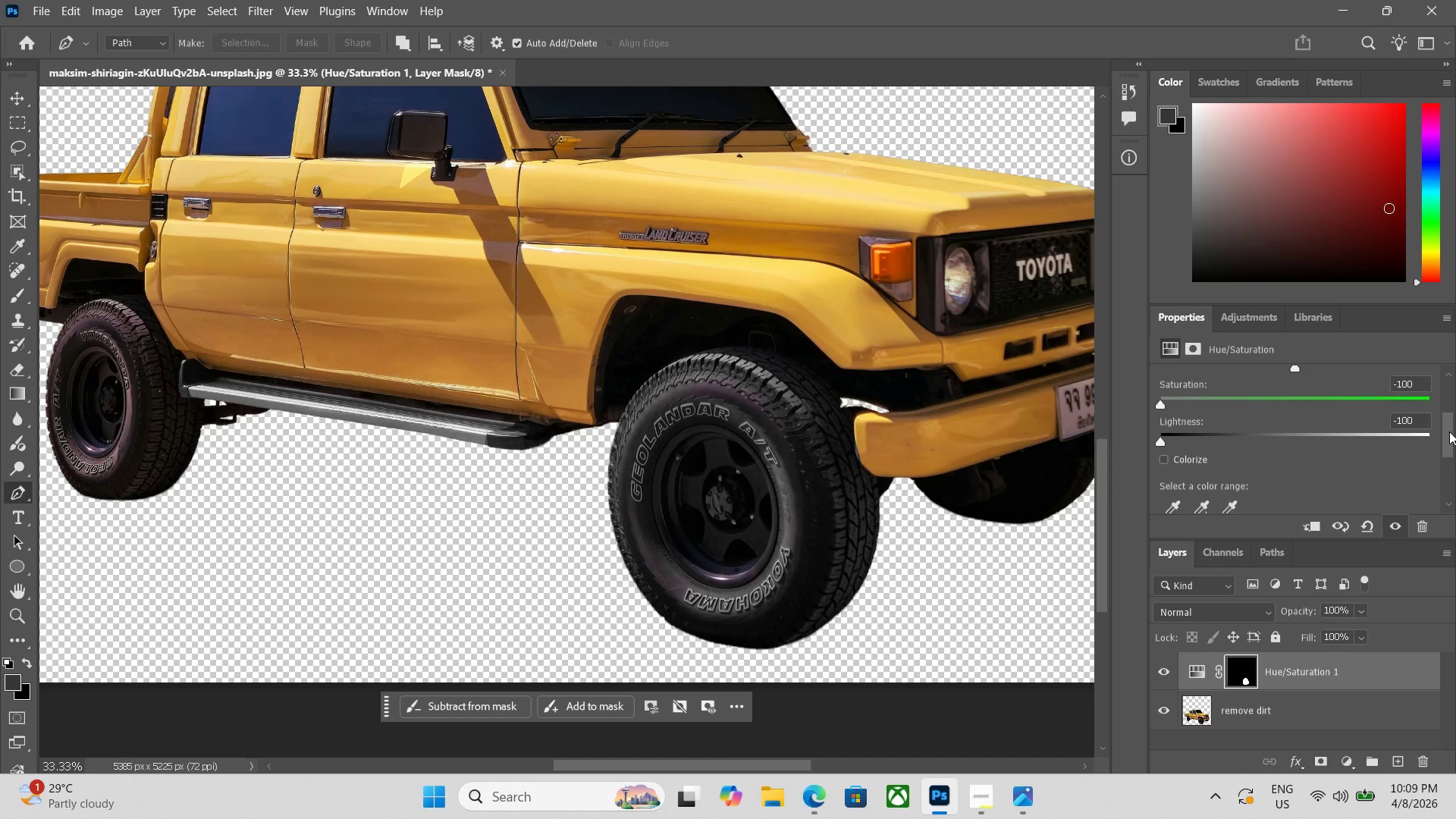 
left_click_drag(start_coordinate=[1448, 433], to_coordinate=[1442, 417])
 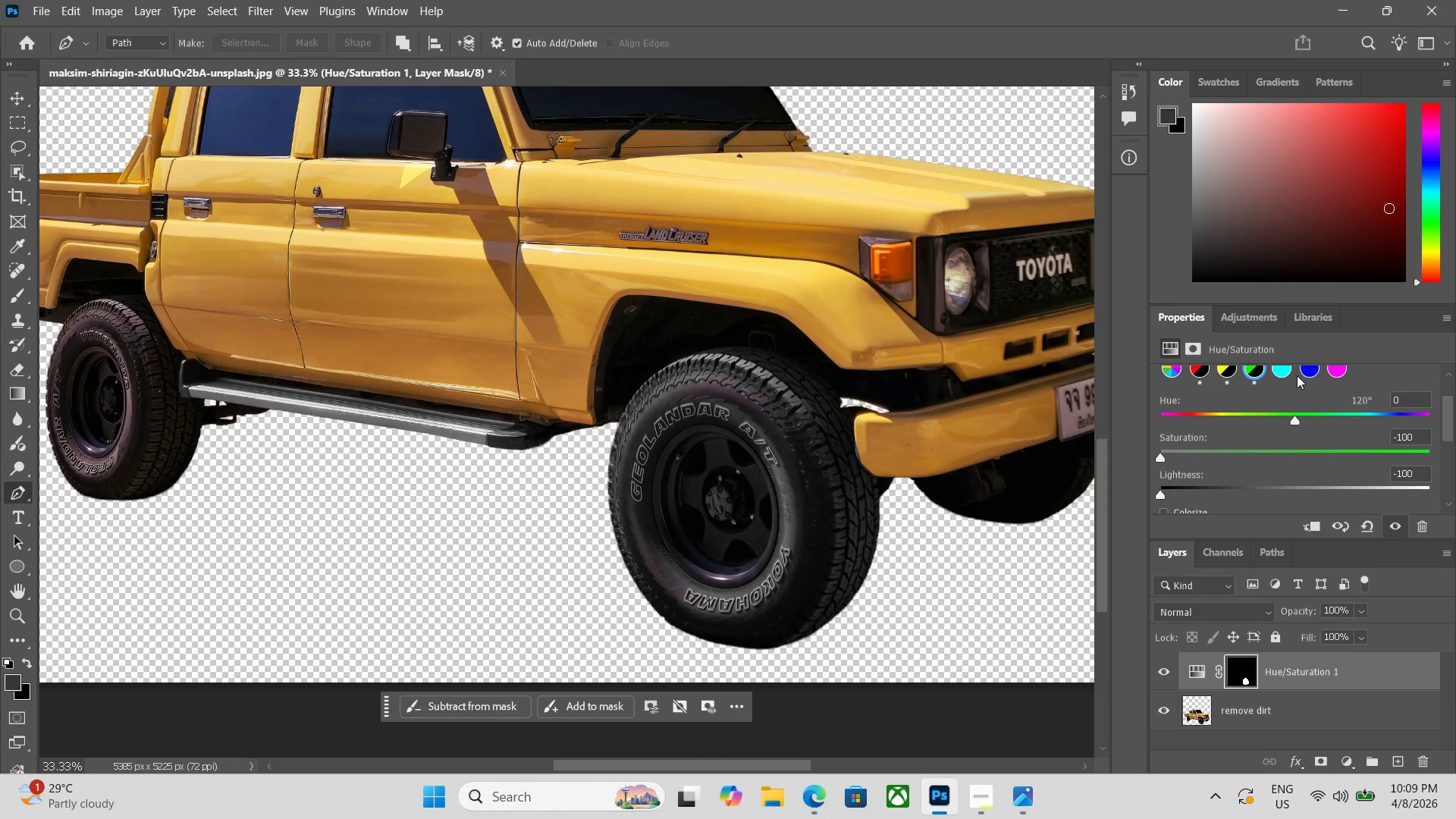 
left_click([1282, 375])
 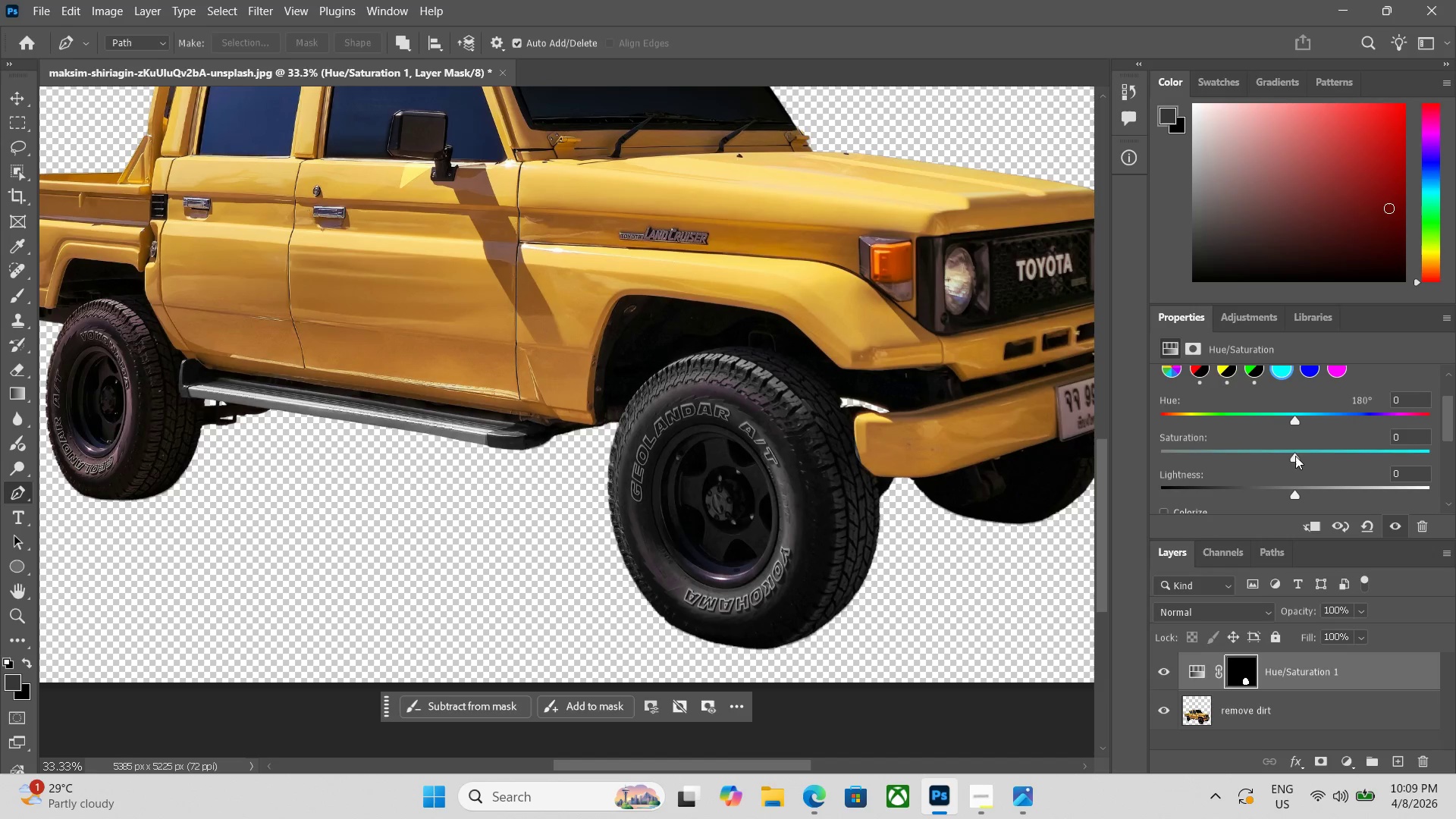 
left_click_drag(start_coordinate=[1295, 456], to_coordinate=[1066, 457])
 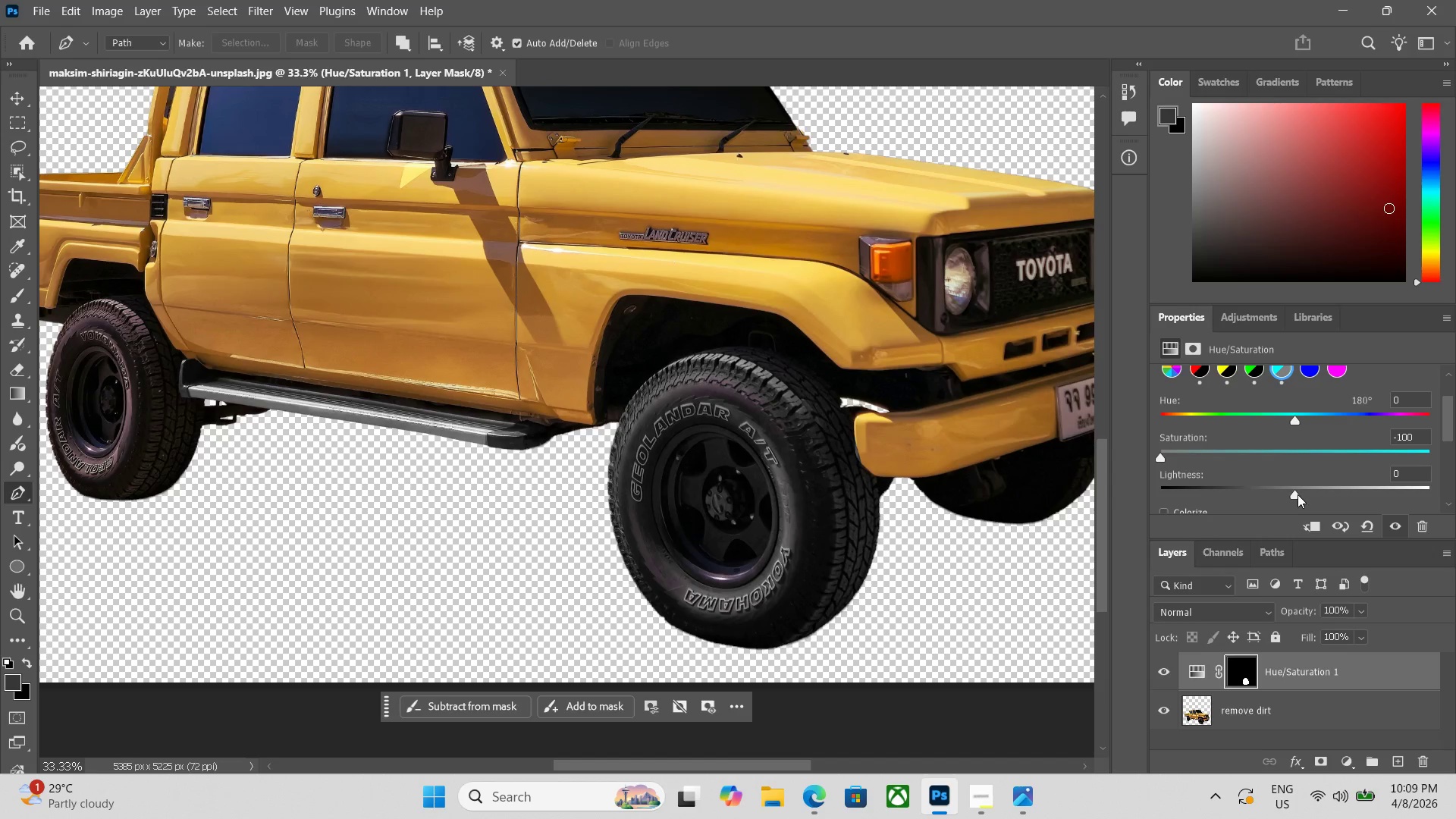 
left_click_drag(start_coordinate=[1293, 493], to_coordinate=[1067, 488])
 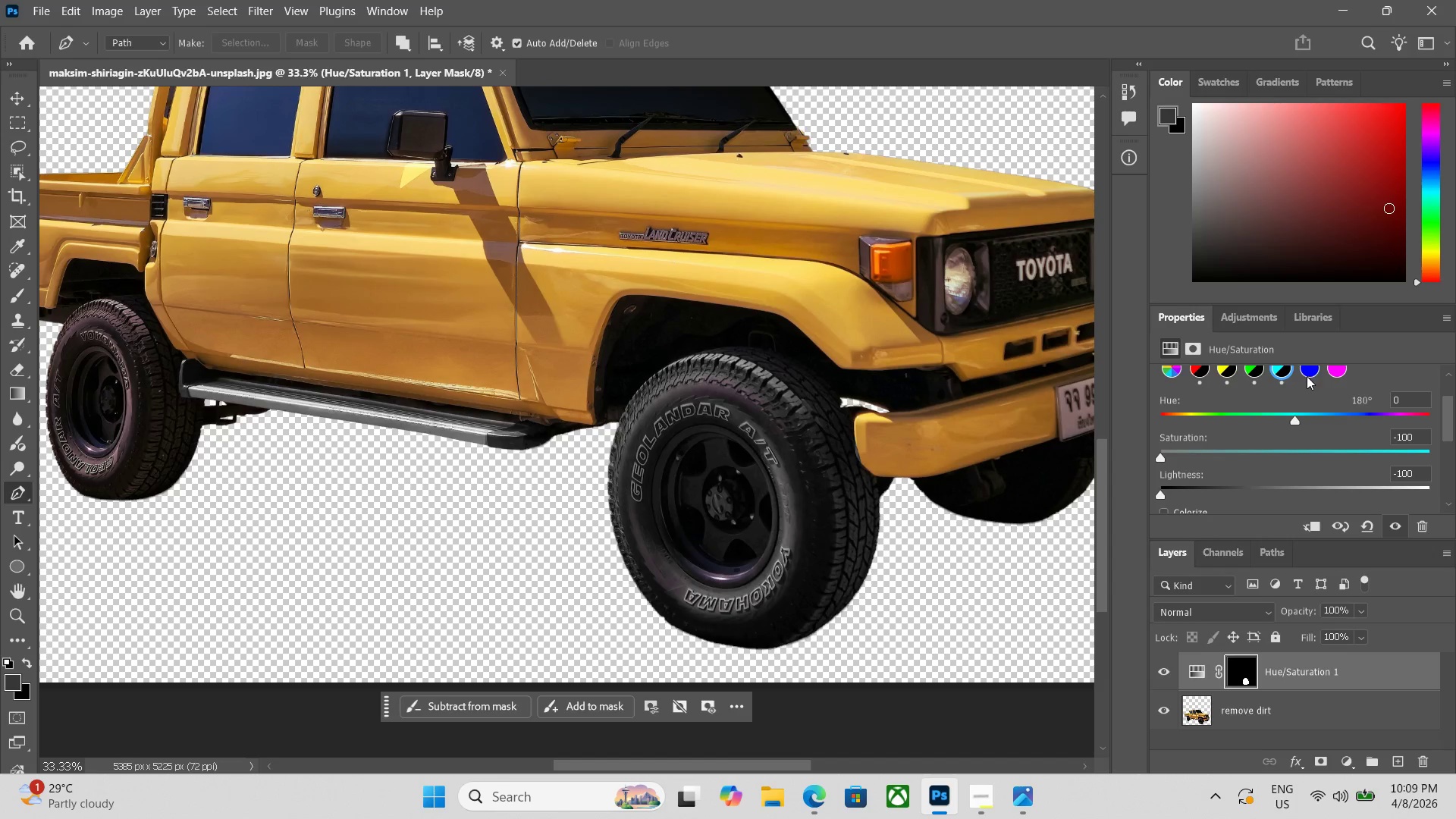 
left_click([1309, 372])
 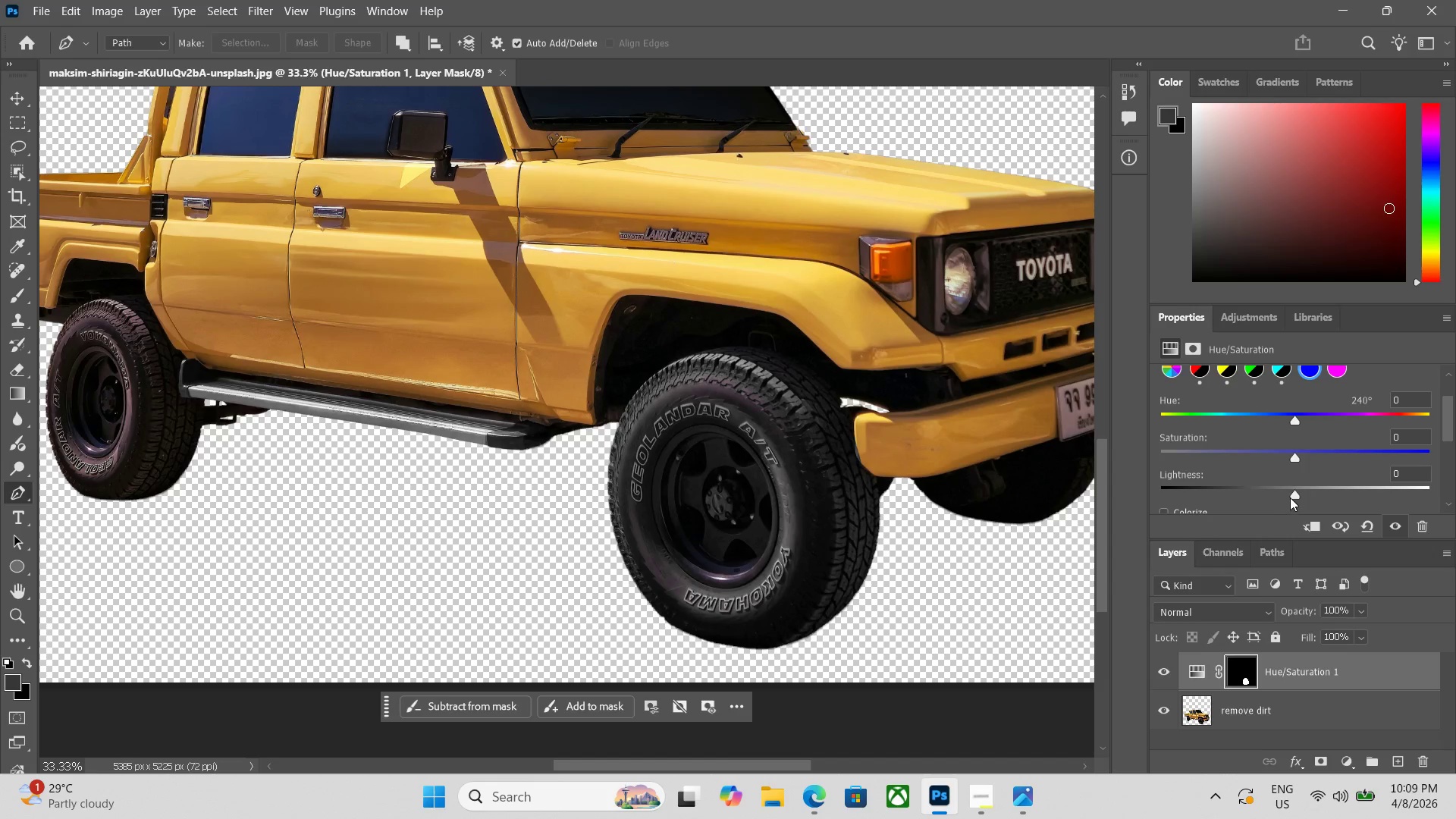 
left_click_drag(start_coordinate=[1291, 494], to_coordinate=[1150, 486])
 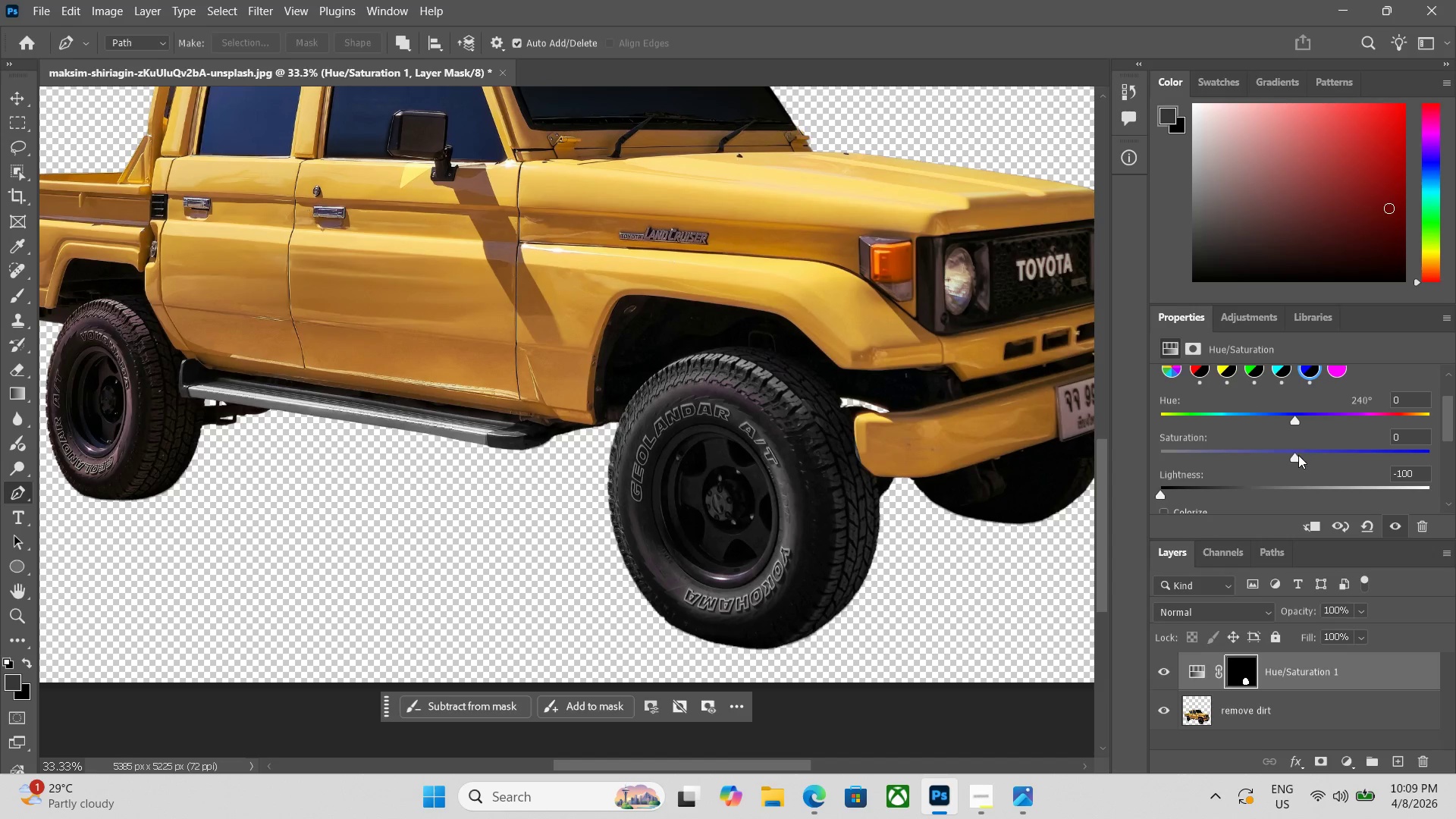 
left_click_drag(start_coordinate=[1296, 455], to_coordinate=[1089, 469])
 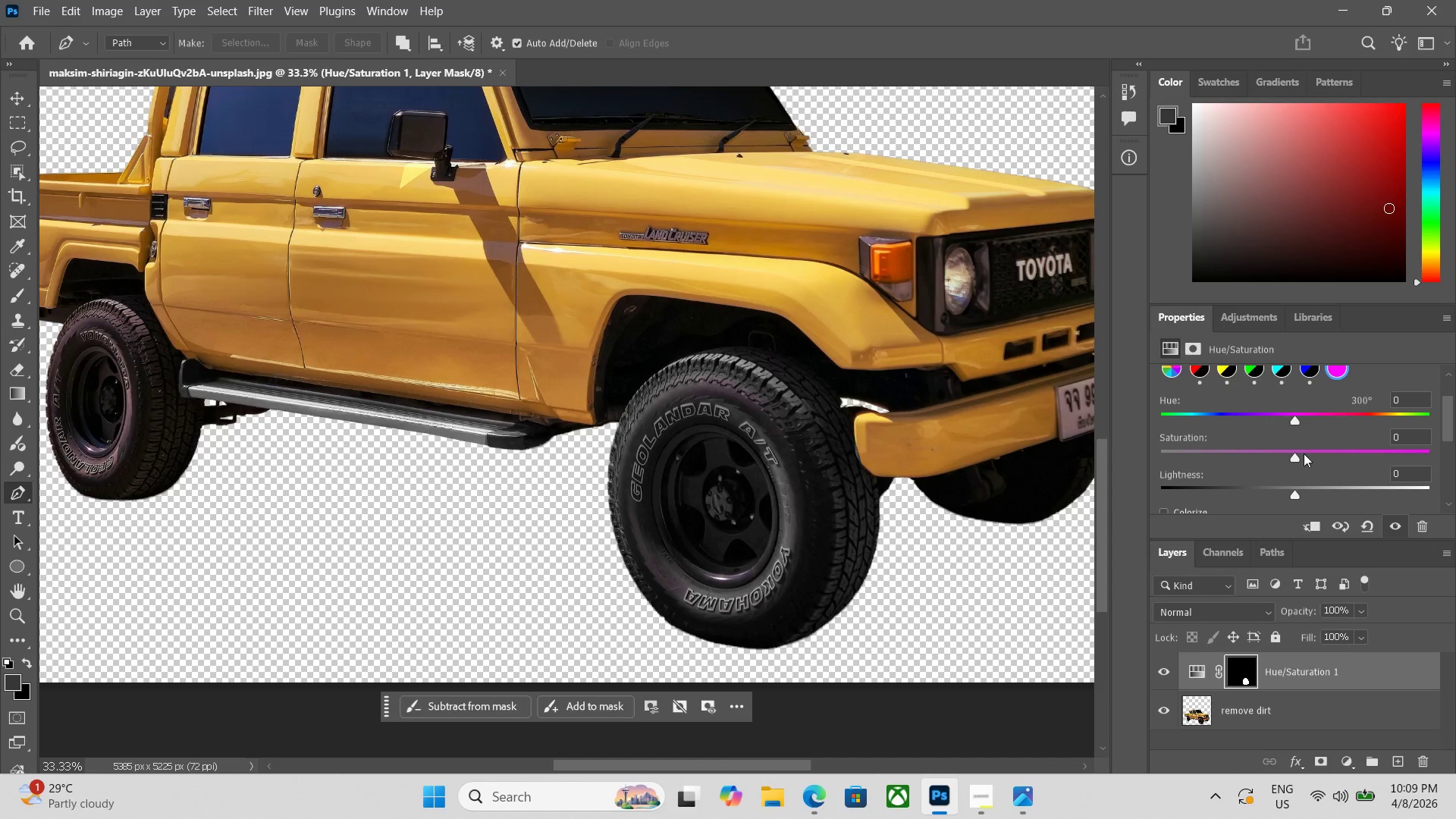 
left_click_drag(start_coordinate=[1297, 457], to_coordinate=[1103, 457])
 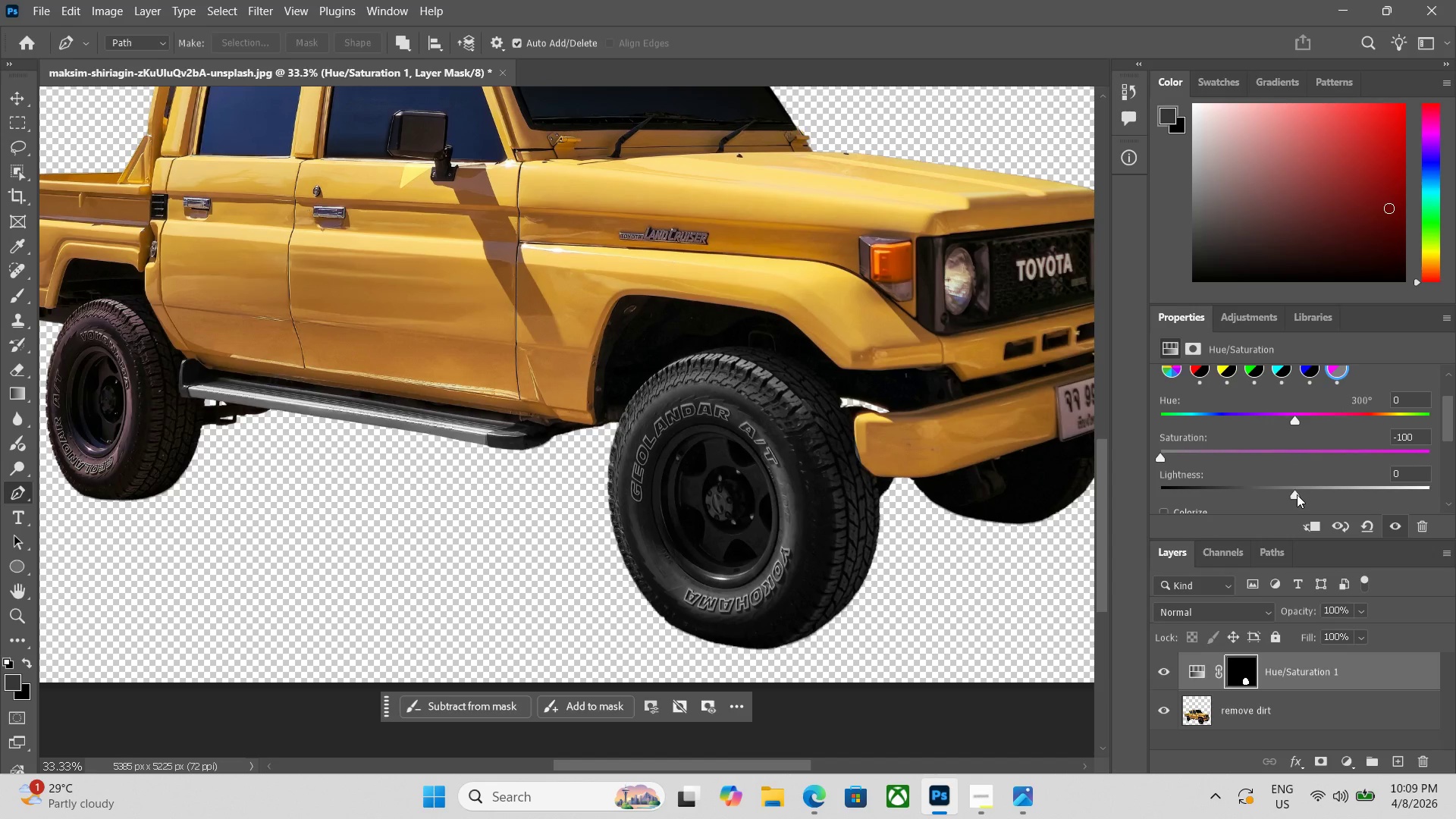 
left_click_drag(start_coordinate=[1296, 494], to_coordinate=[1029, 479])
 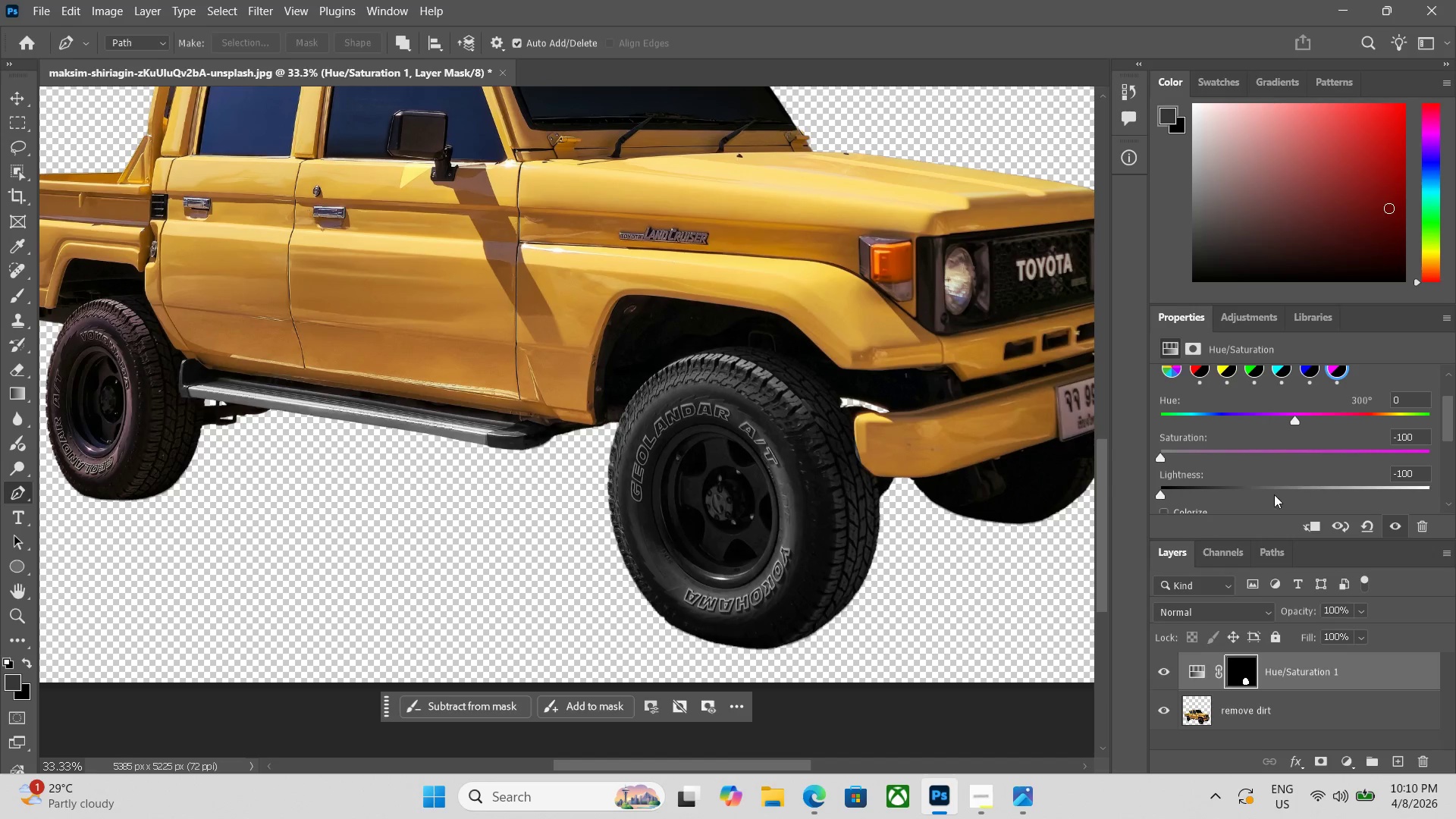 
left_click([1282, 714])
 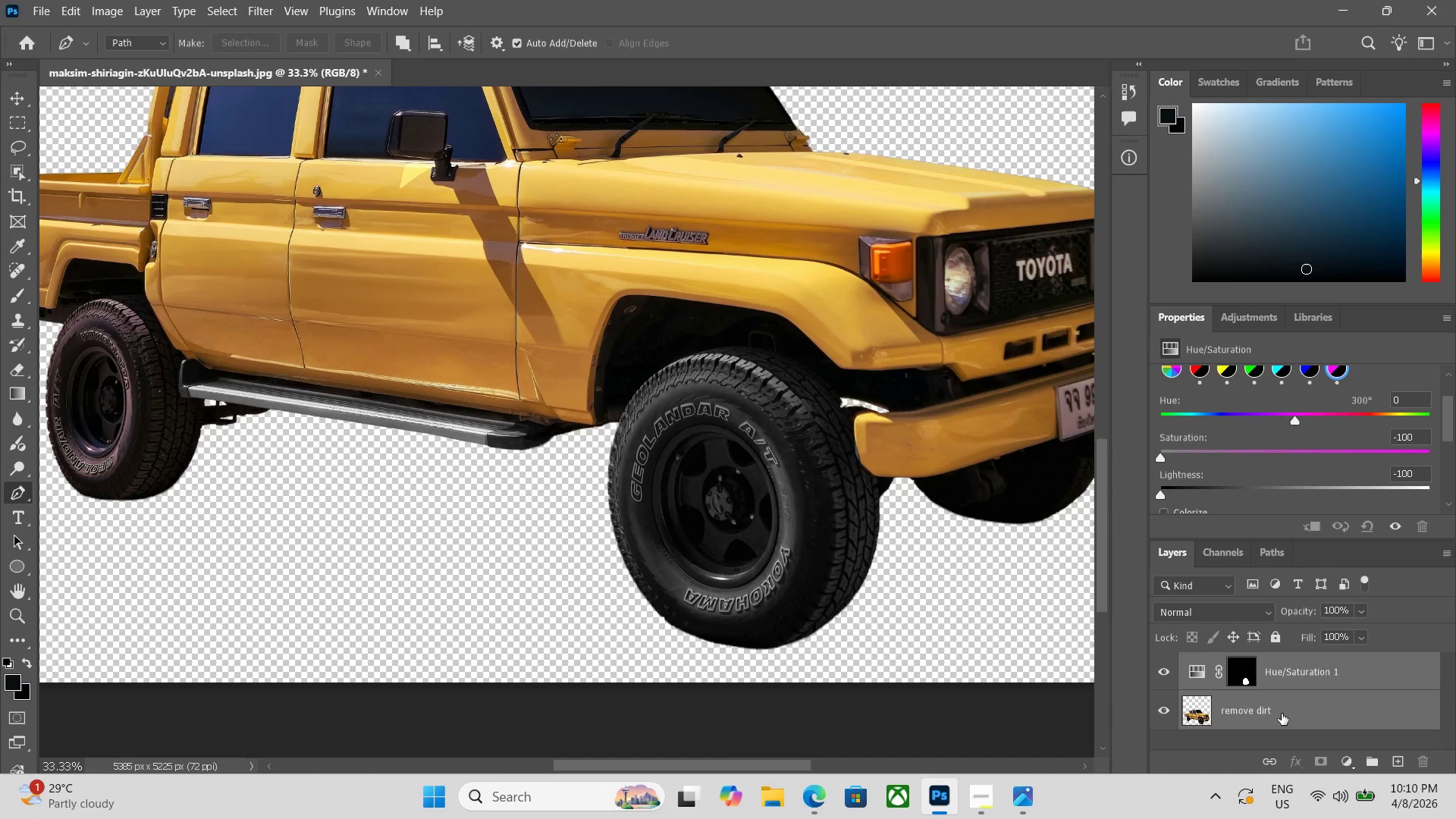 
key(Control+E)
 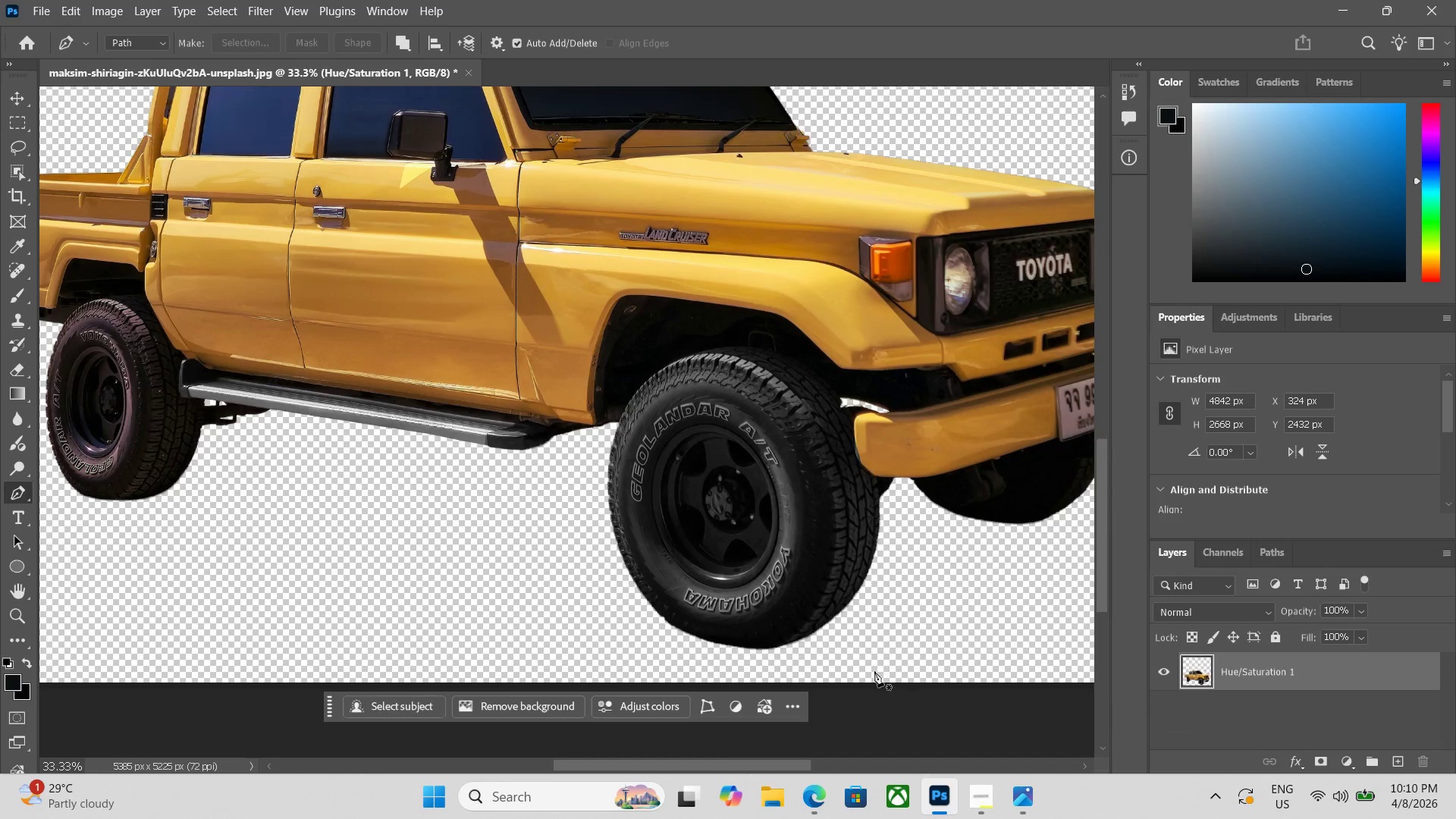 
hold_key(key=Space, duration=1.0)
 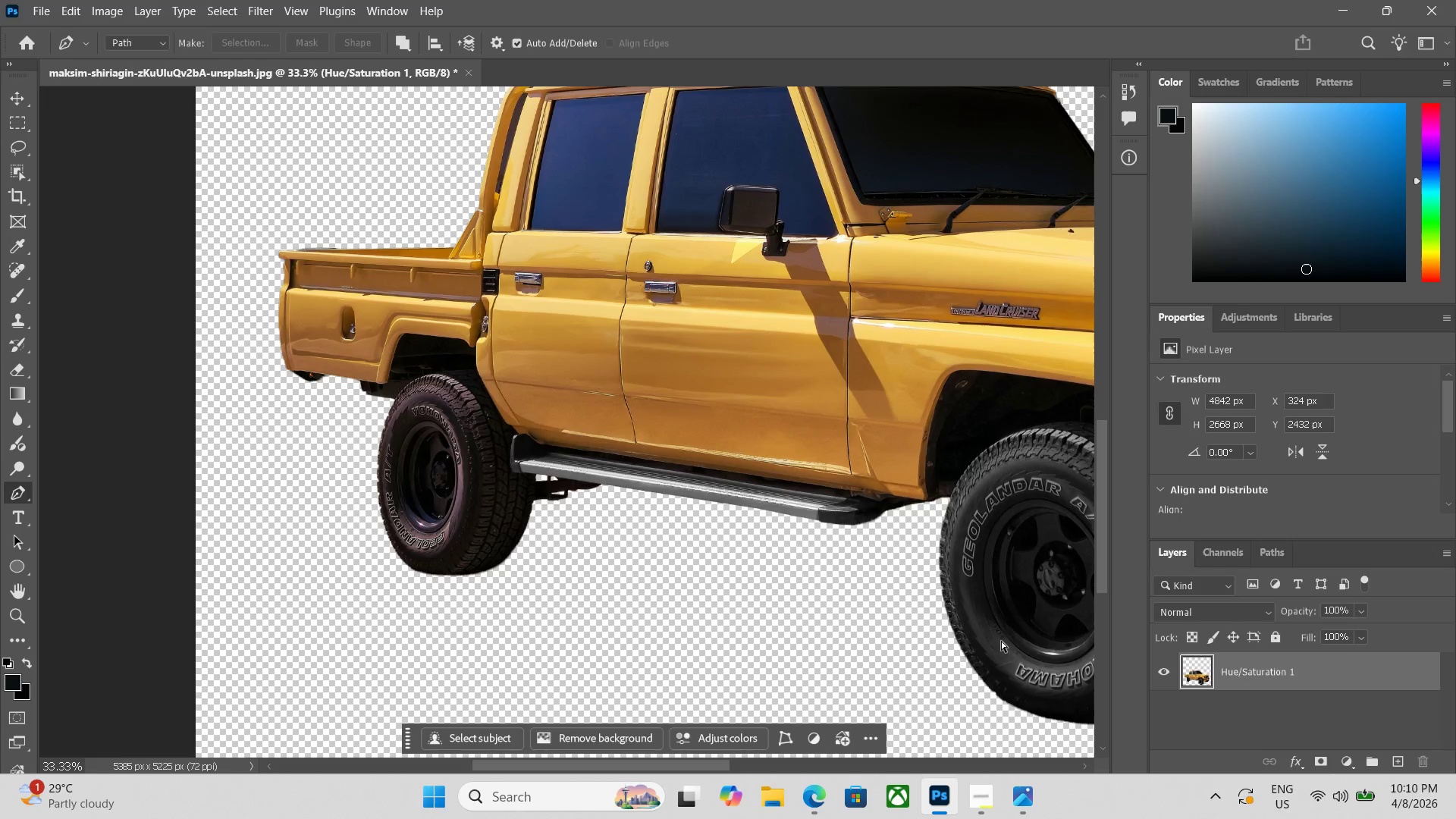 
left_click_drag(start_coordinate=[682, 573], to_coordinate=[1013, 648])
 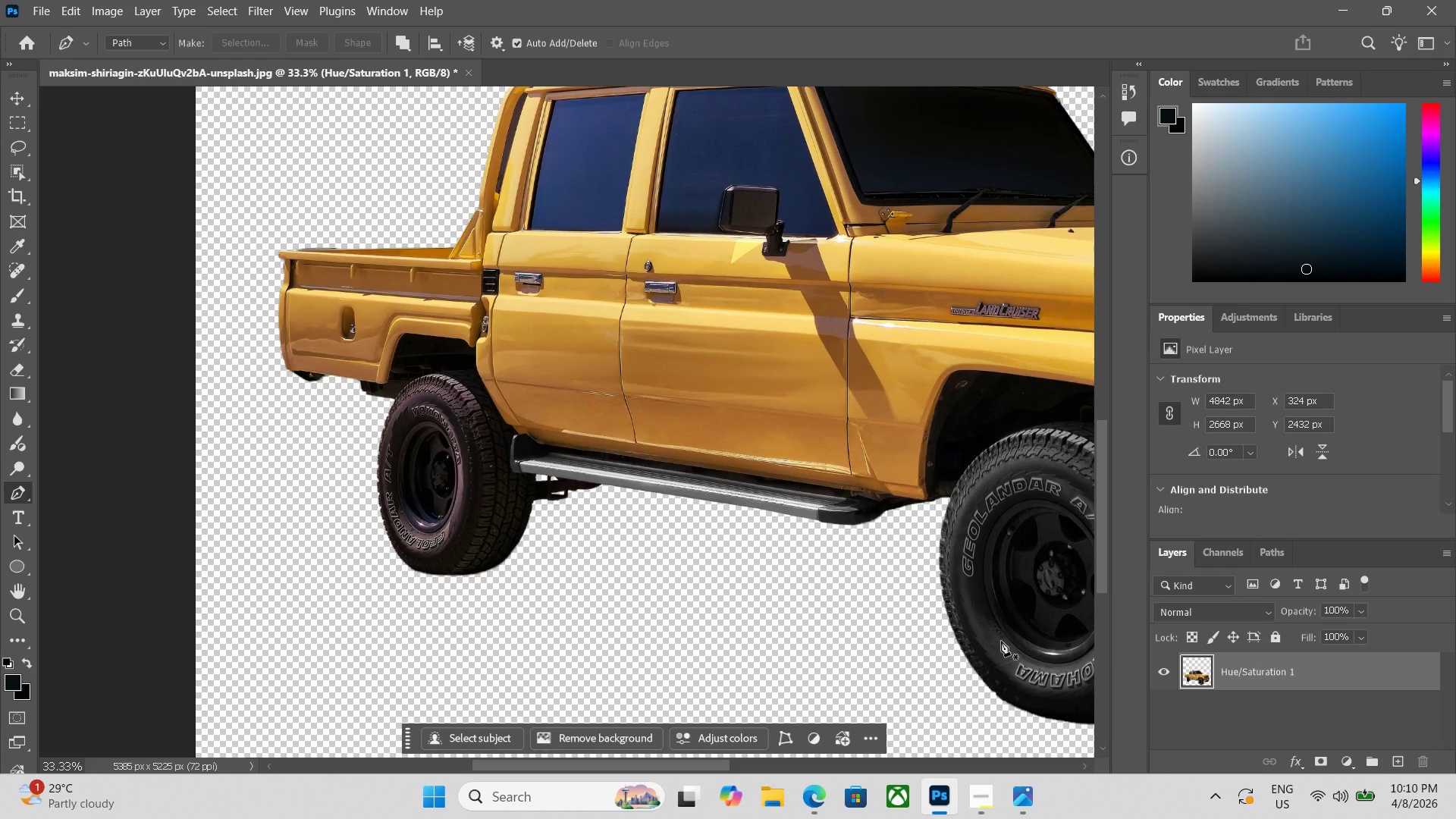 
key(Control+Equal)
 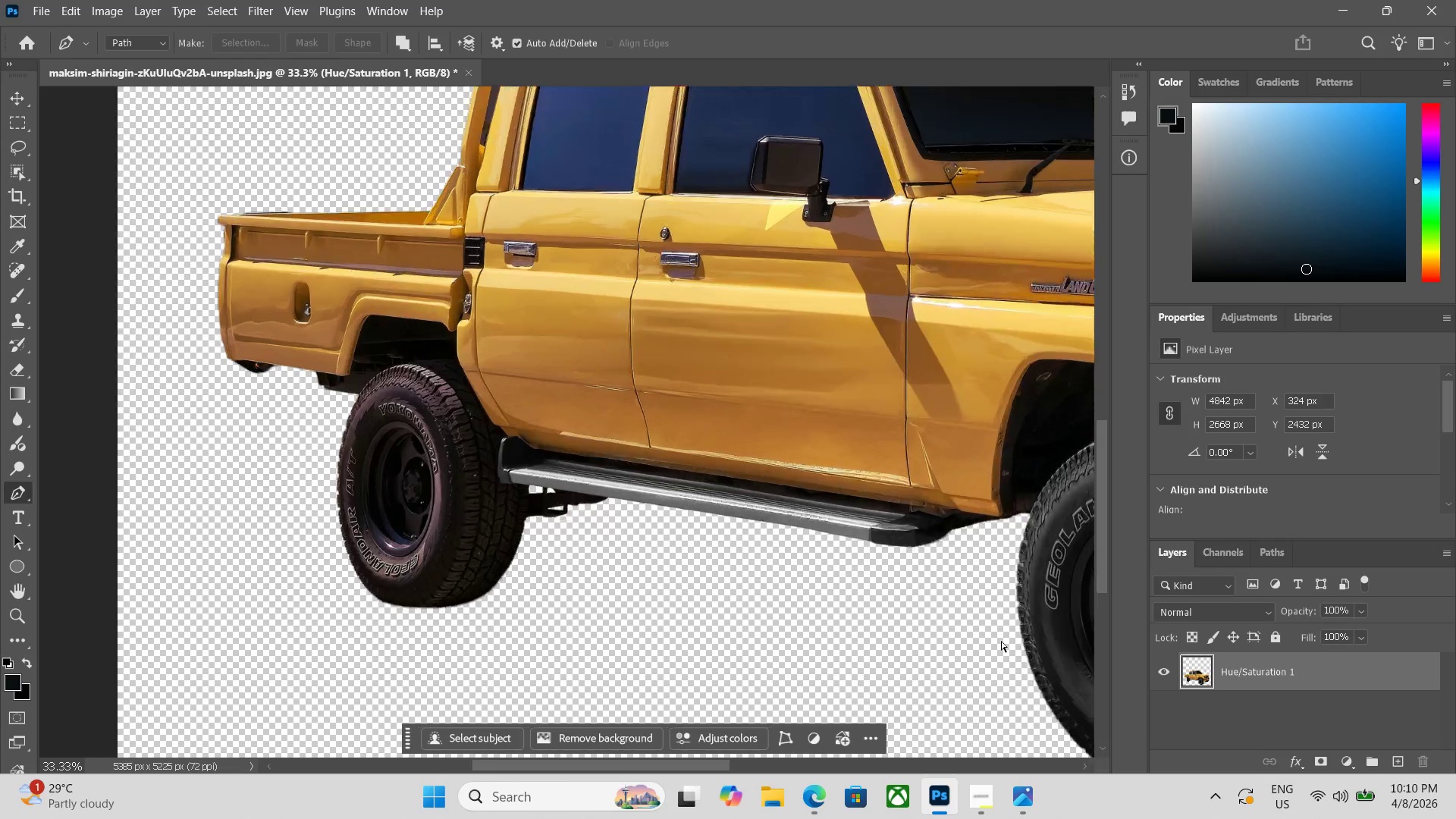 
key(Control+Equal)
 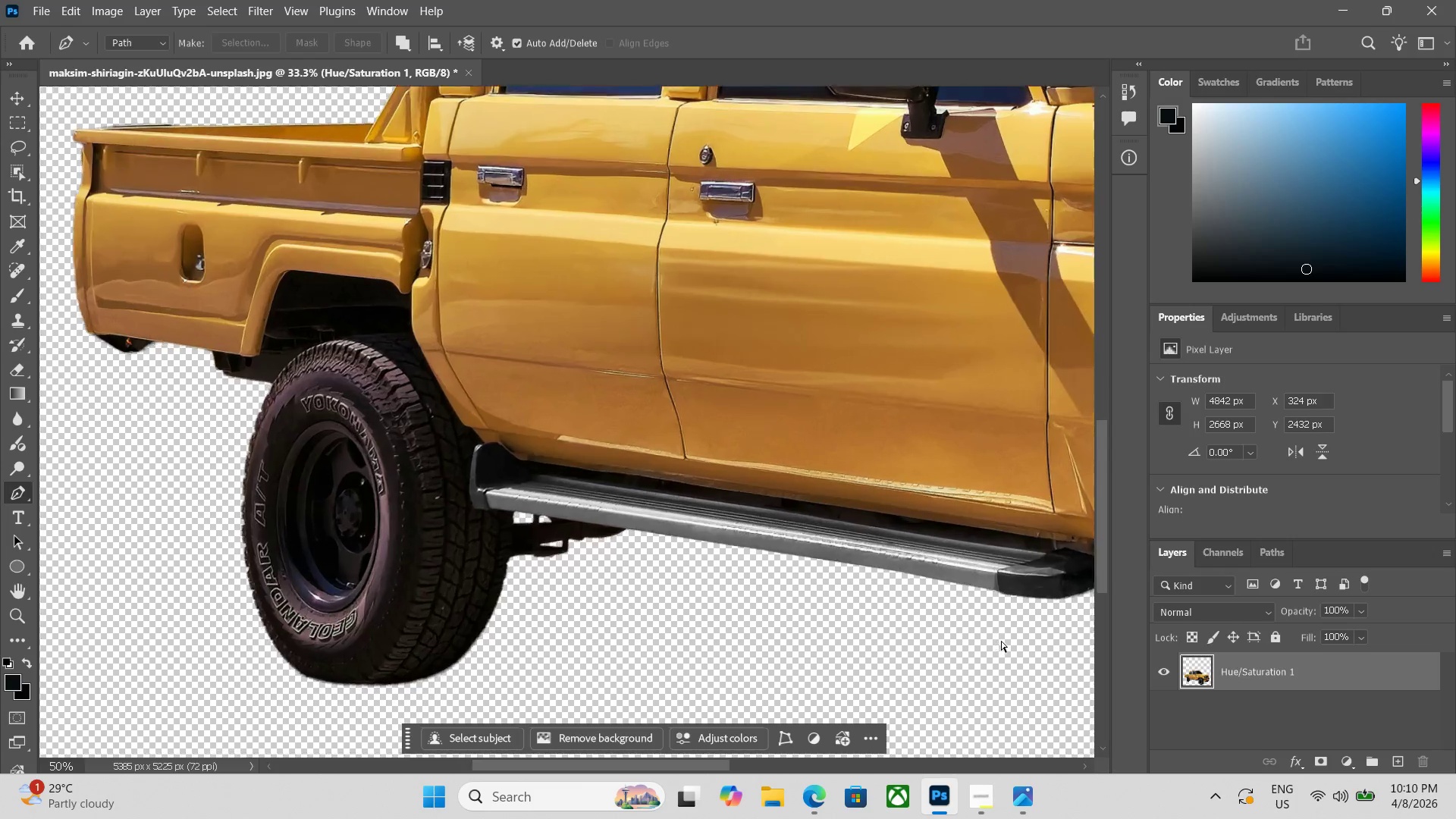 
key(Control+Equal)
 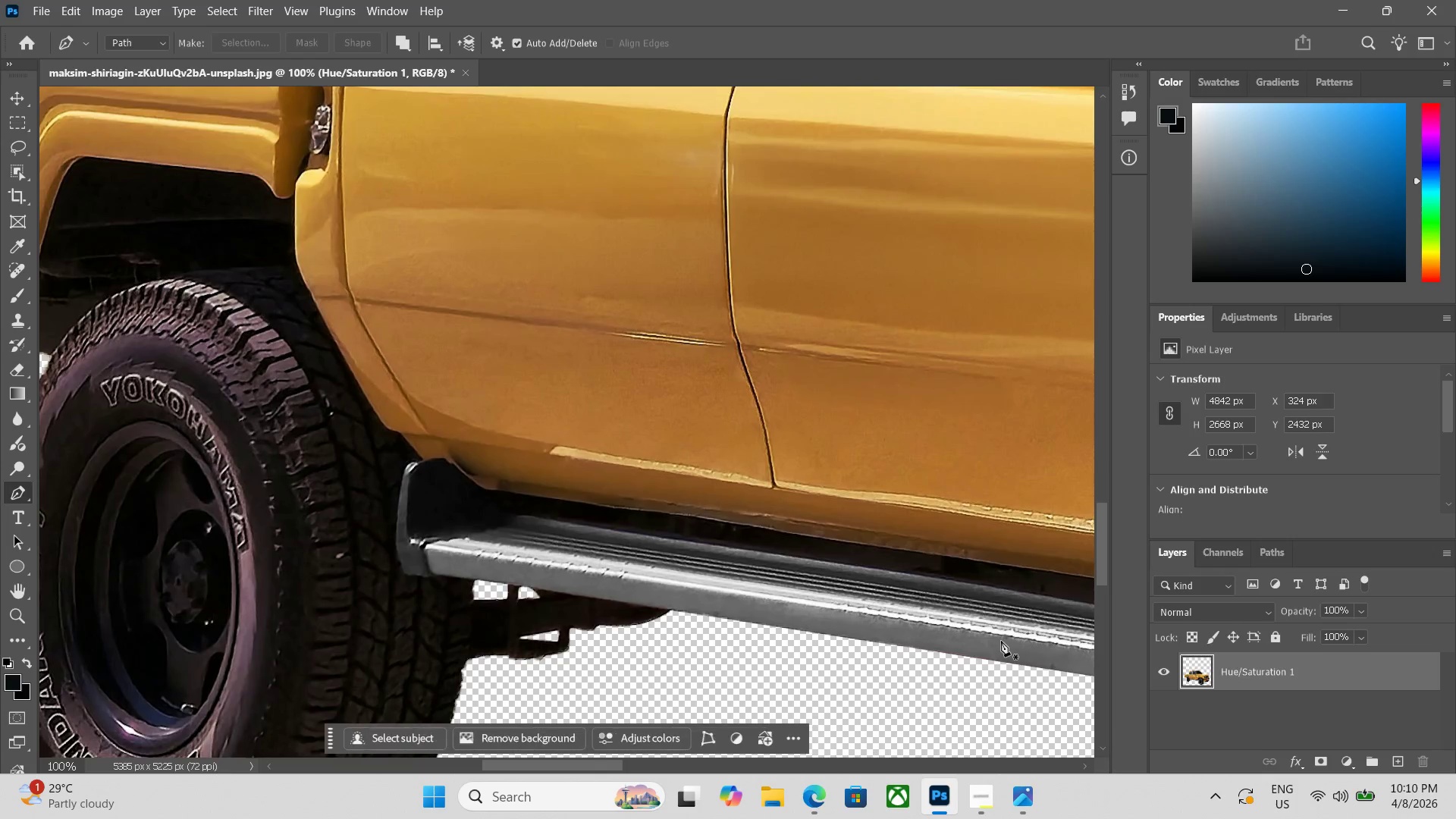 
hold_key(key=Space, duration=1.36)
 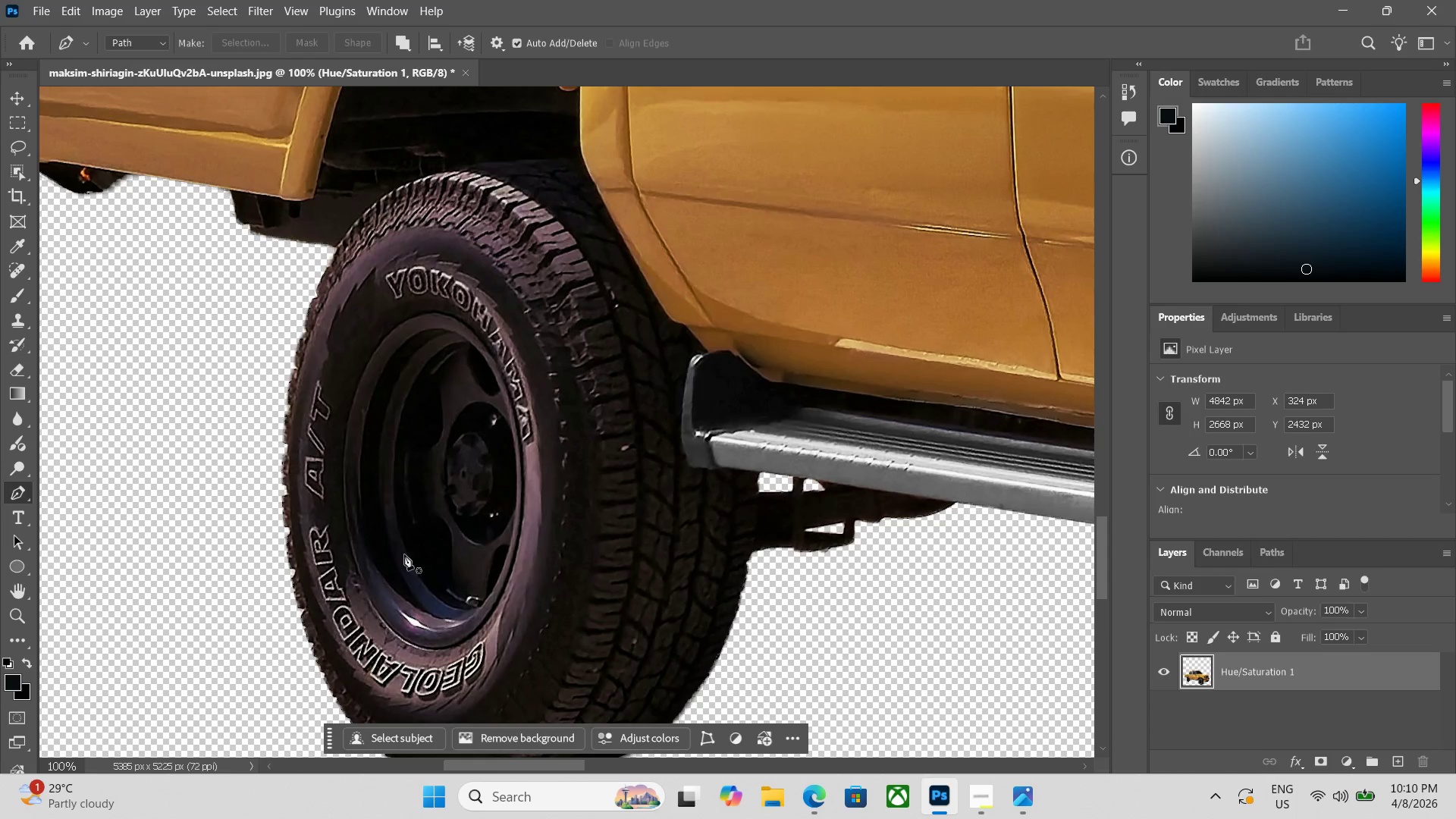 
left_click_drag(start_coordinate=[795, 551], to_coordinate=[1097, 442])
 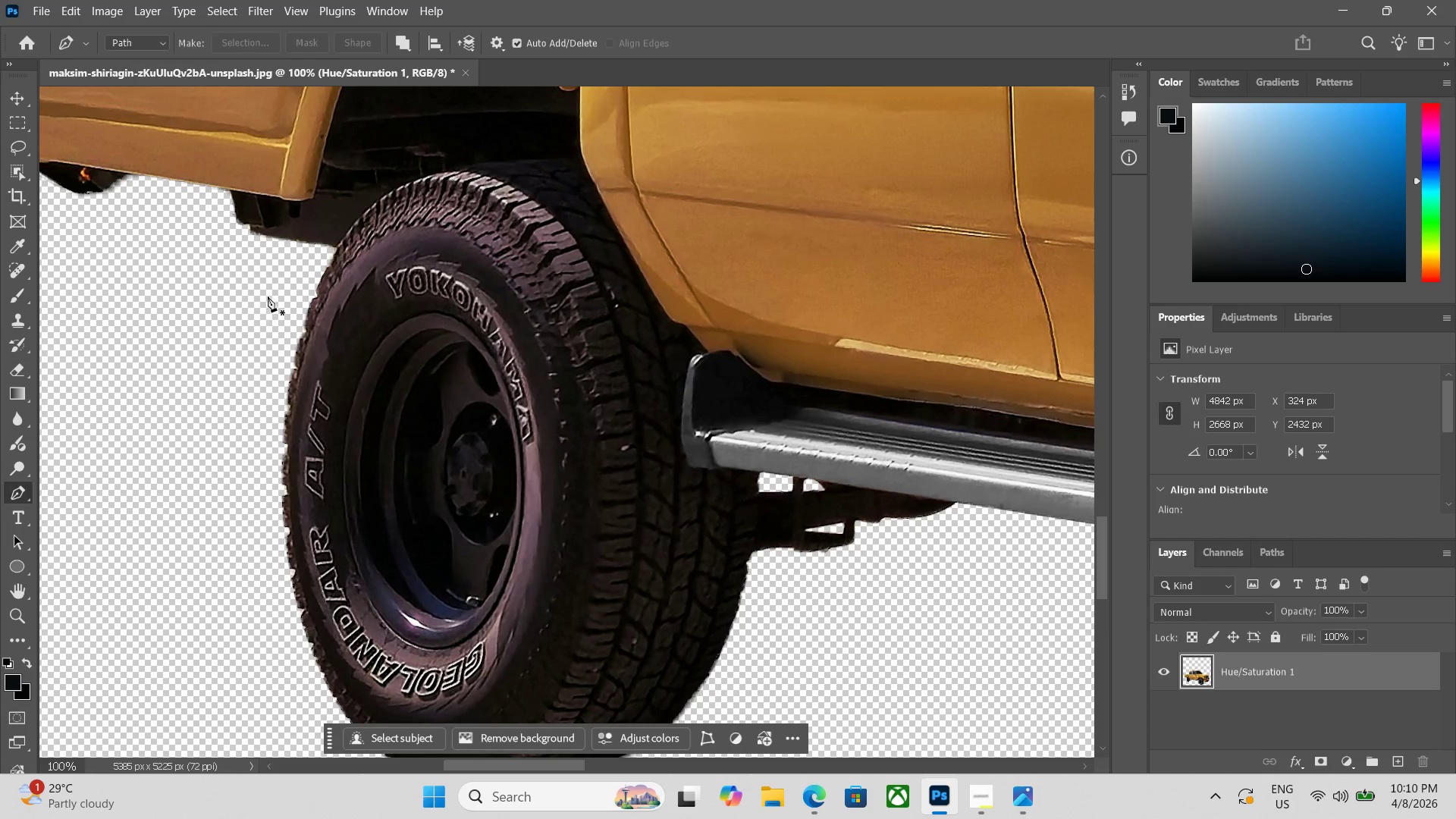 
left_click_drag(start_coordinate=[331, 211], to_coordinate=[337, 209])
 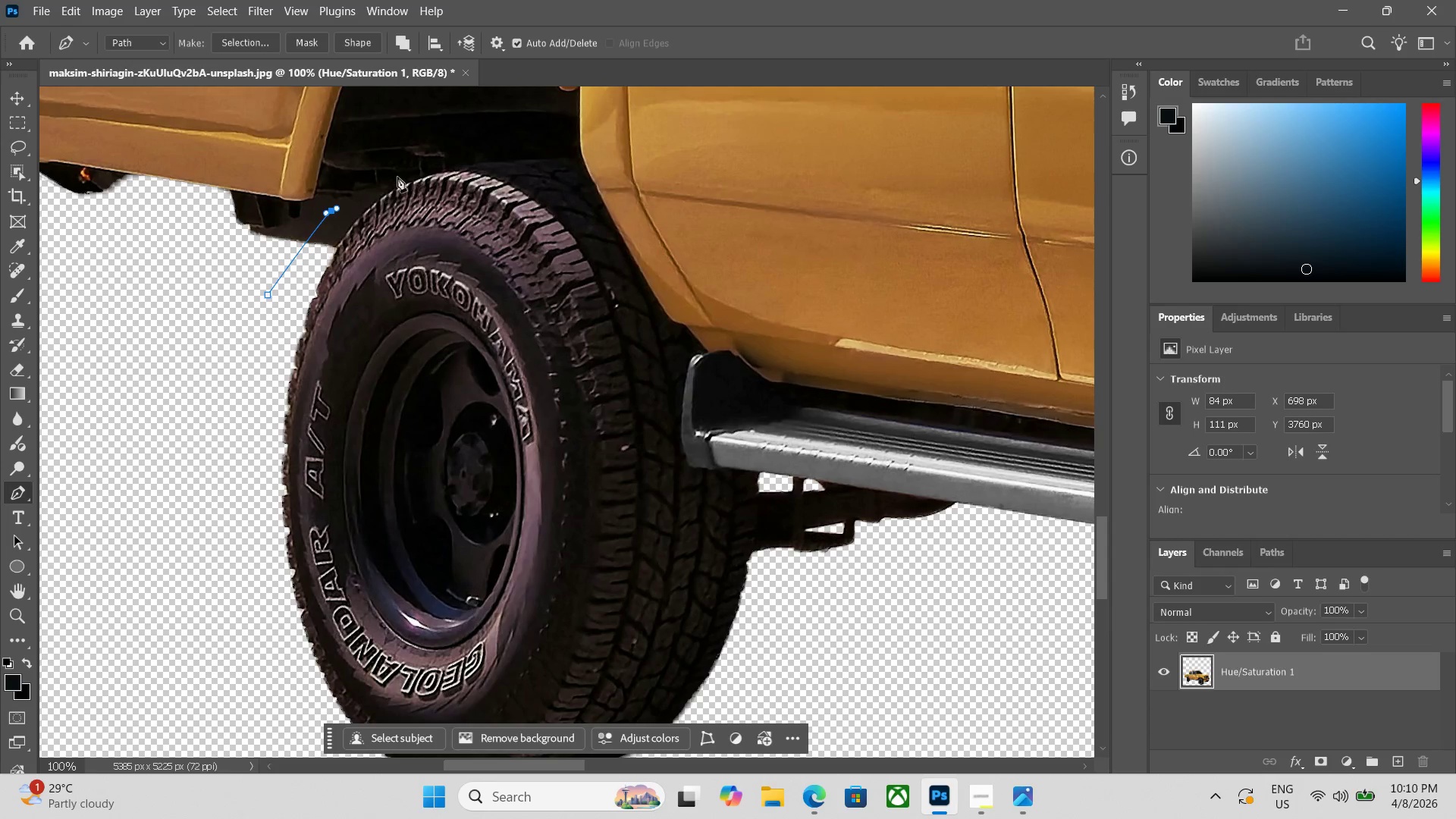 
left_click_drag(start_coordinate=[405, 174], to_coordinate=[419, 172])
 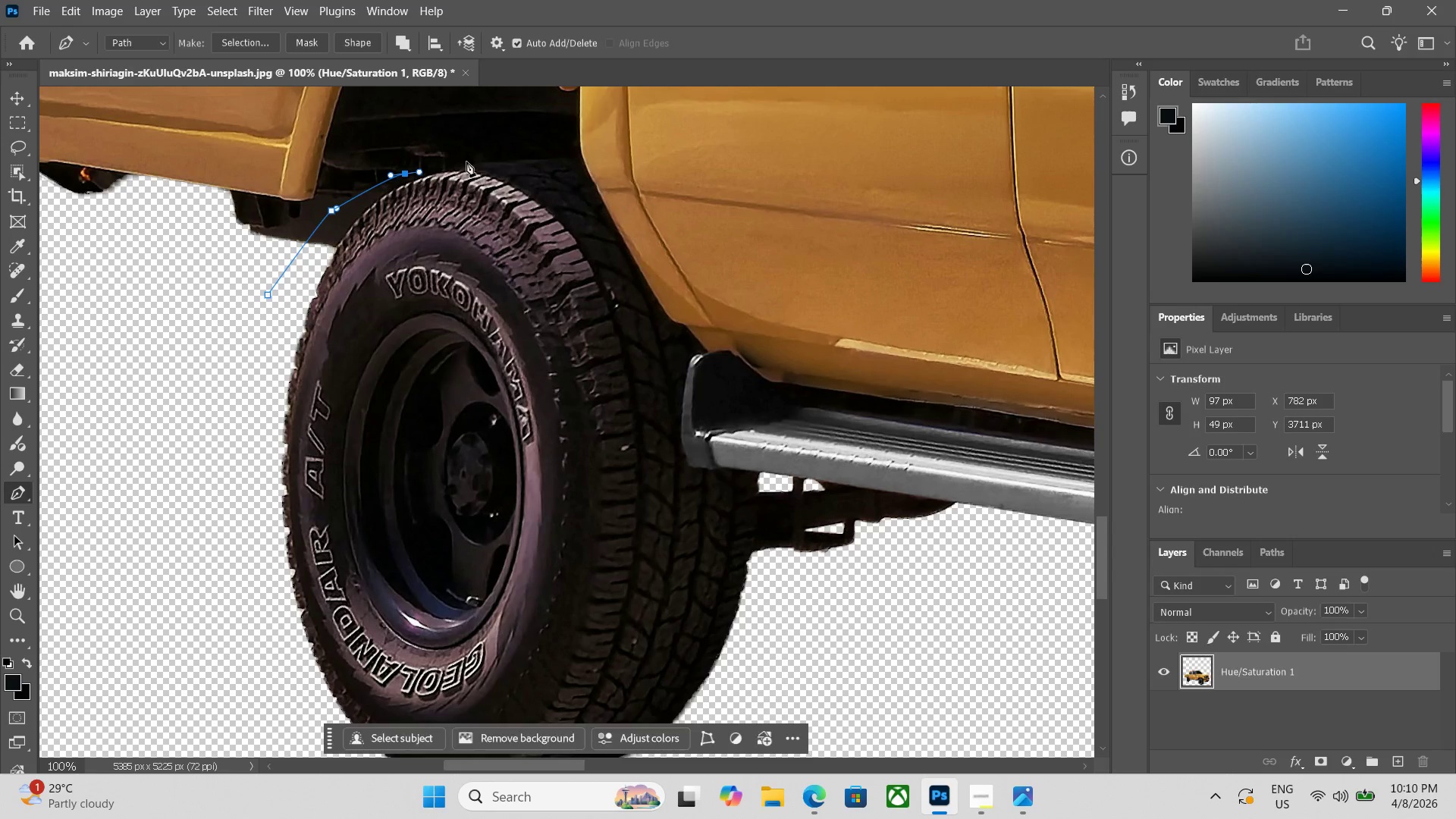 
left_click_drag(start_coordinate=[469, 161], to_coordinate=[487, 158])
 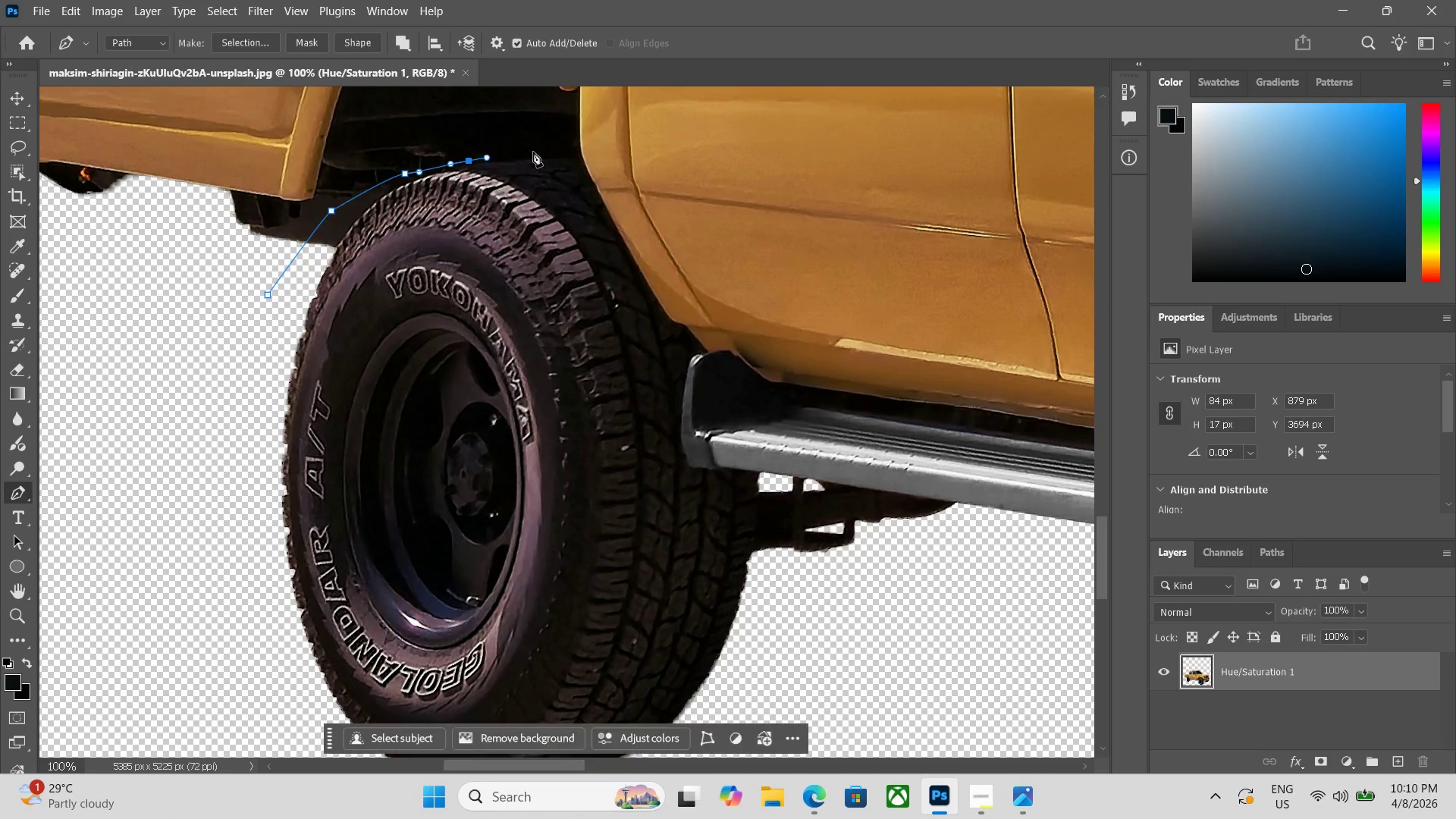 
left_click_drag(start_coordinate=[533, 151], to_coordinate=[539, 150])
 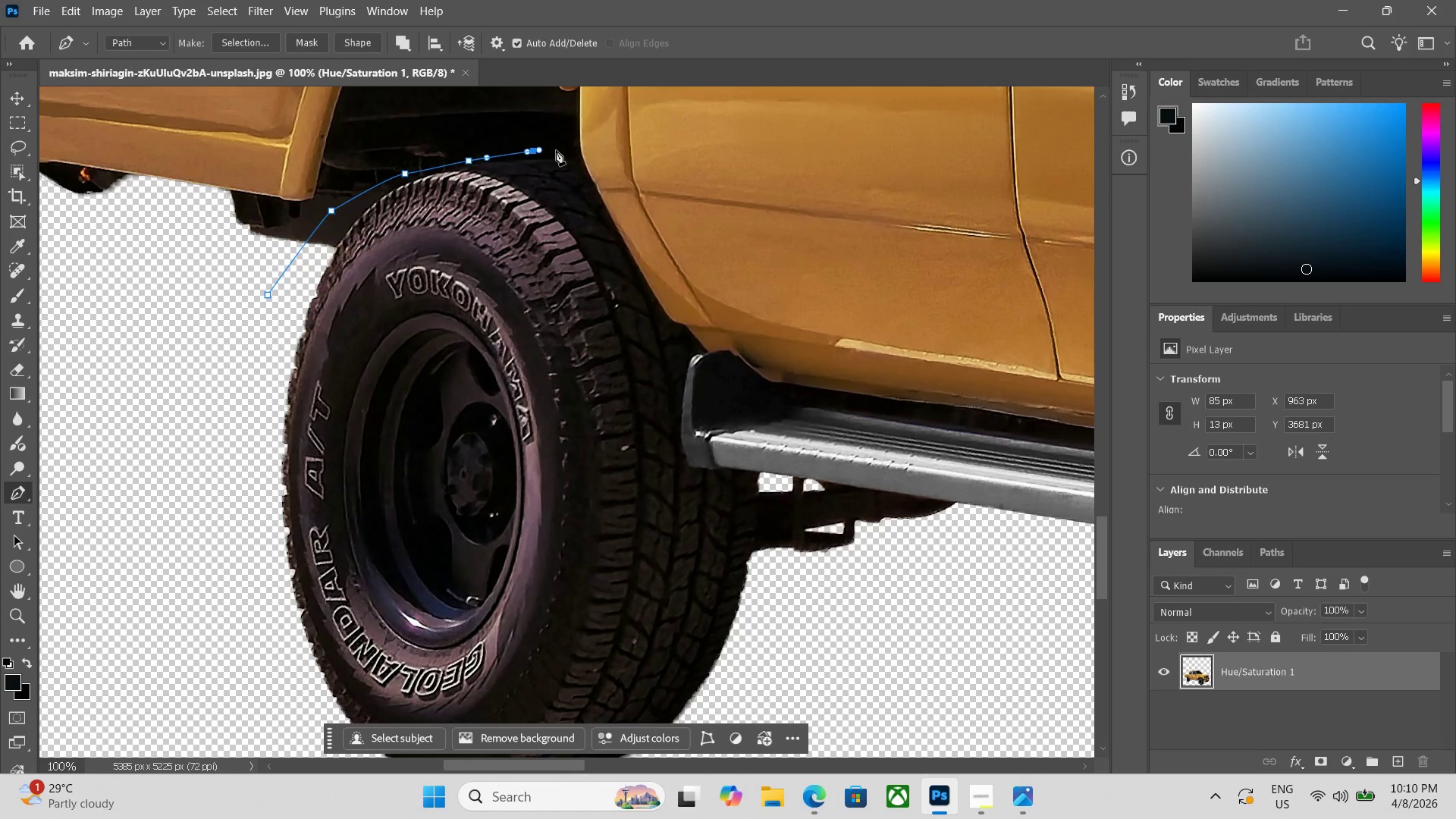 
left_click_drag(start_coordinate=[560, 151], to_coordinate=[566, 157])
 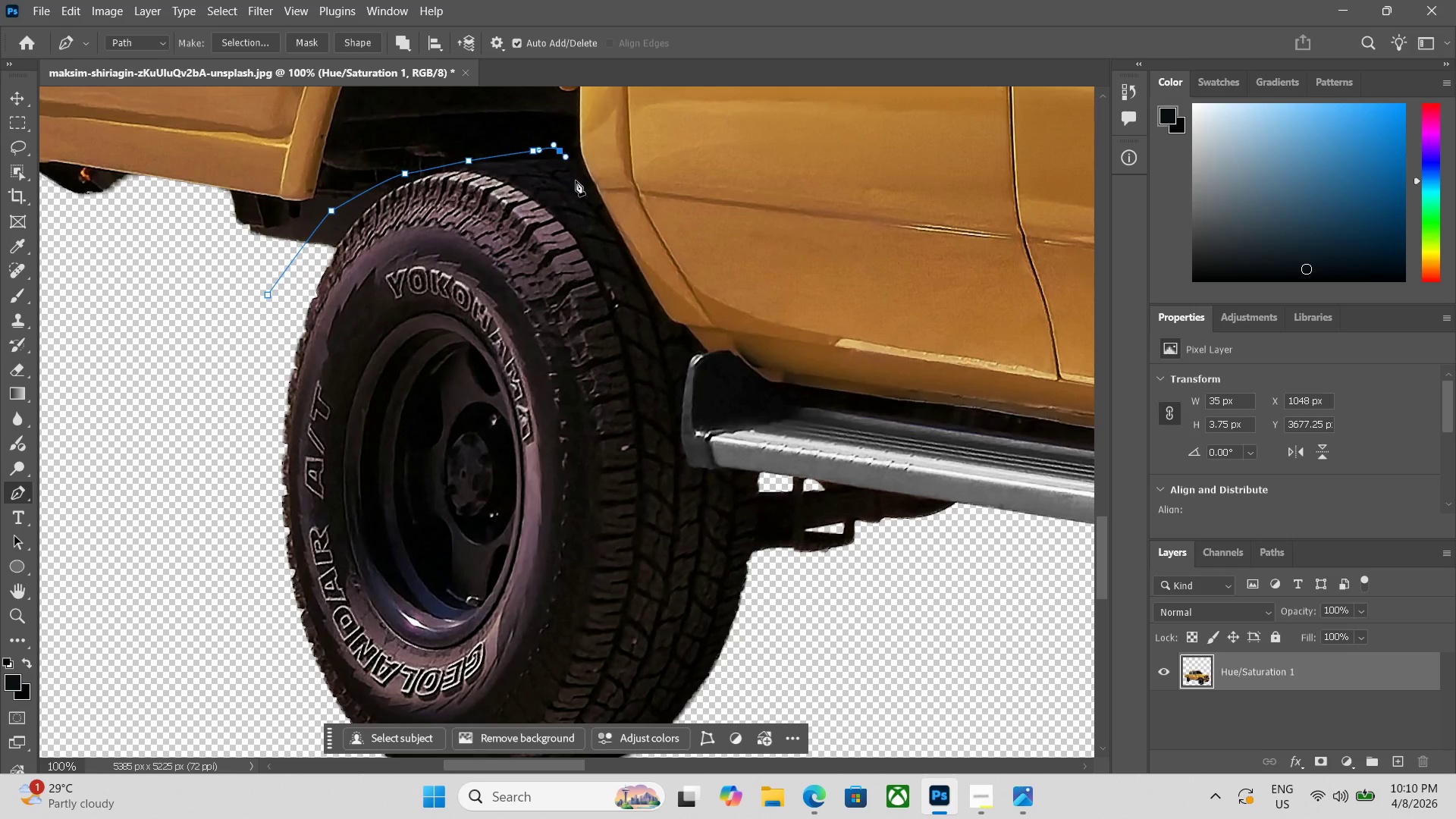 
left_click_drag(start_coordinate=[581, 193], to_coordinate=[585, 196])
 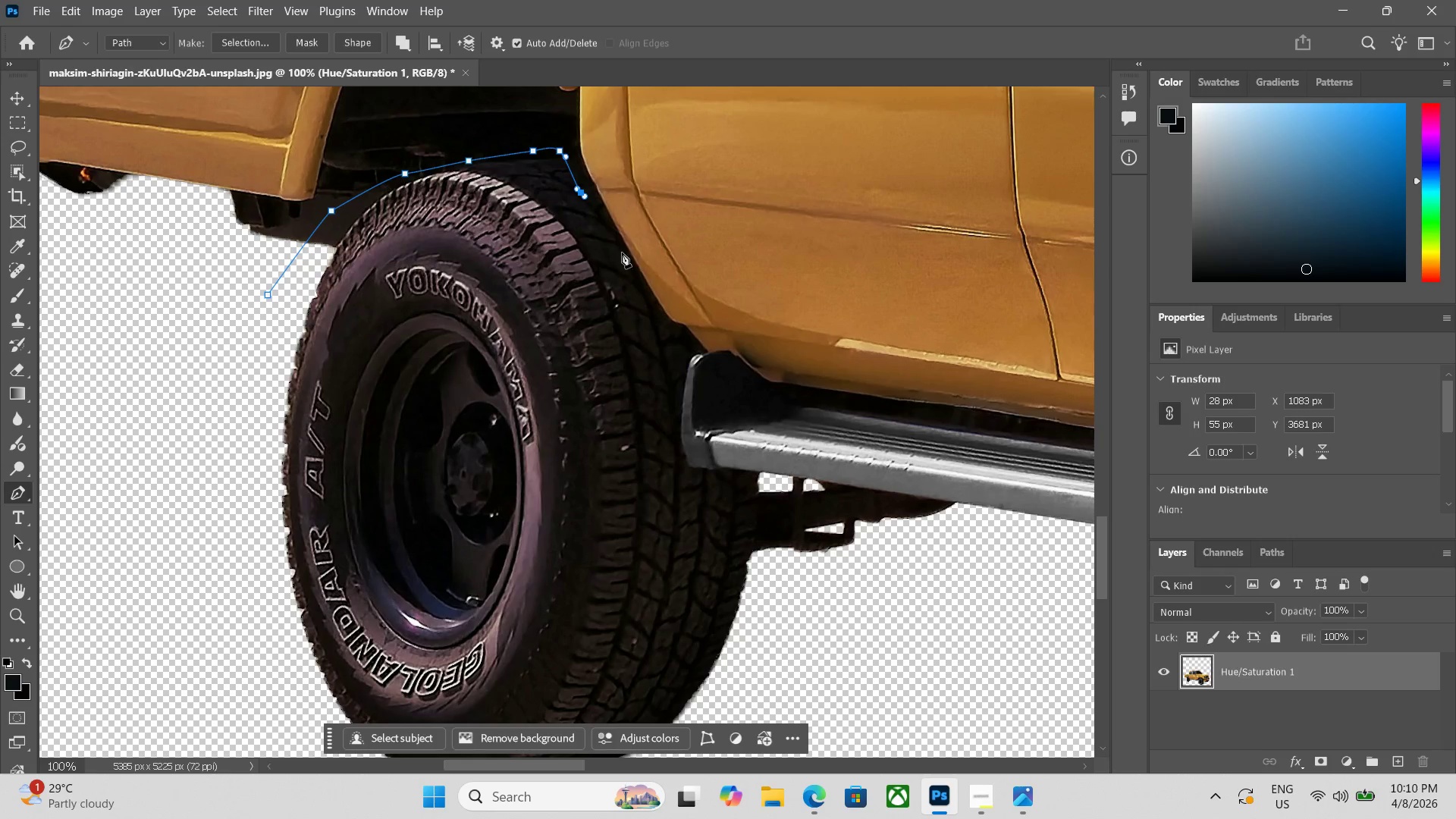 
left_click_drag(start_coordinate=[635, 268], to_coordinate=[638, 275])
 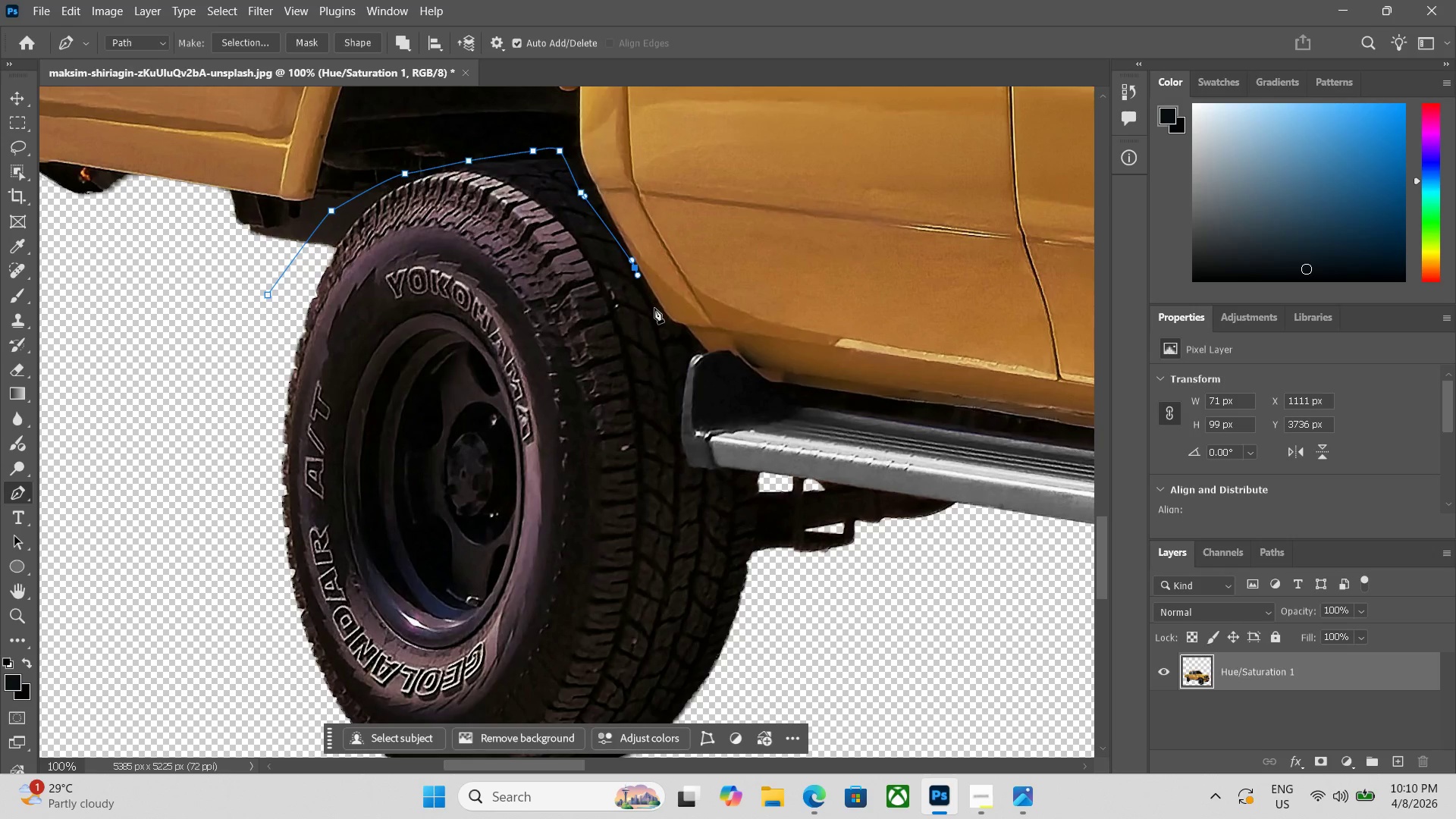 
left_click_drag(start_coordinate=[657, 312], to_coordinate=[663, 317])
 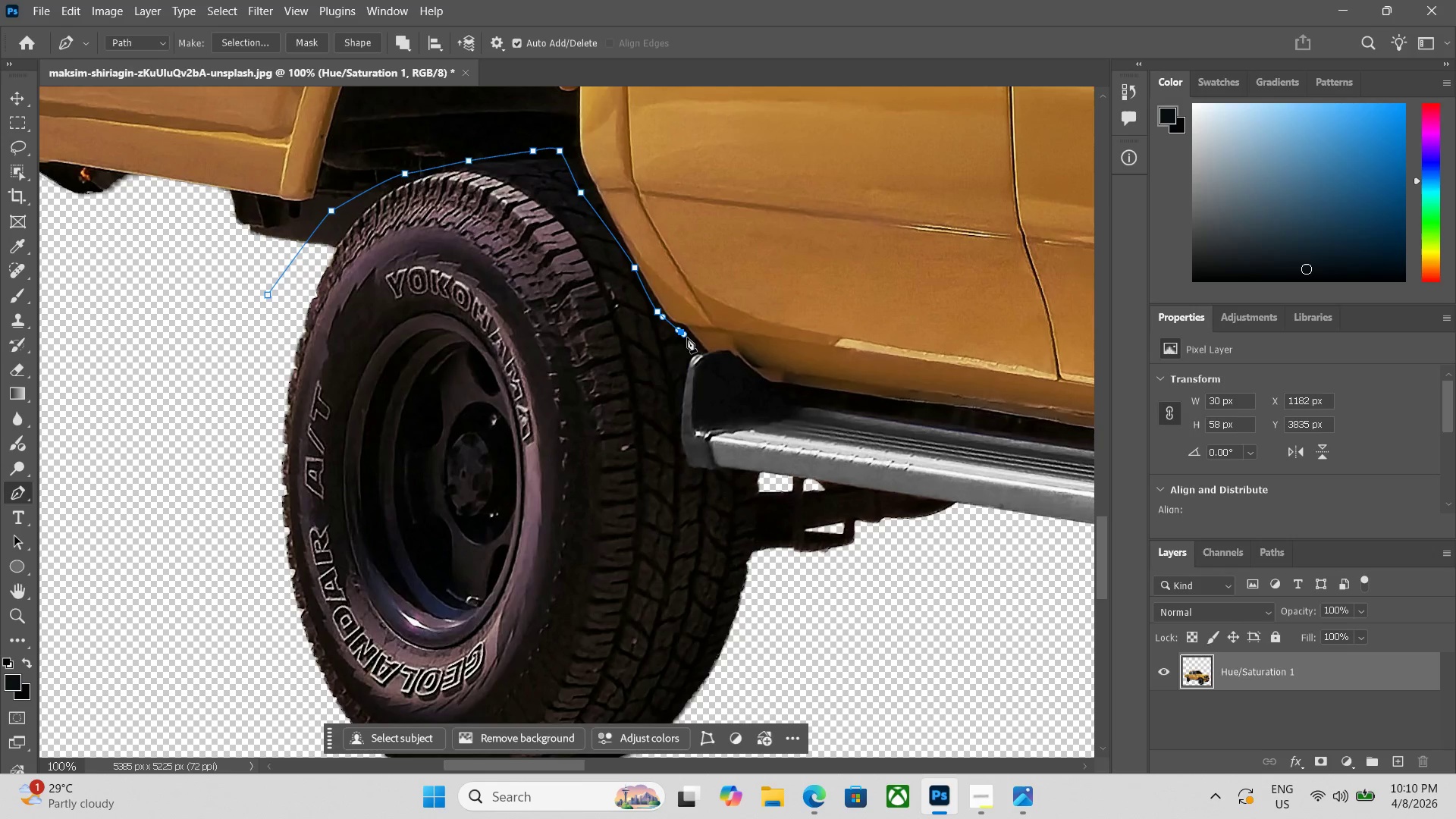 
left_click_drag(start_coordinate=[693, 343], to_coordinate=[692, 349])
 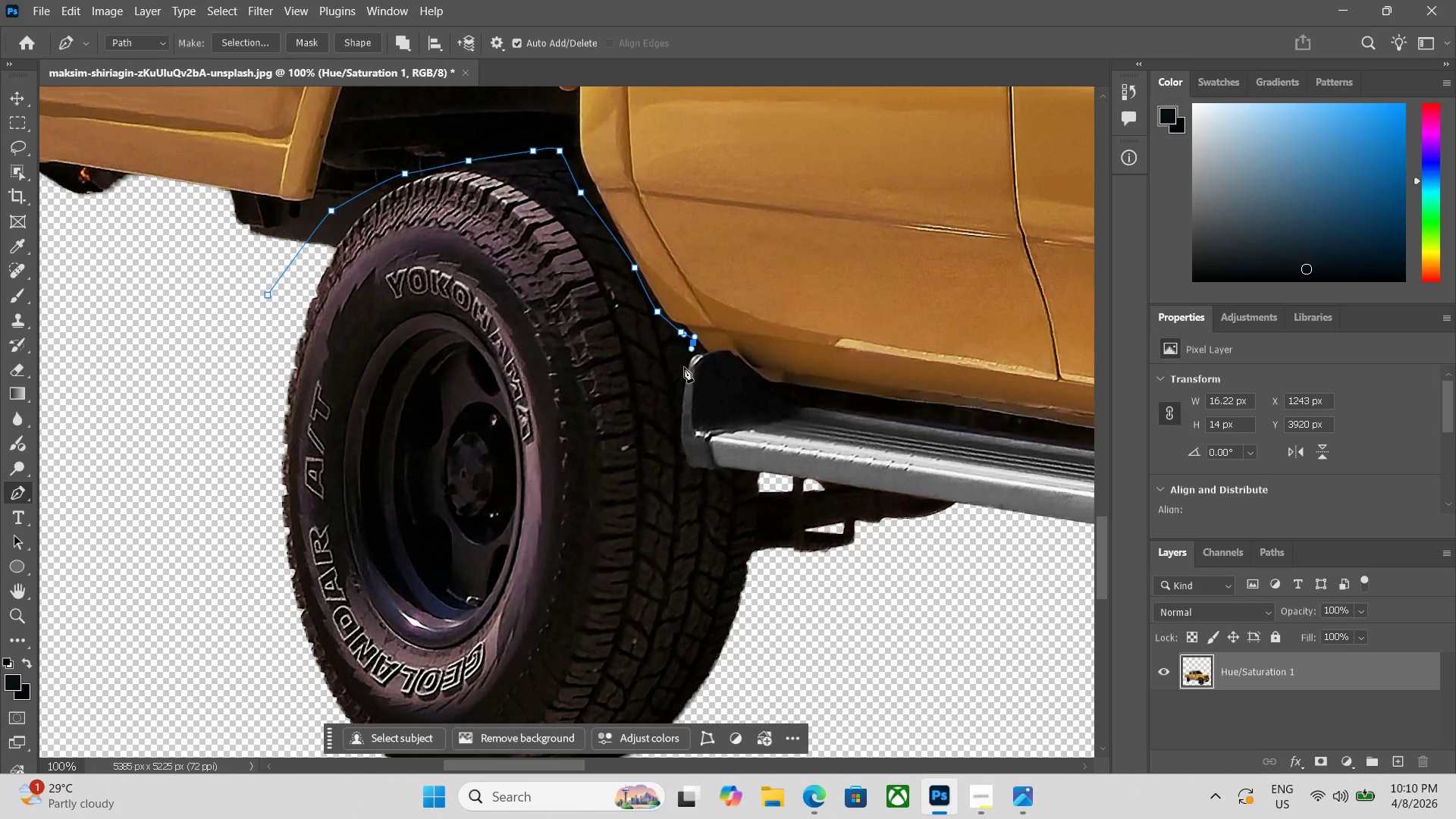 
left_click_drag(start_coordinate=[683, 369], to_coordinate=[683, 376])
 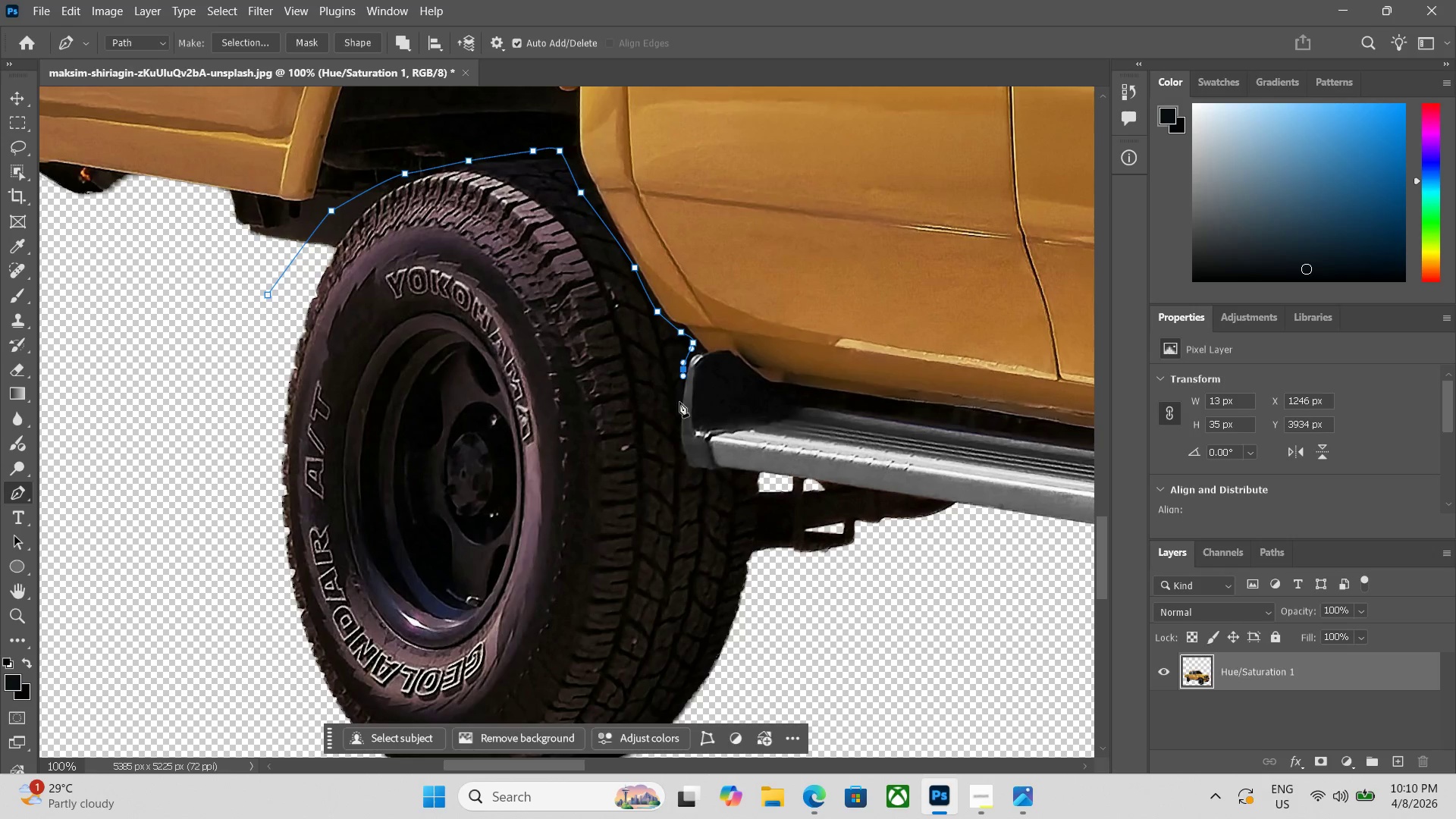 
left_click_drag(start_coordinate=[674, 422], to_coordinate=[676, 429])
 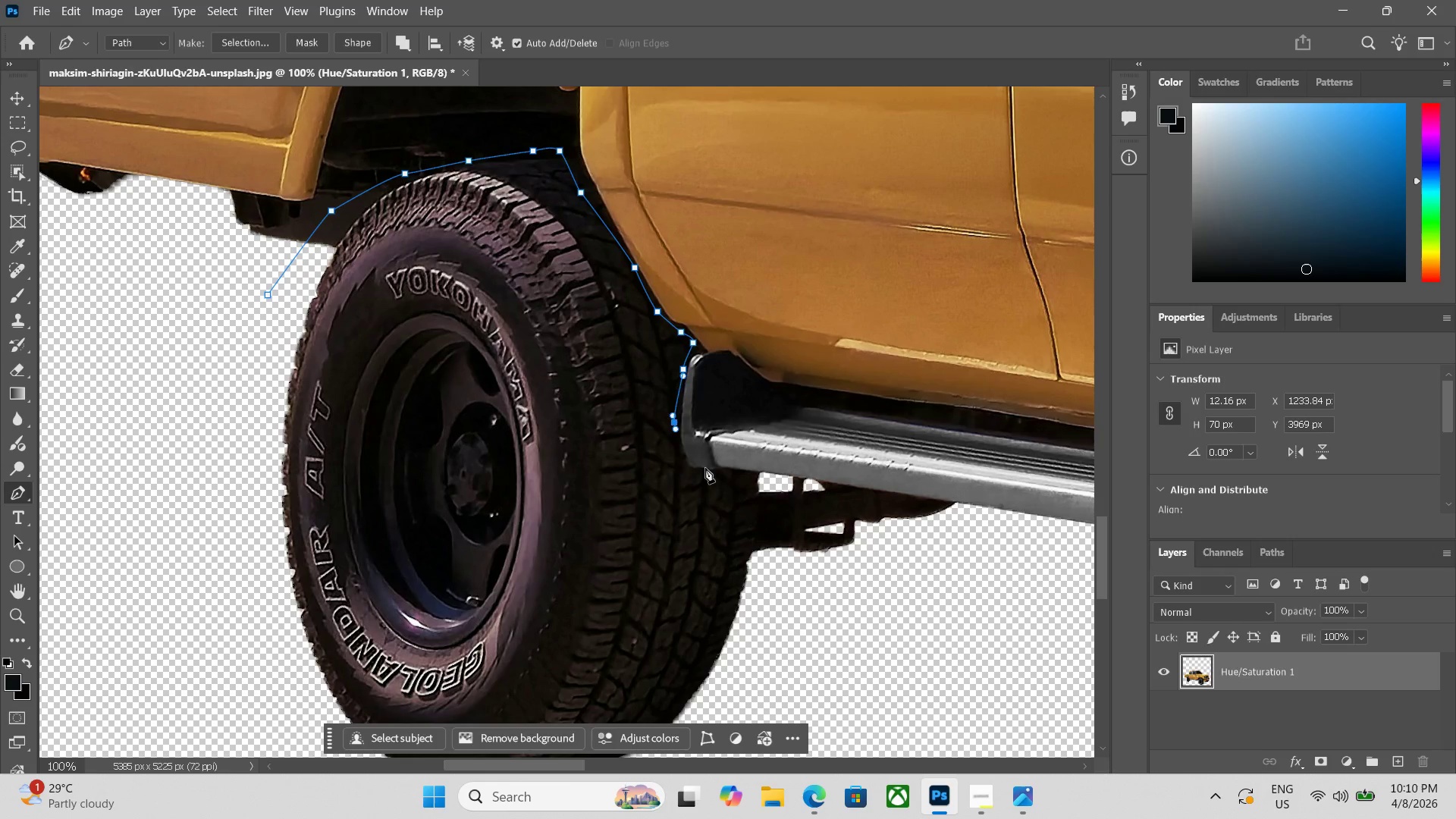 
left_click([705, 468])
 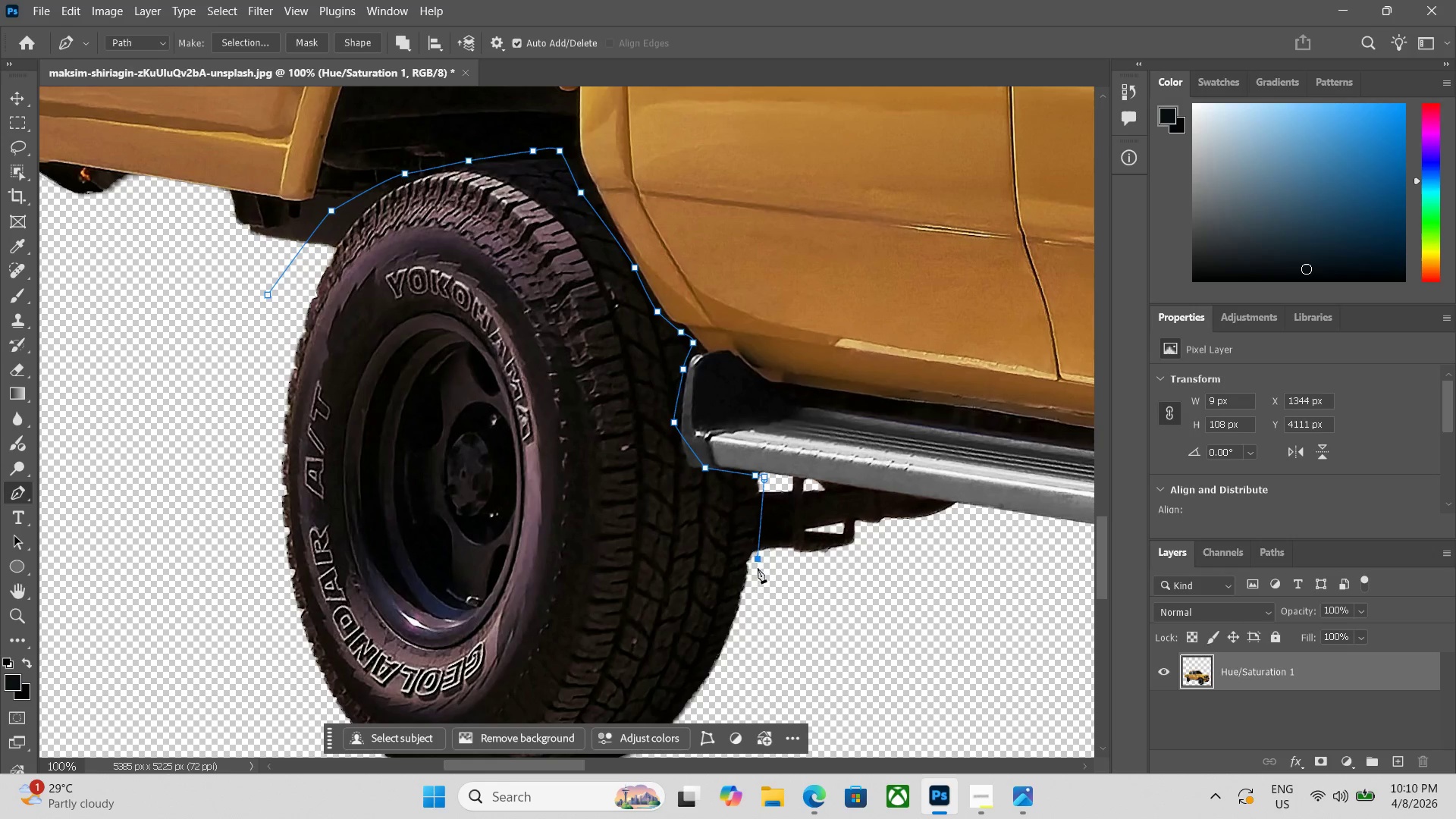 
hold_key(key=Space, duration=0.62)
 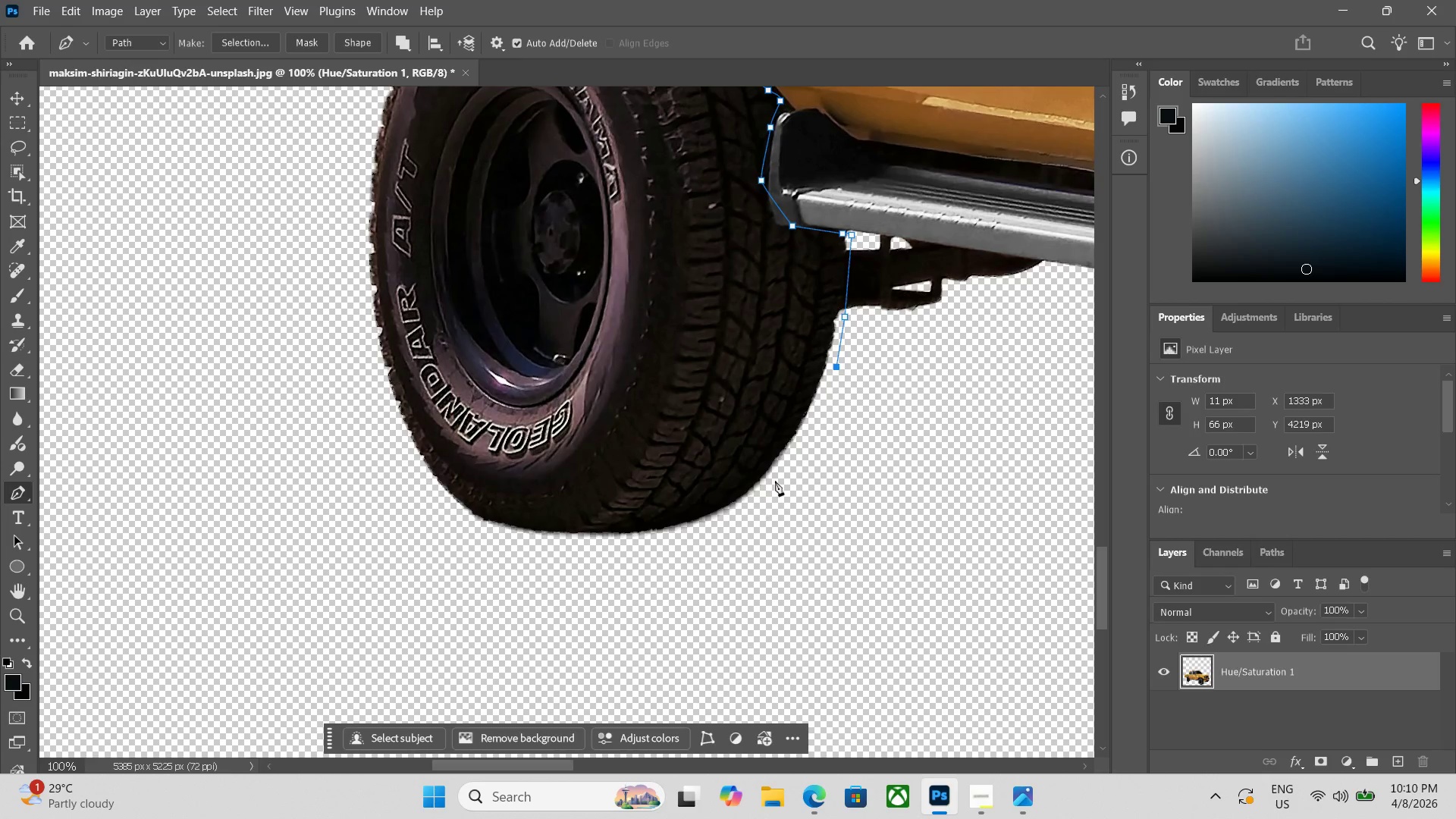 
left_click_drag(start_coordinate=[815, 673], to_coordinate=[886, 482])
 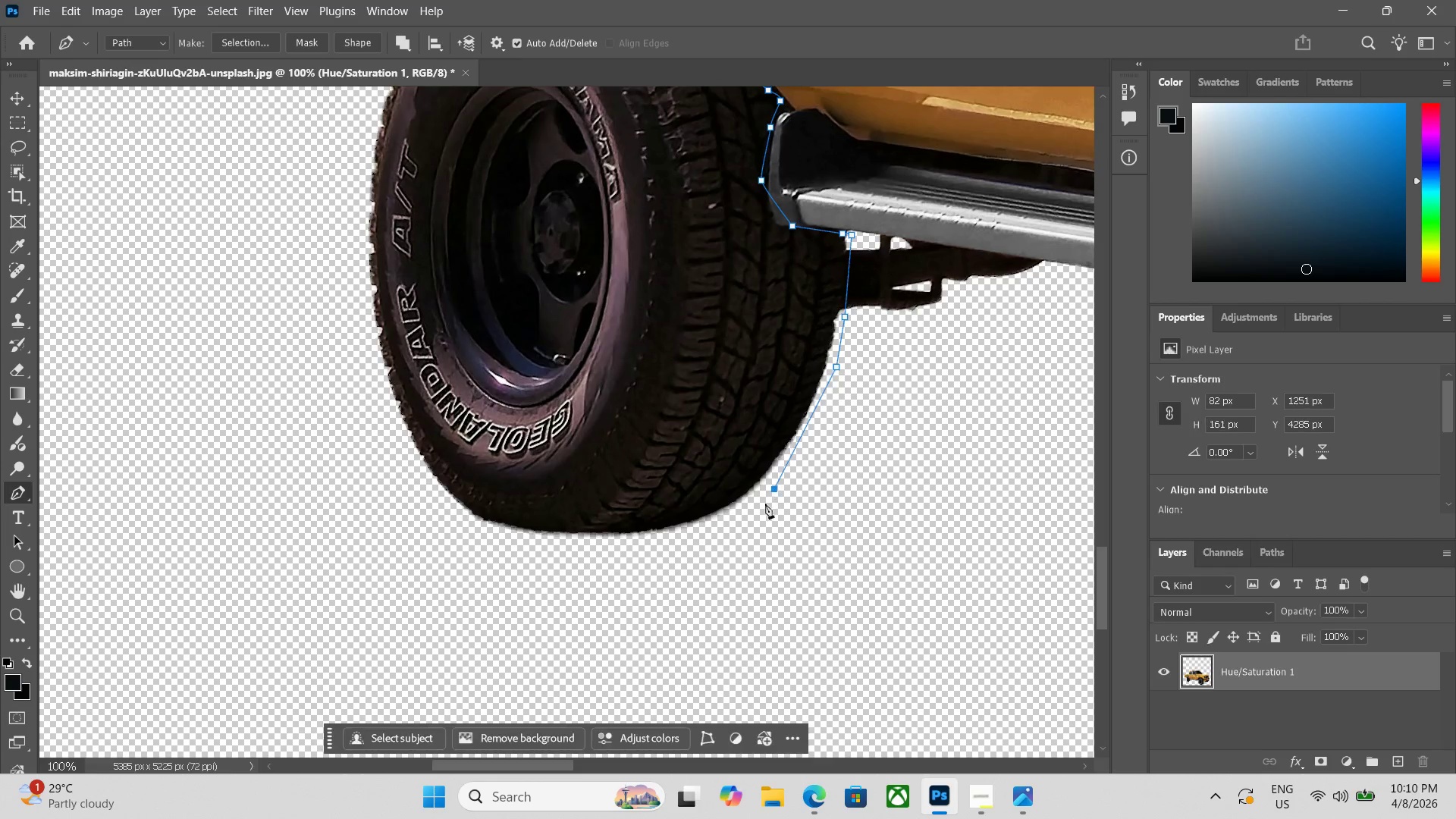 
left_click_drag(start_coordinate=[712, 540], to_coordinate=[702, 543])
 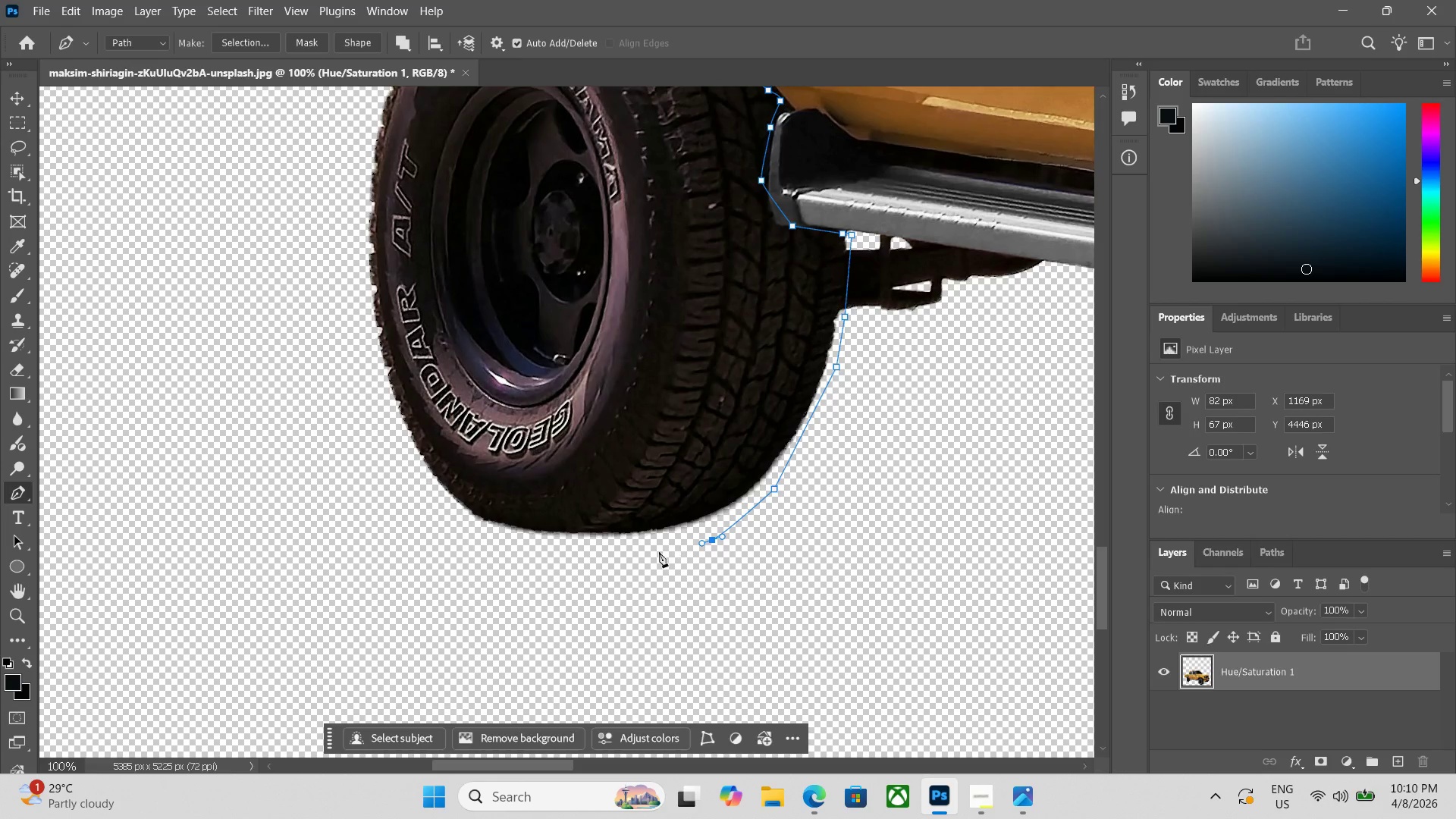 
left_click_drag(start_coordinate=[655, 554], to_coordinate=[621, 554])
 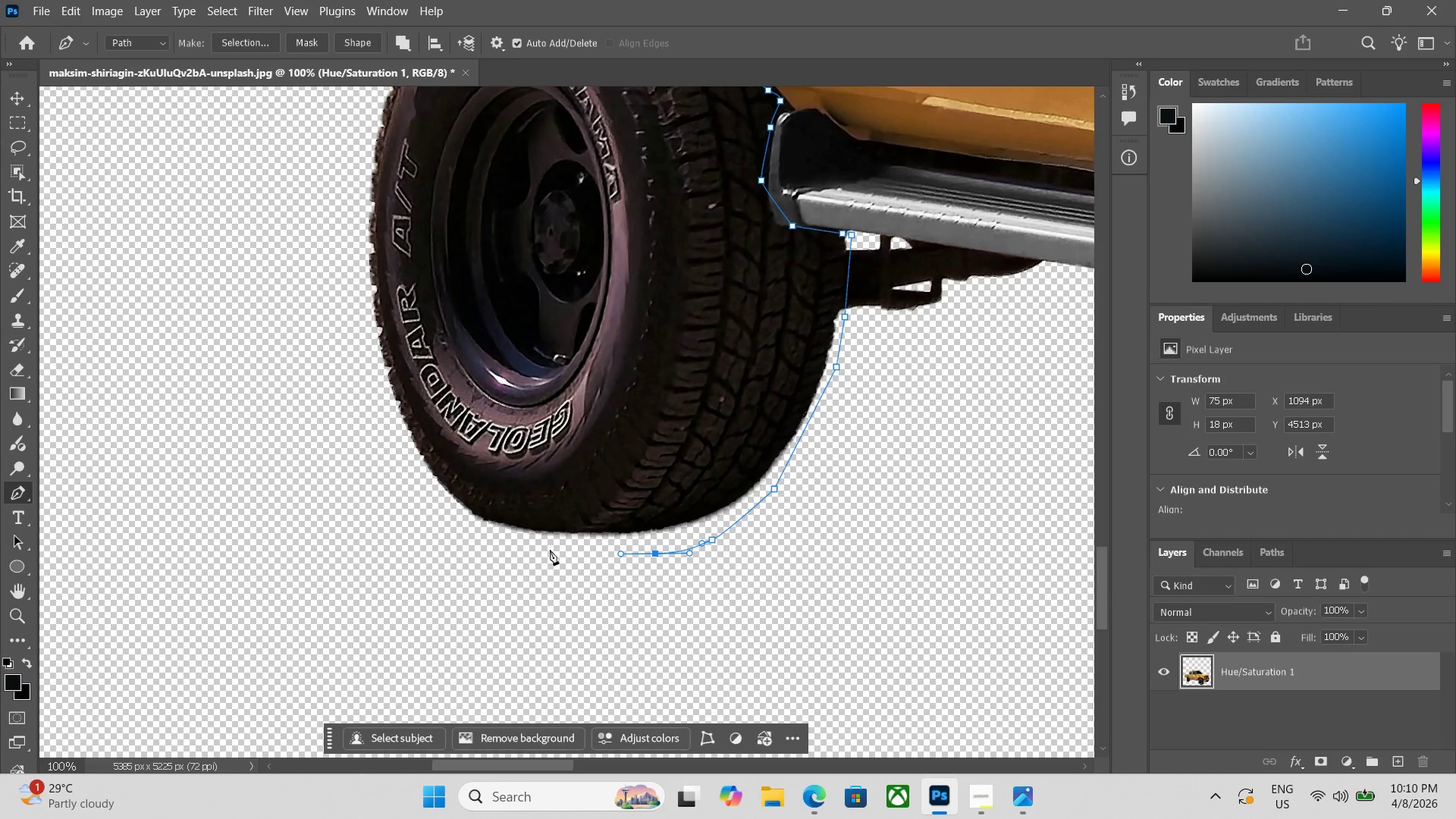 
left_click_drag(start_coordinate=[547, 550], to_coordinate=[525, 548])
 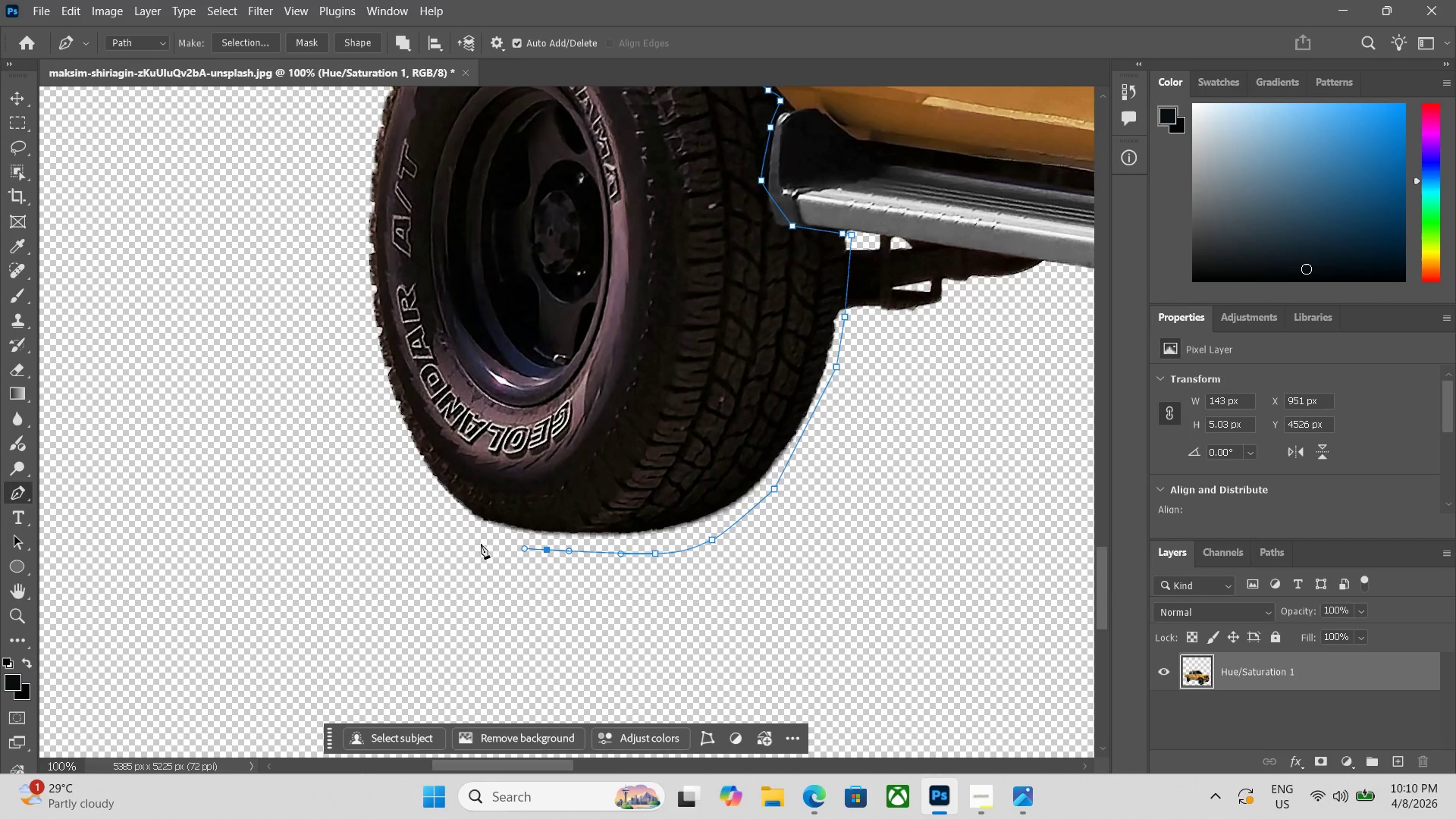 
left_click_drag(start_coordinate=[471, 544], to_coordinate=[452, 538])
 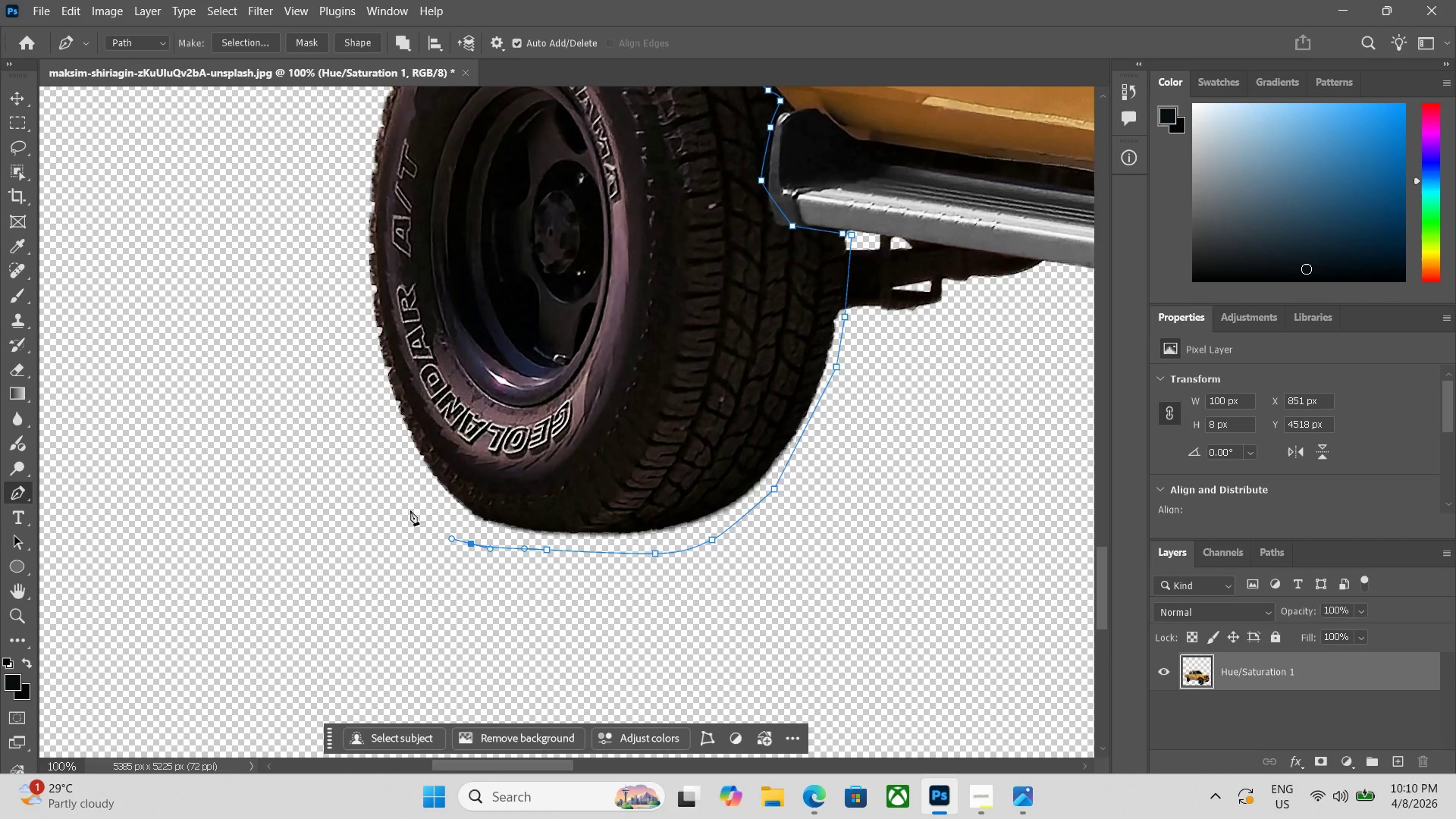 
left_click_drag(start_coordinate=[408, 503], to_coordinate=[399, 482])
 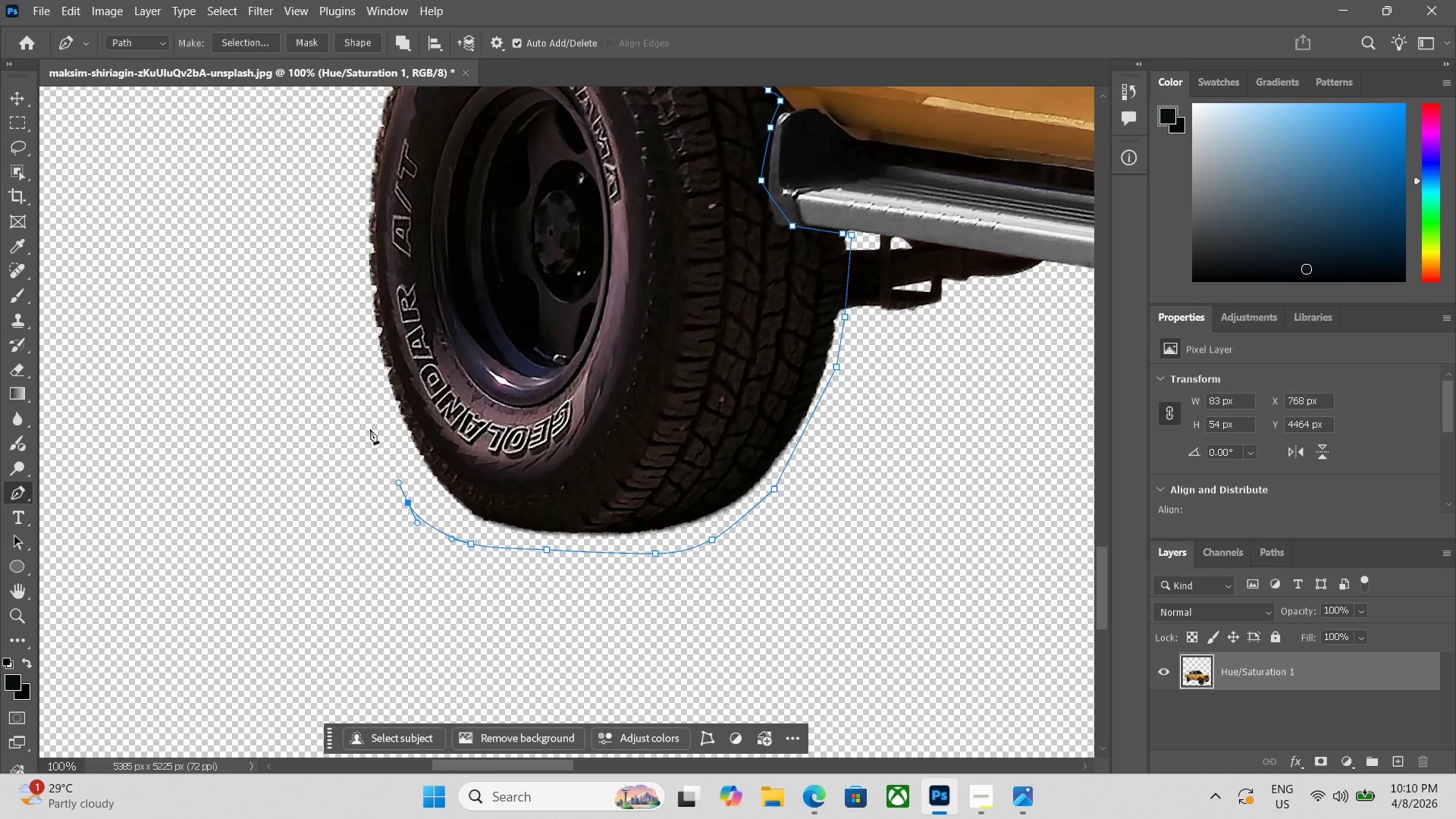 
left_click_drag(start_coordinate=[370, 427], to_coordinate=[373, 415])
 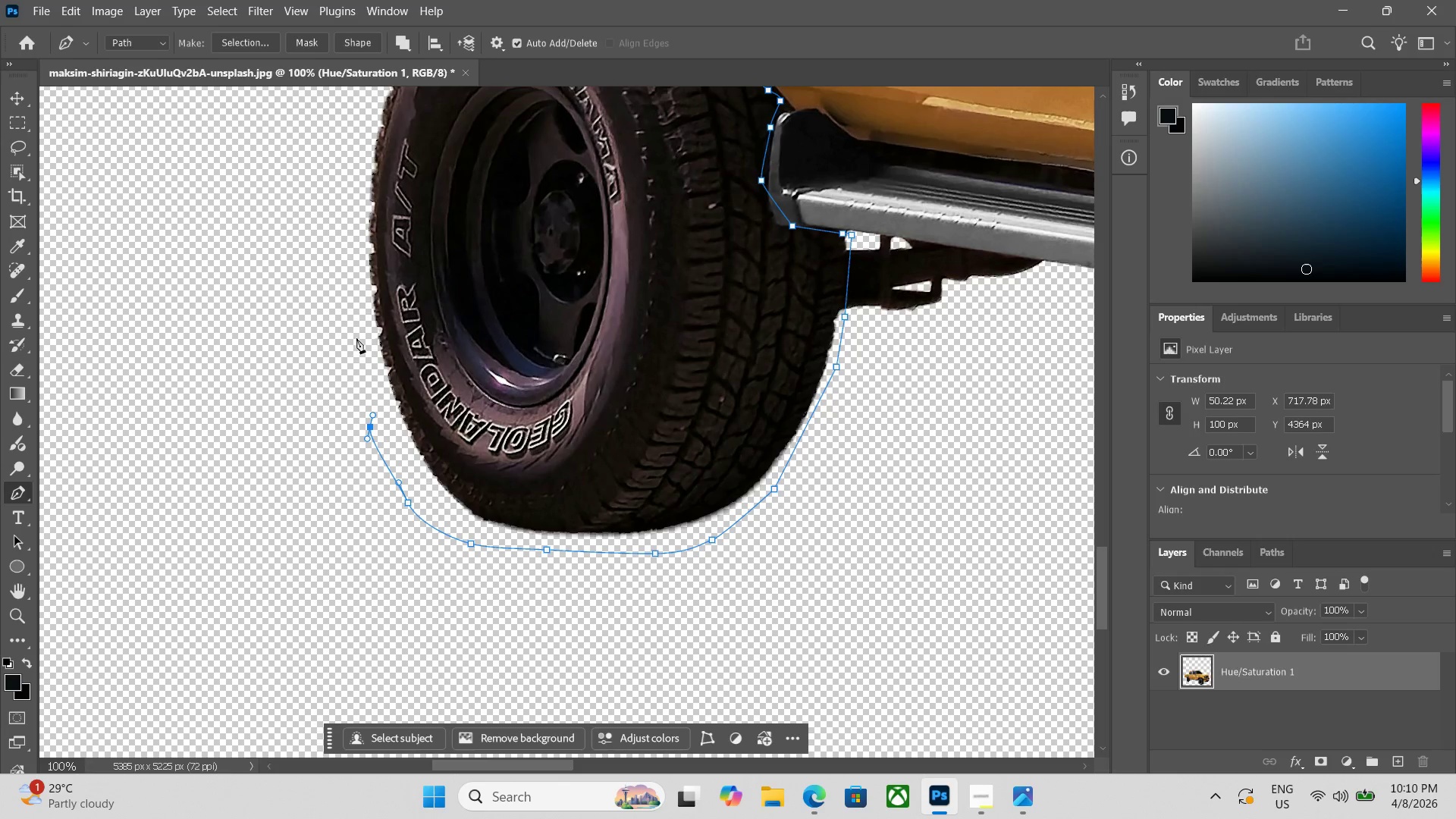 
hold_key(key=Space, duration=0.53)
 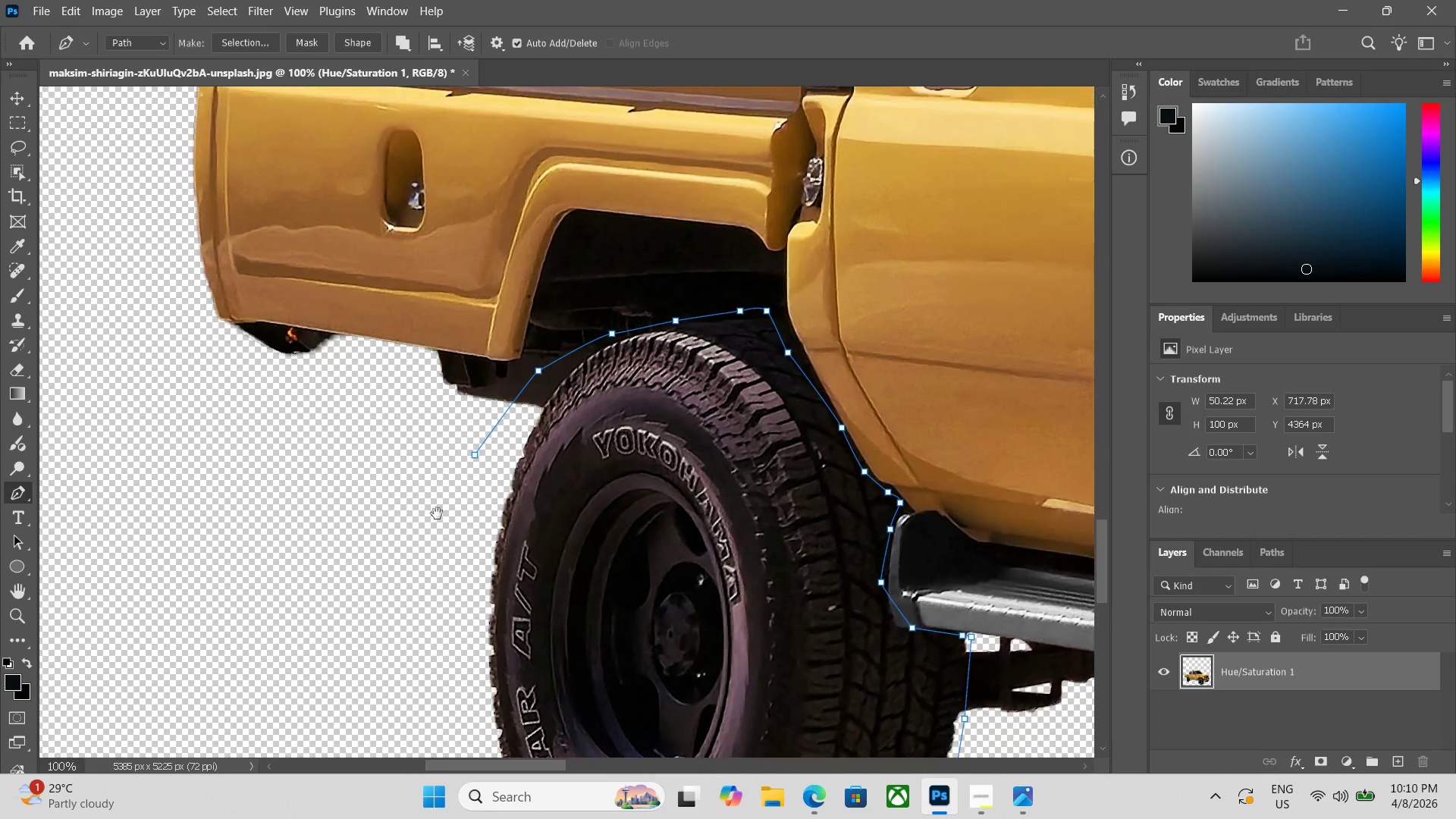 
left_click_drag(start_coordinate=[340, 237], to_coordinate=[391, 451])
 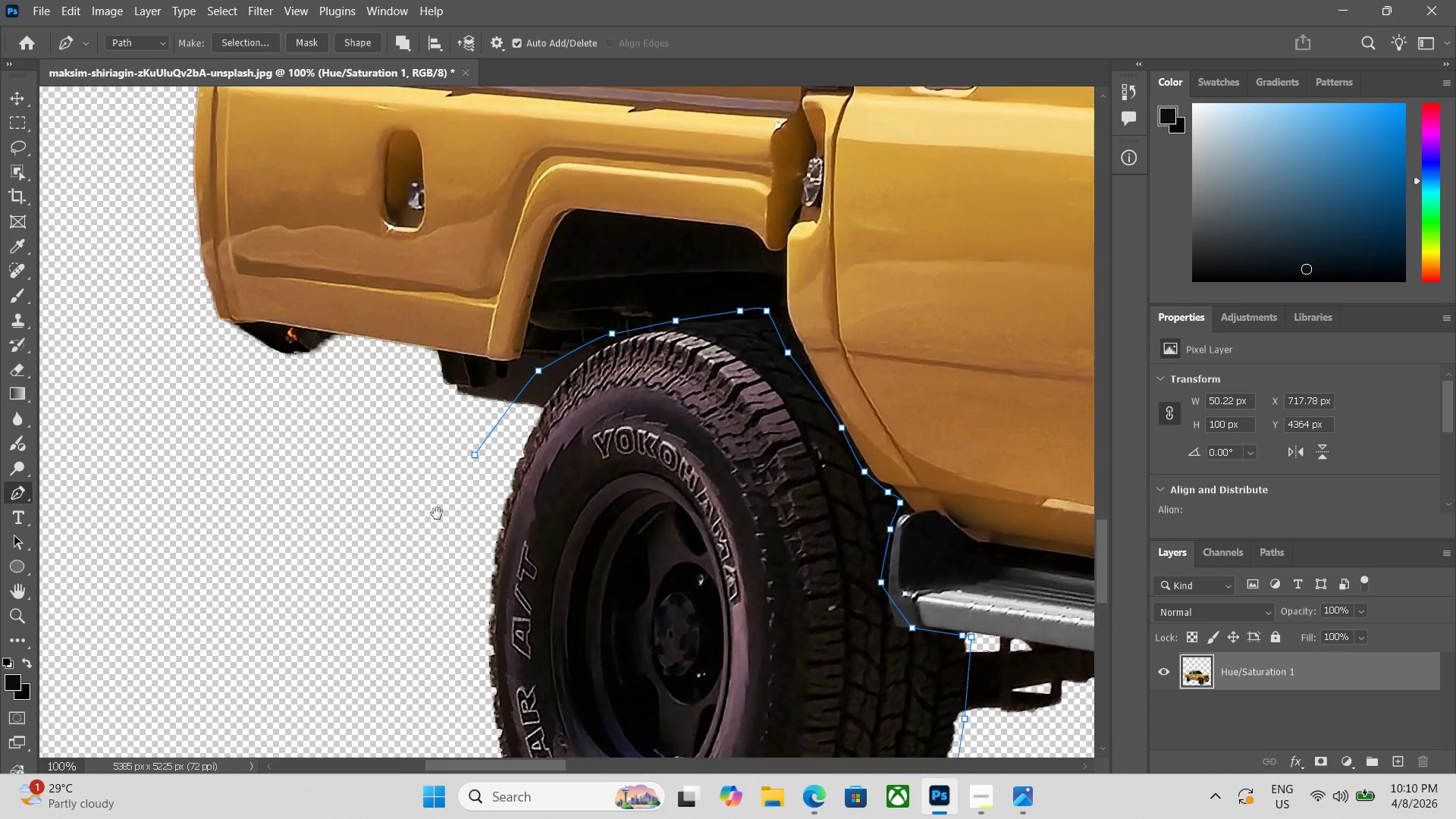 
hold_key(key=Space, duration=0.56)
 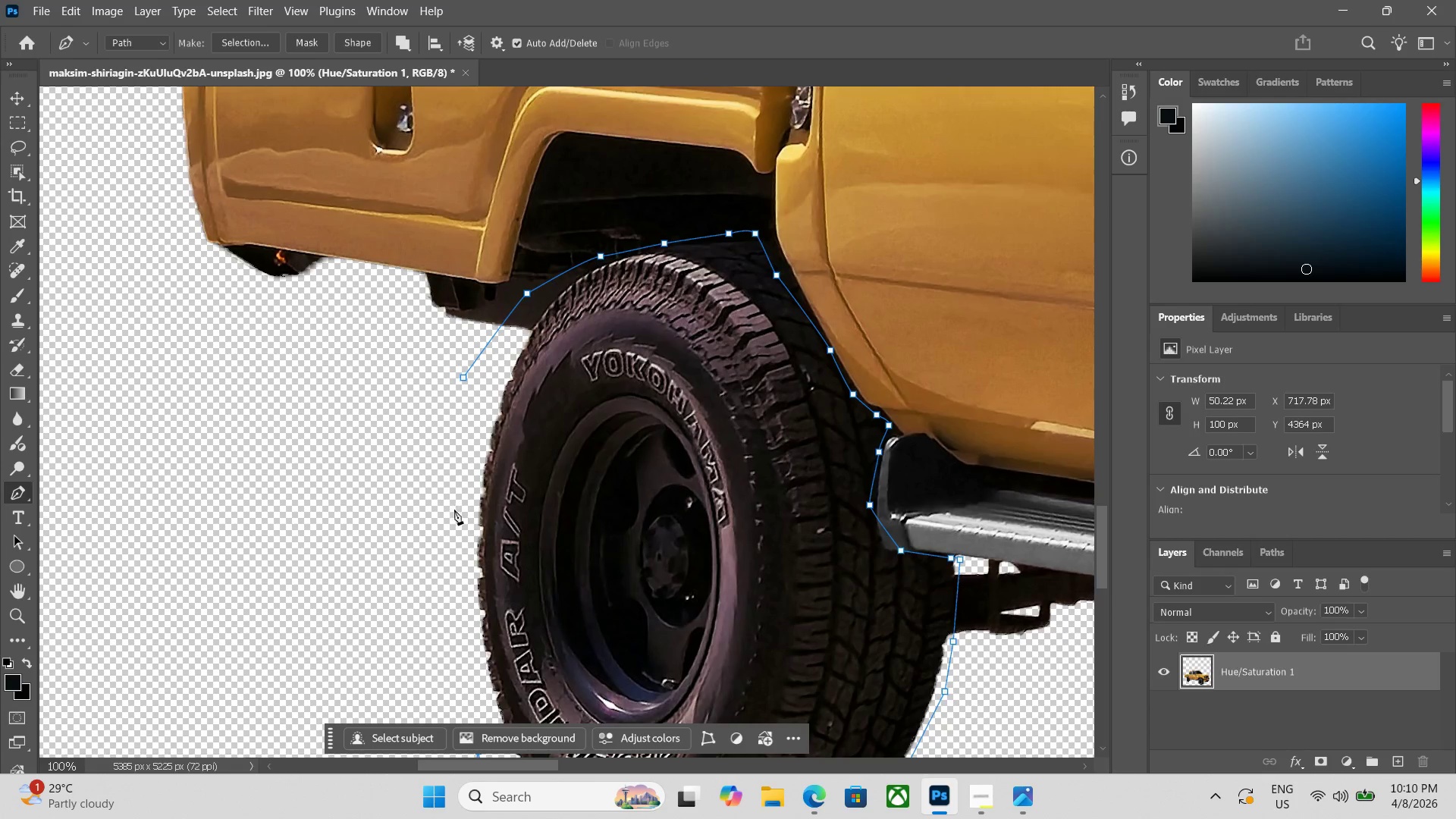 
left_click_drag(start_coordinate=[459, 522], to_coordinate=[435, 412])
 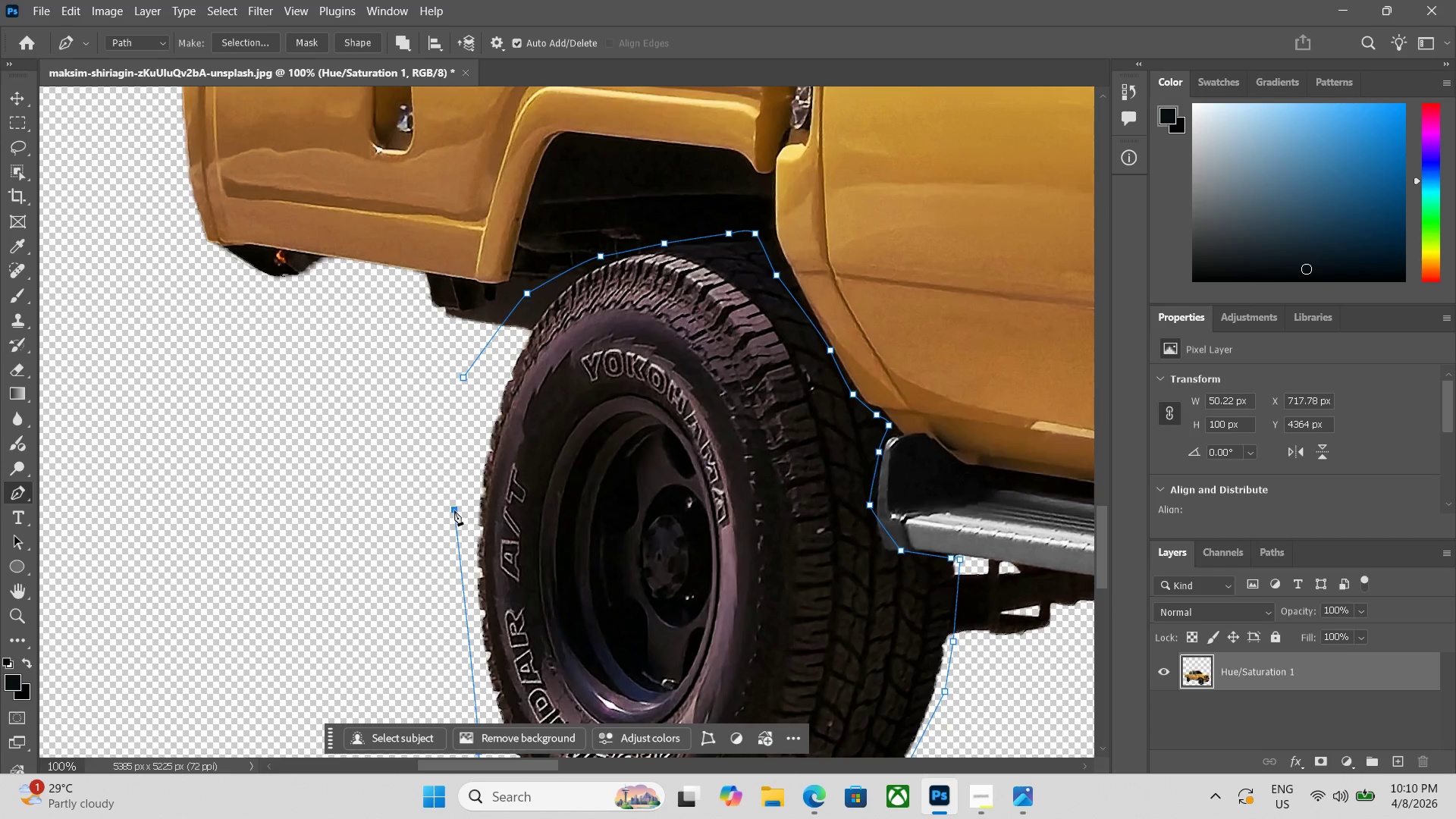 
left_click_drag(start_coordinate=[457, 435], to_coordinate=[457, 402])
 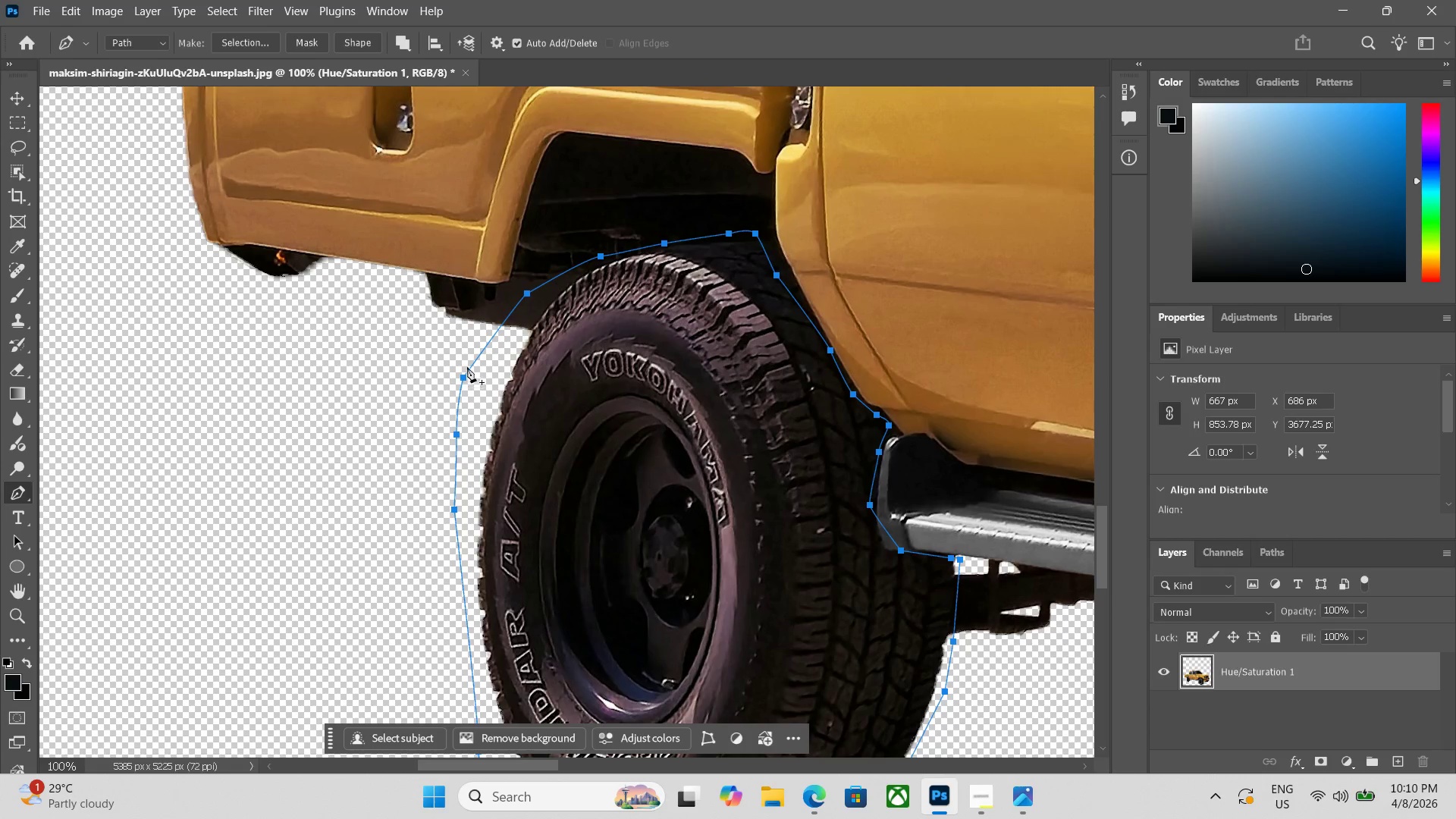 
key(Control+Enter)
 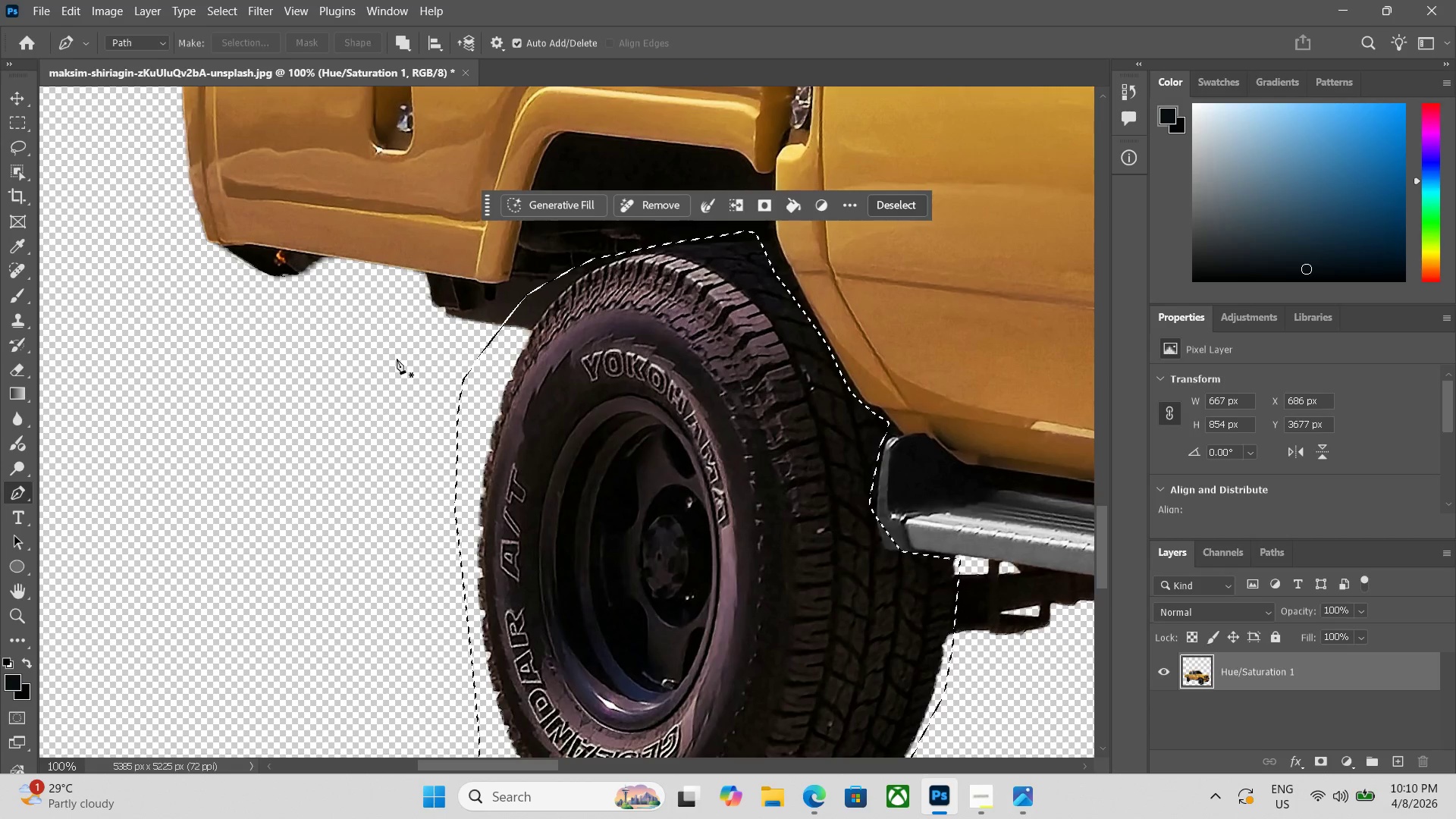 
hold_key(key=ControlLeft, duration=0.38)
 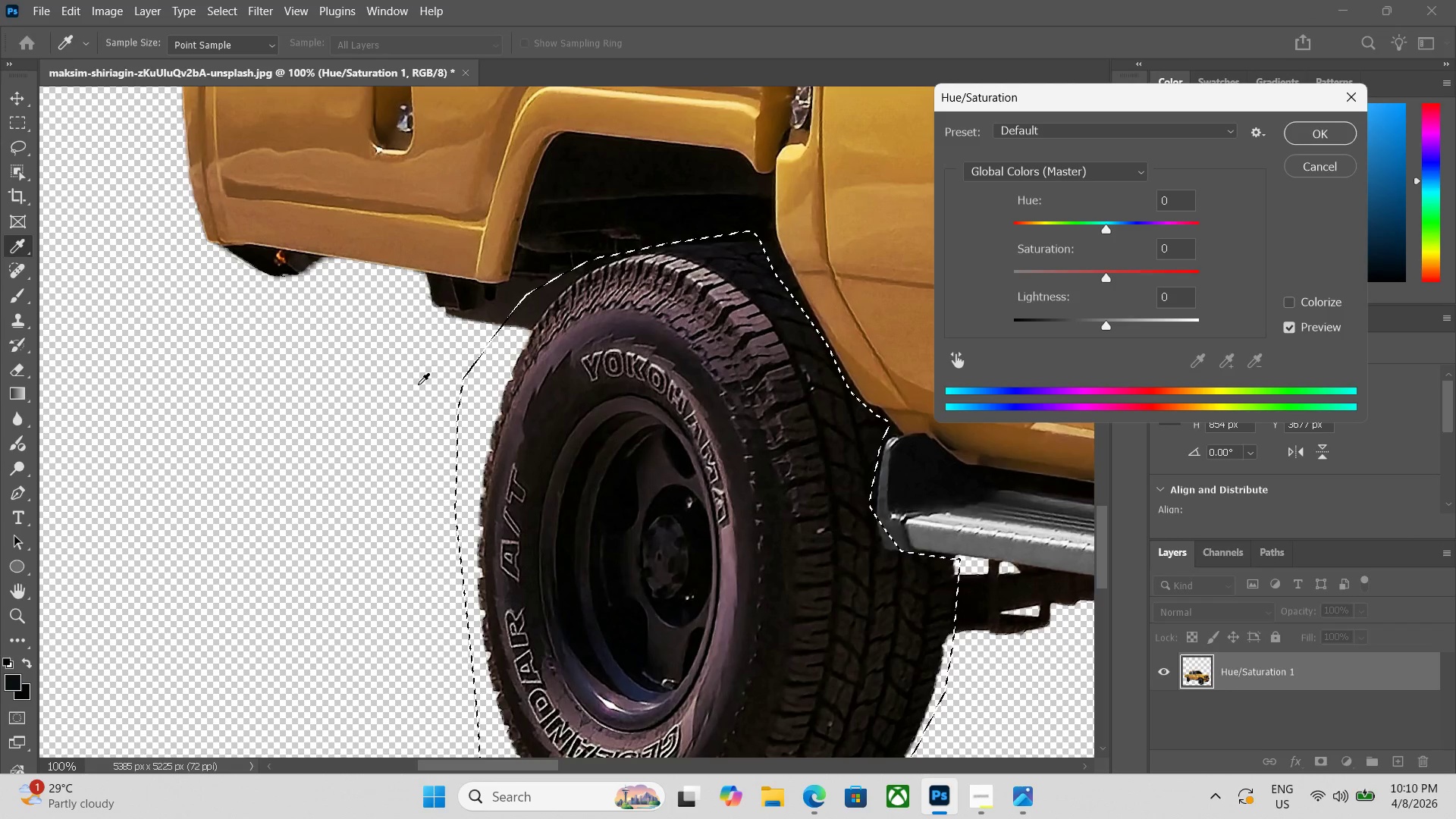 
left_click([1328, 166])
 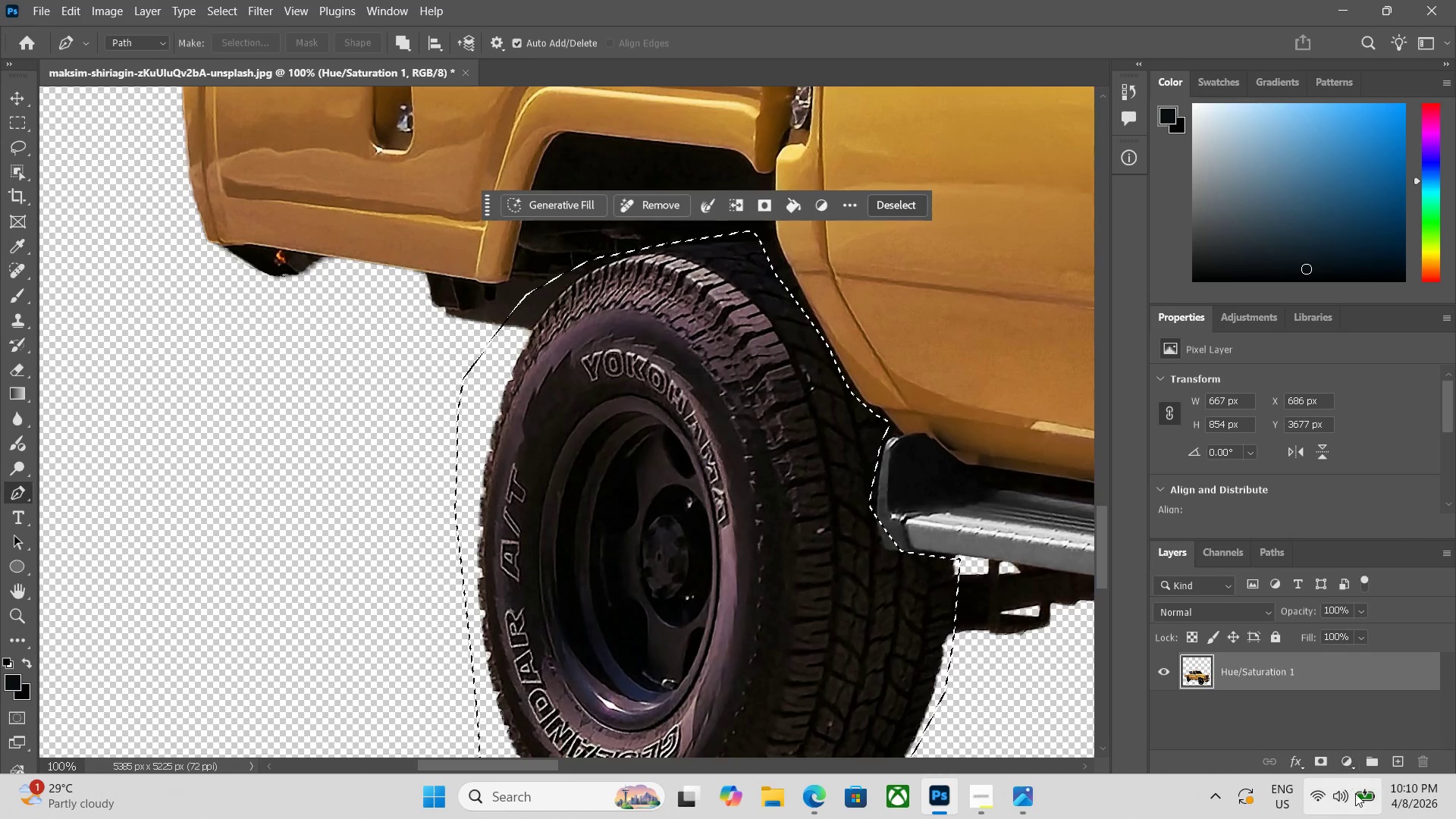 
left_click([1348, 767])
 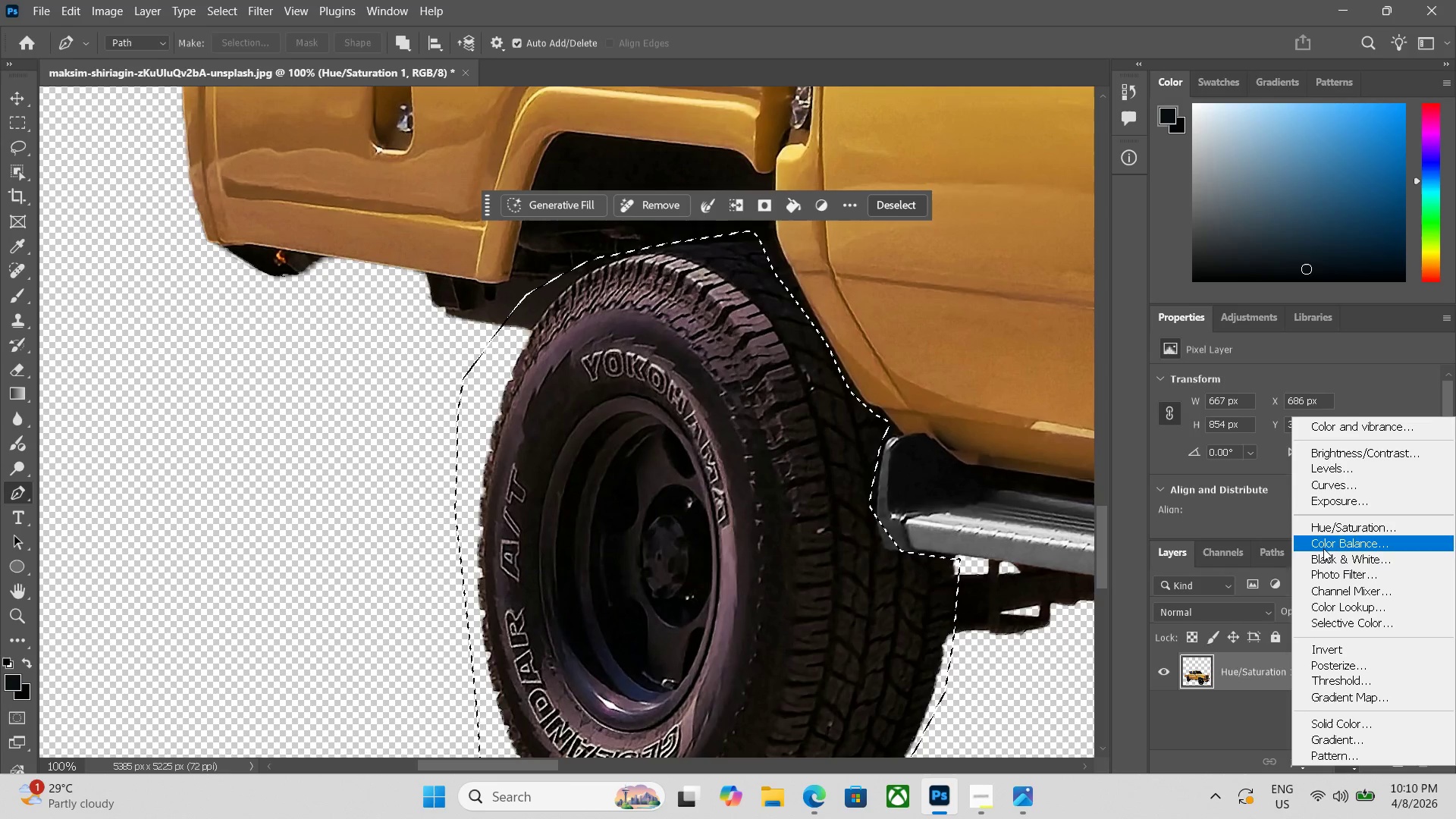 
left_click([1328, 532])
 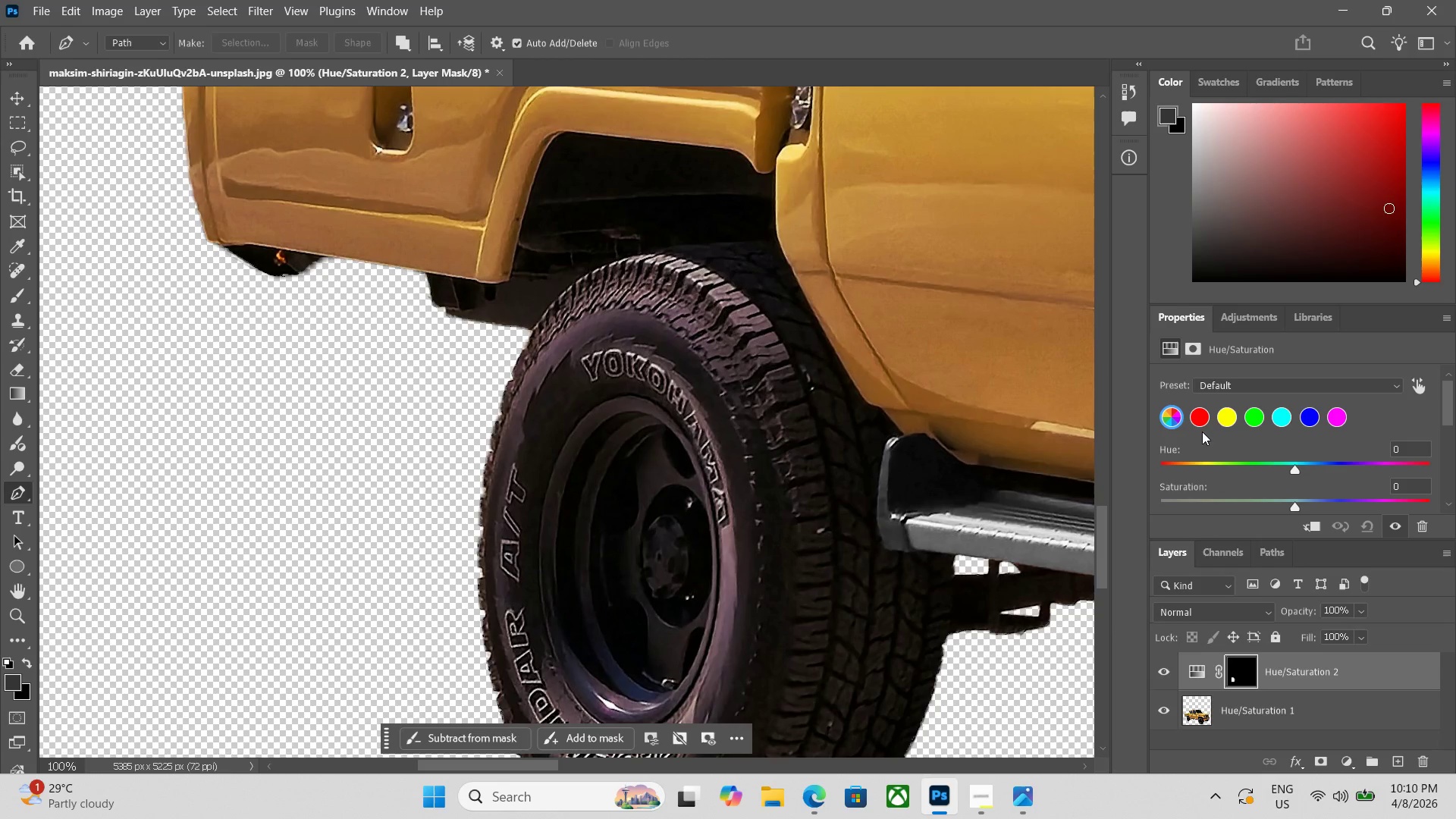 
left_click([1199, 417])
 